 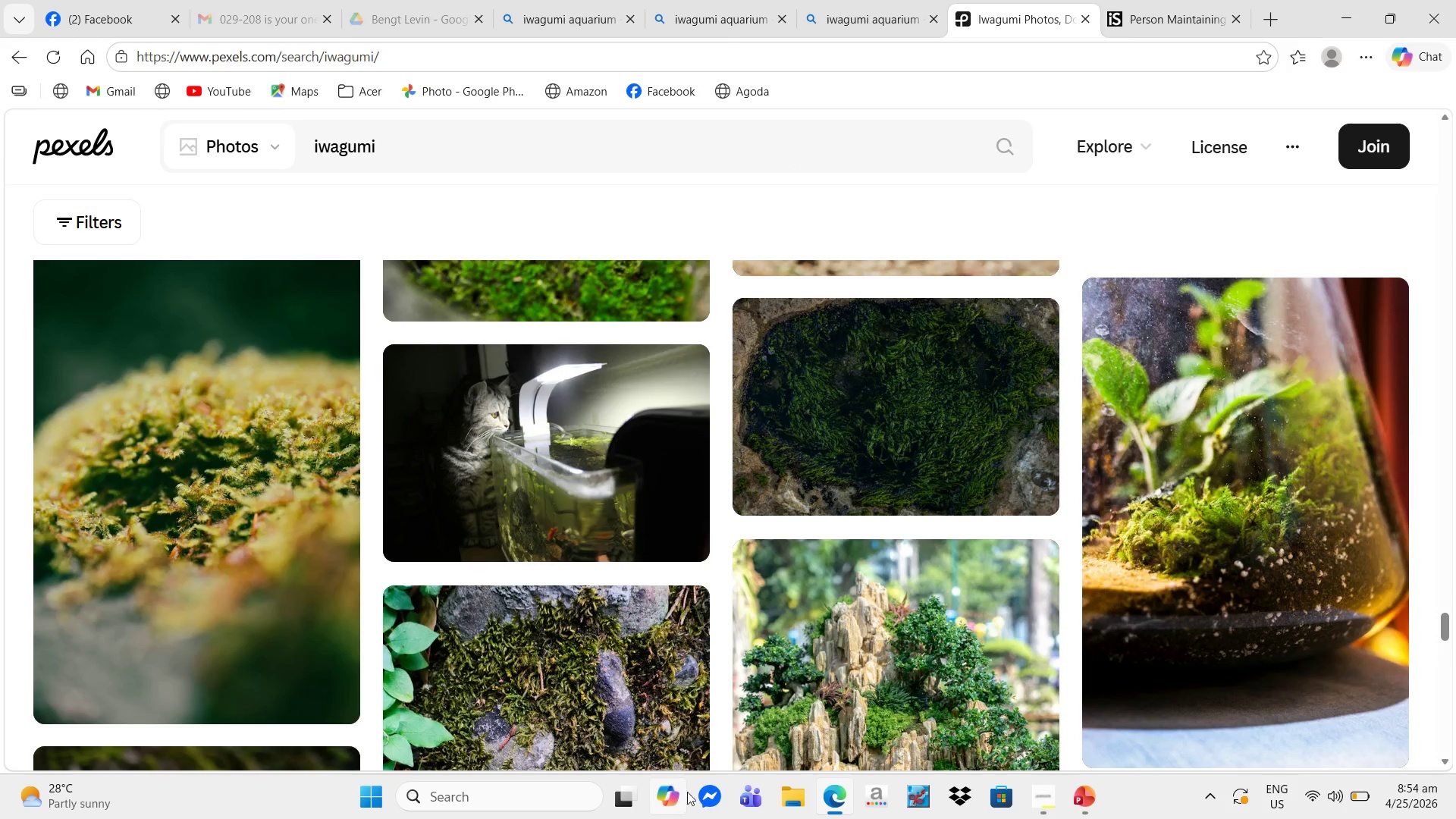 
left_click([753, 21])
 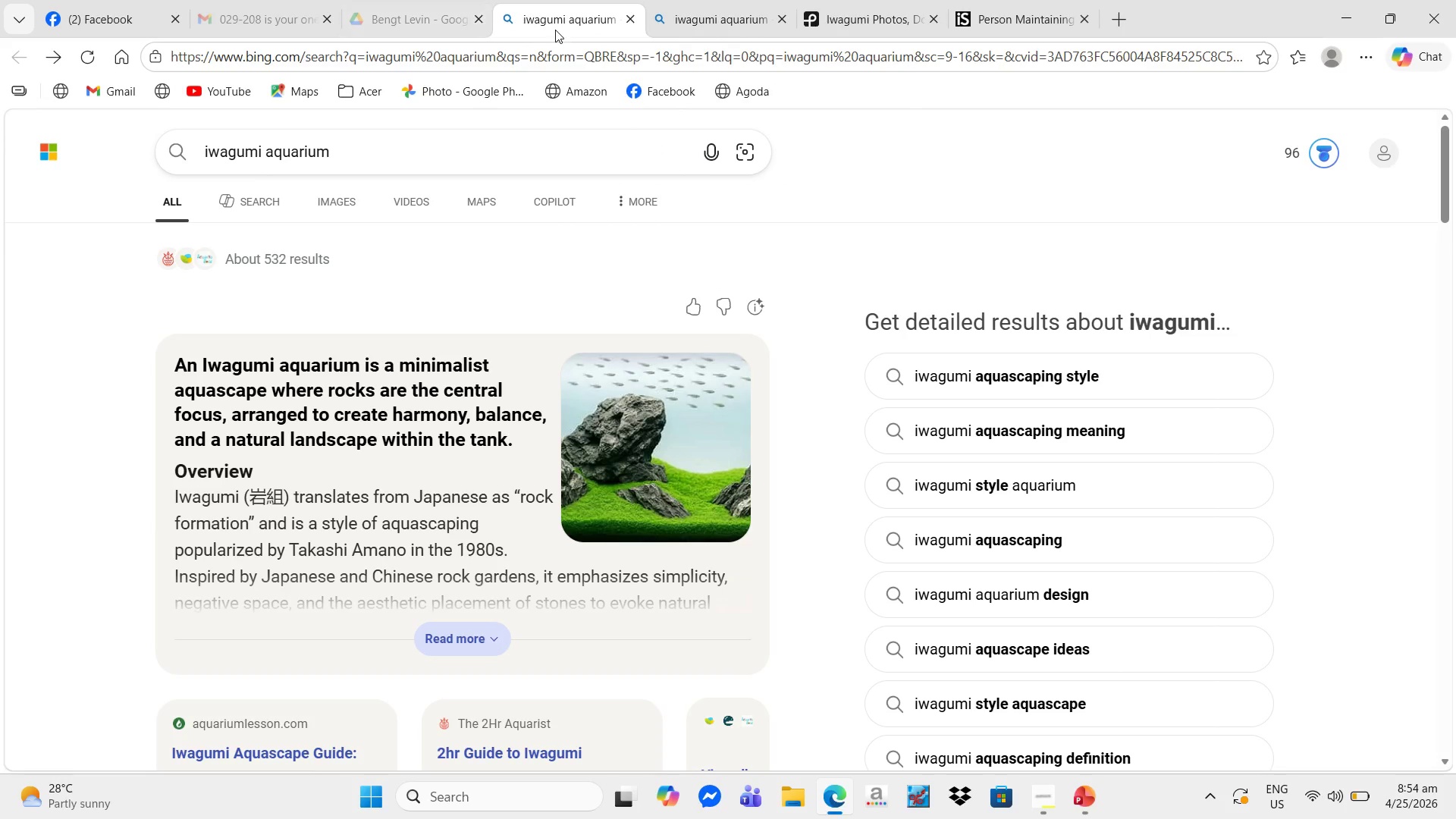 
wait(6.03)
 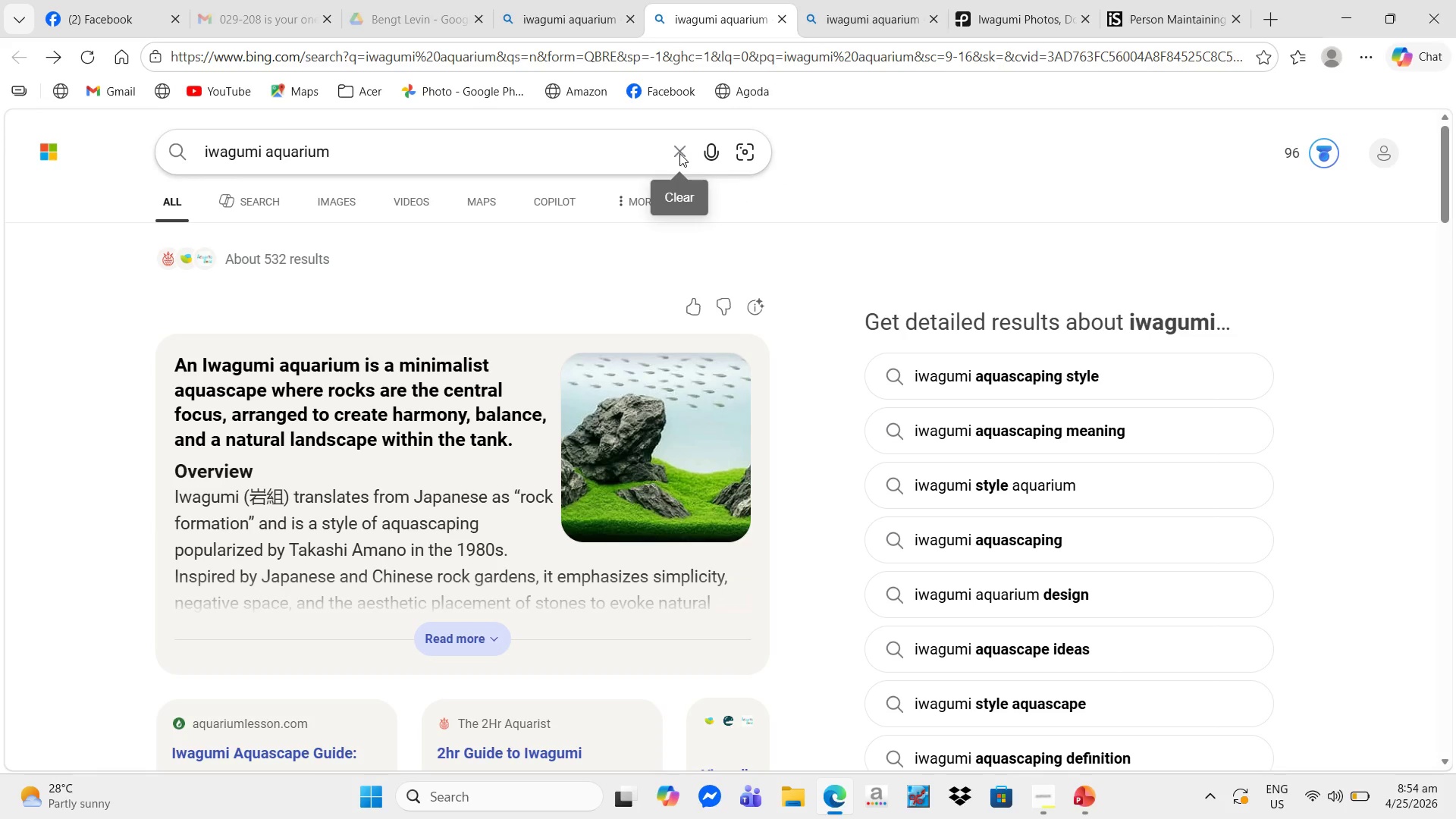 
left_click([679, 152])
 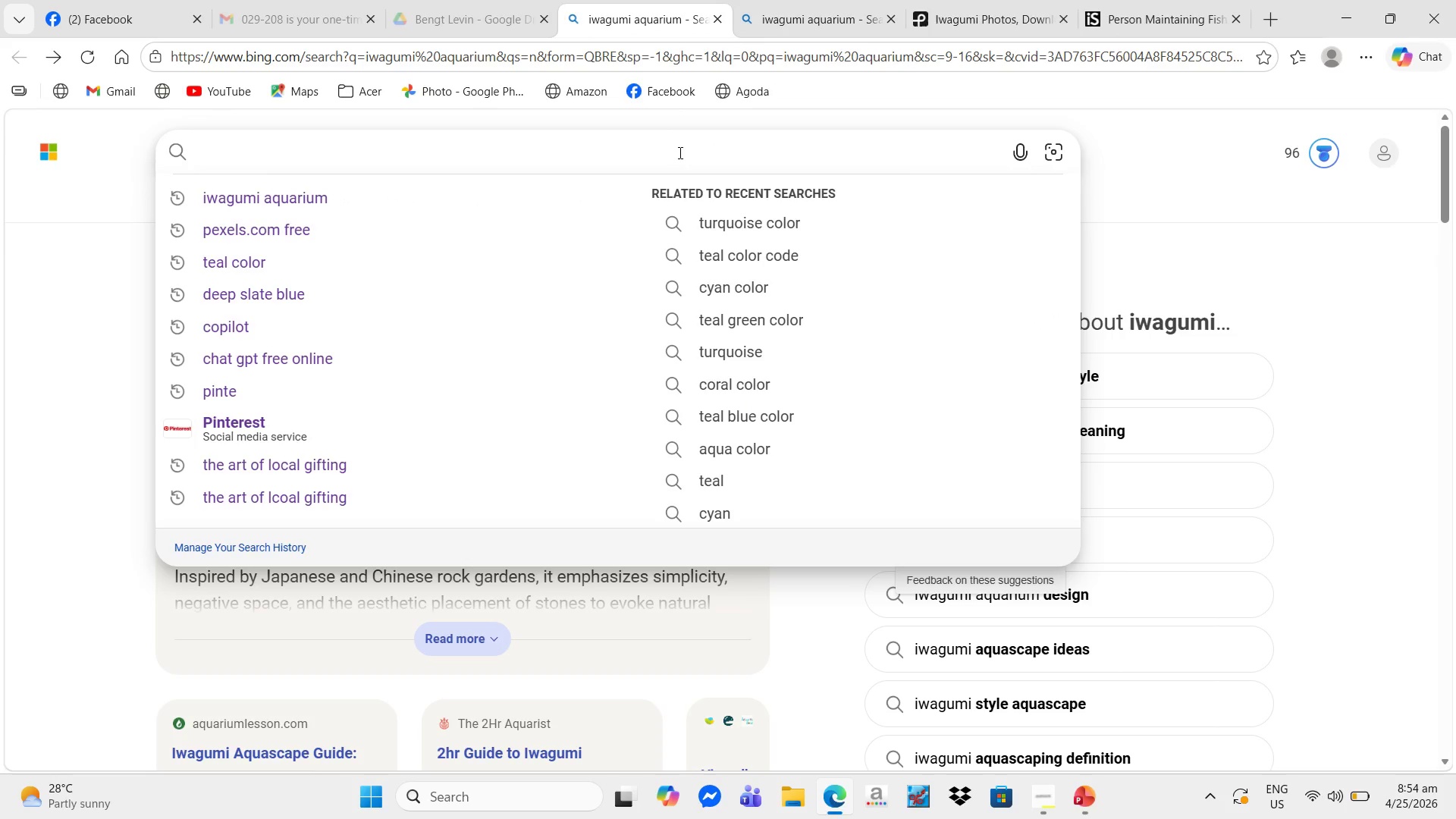 
type(luxury corporate installatin)
key(Backspace)
type(on of )
 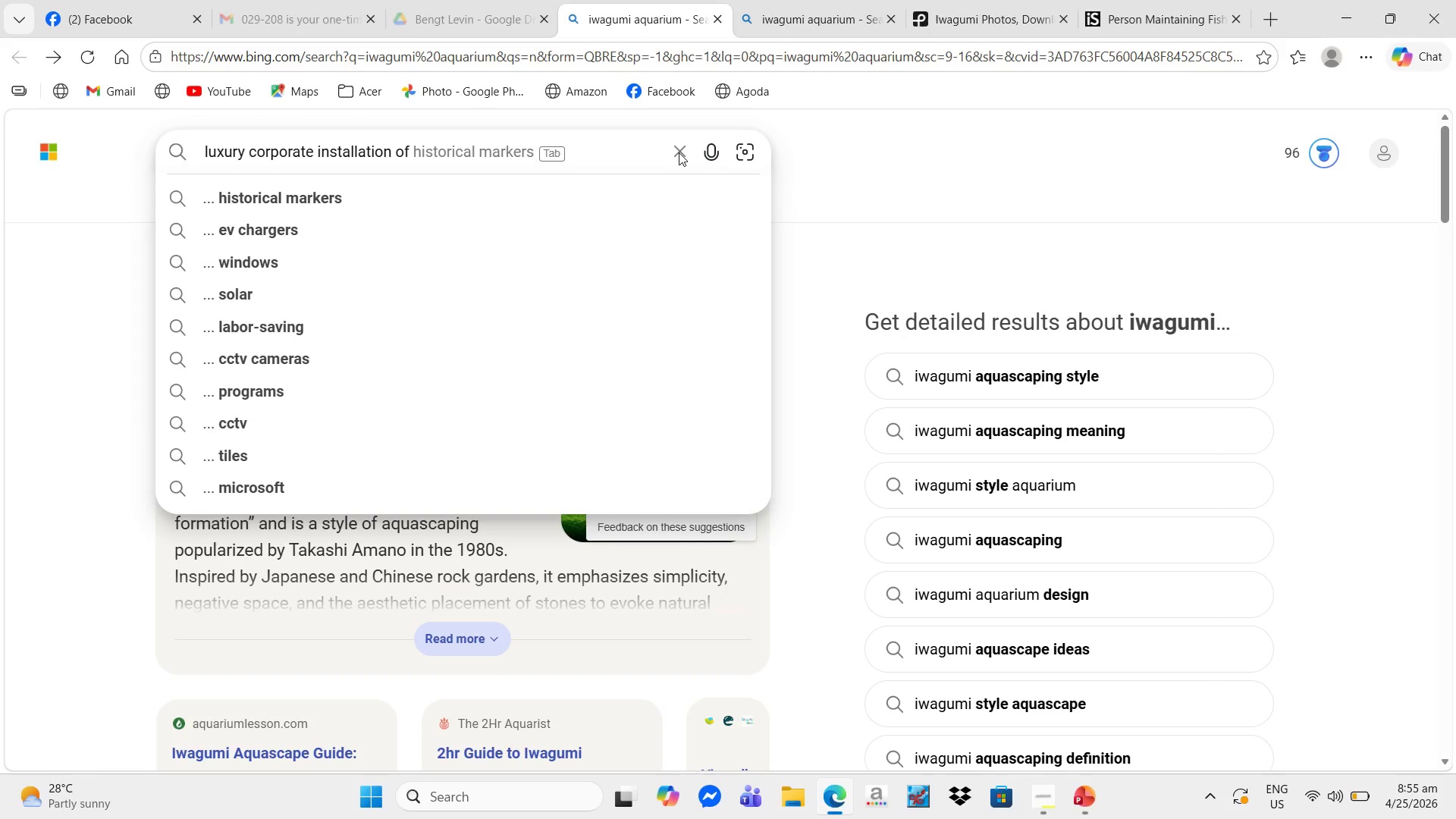 
type(iwugami aquar)
 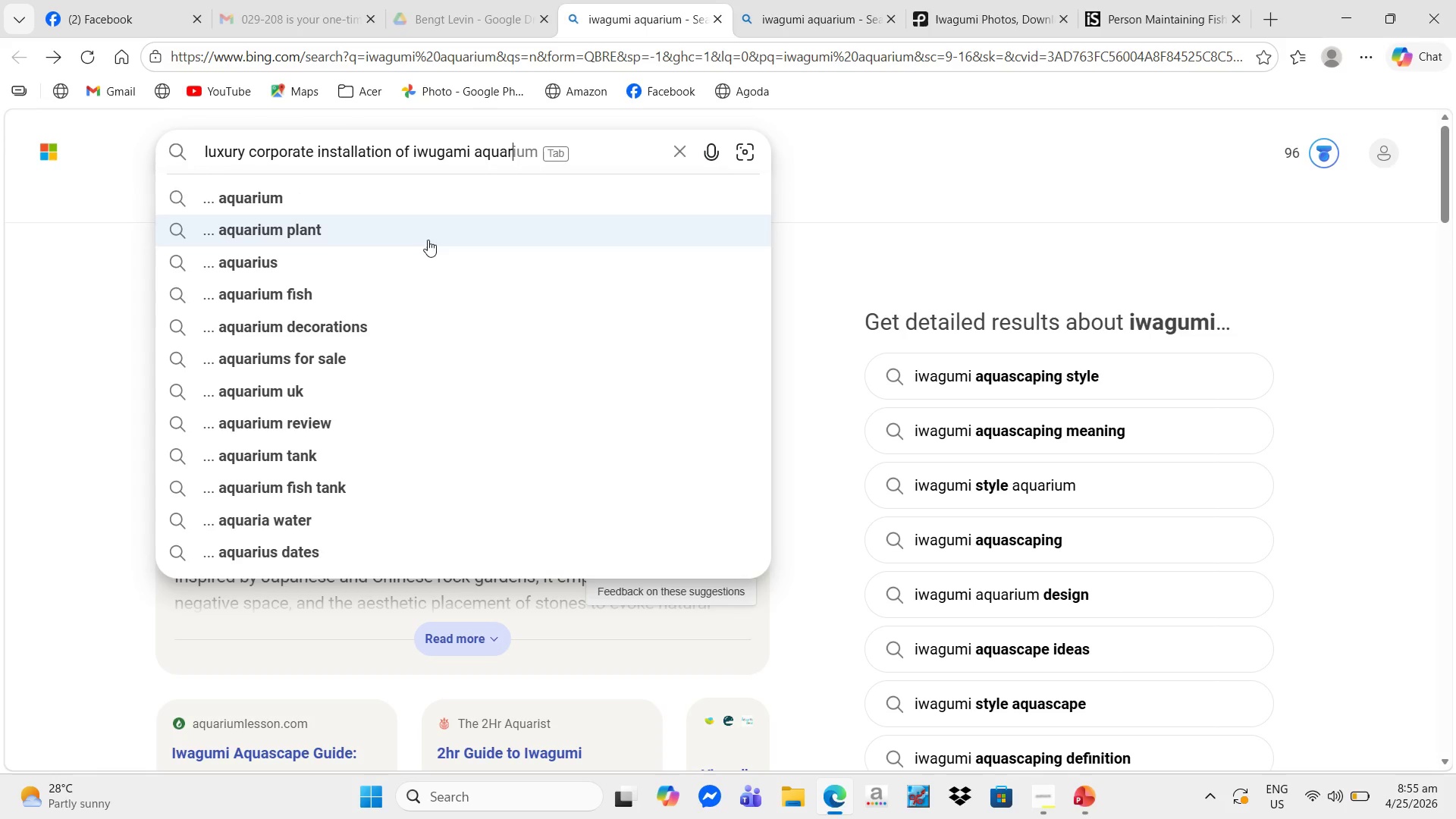 
left_click([295, 193])
 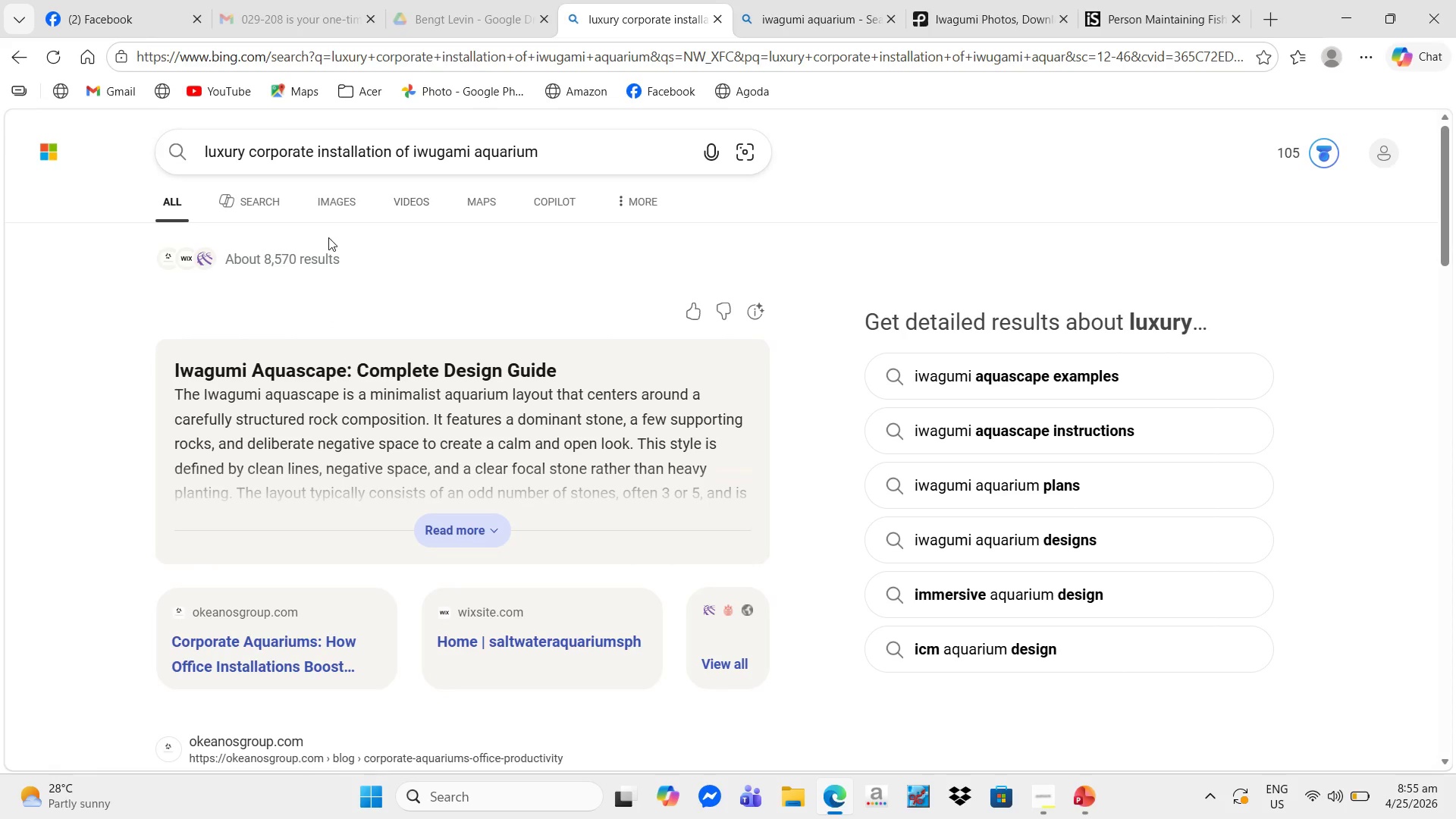 
wait(5.14)
 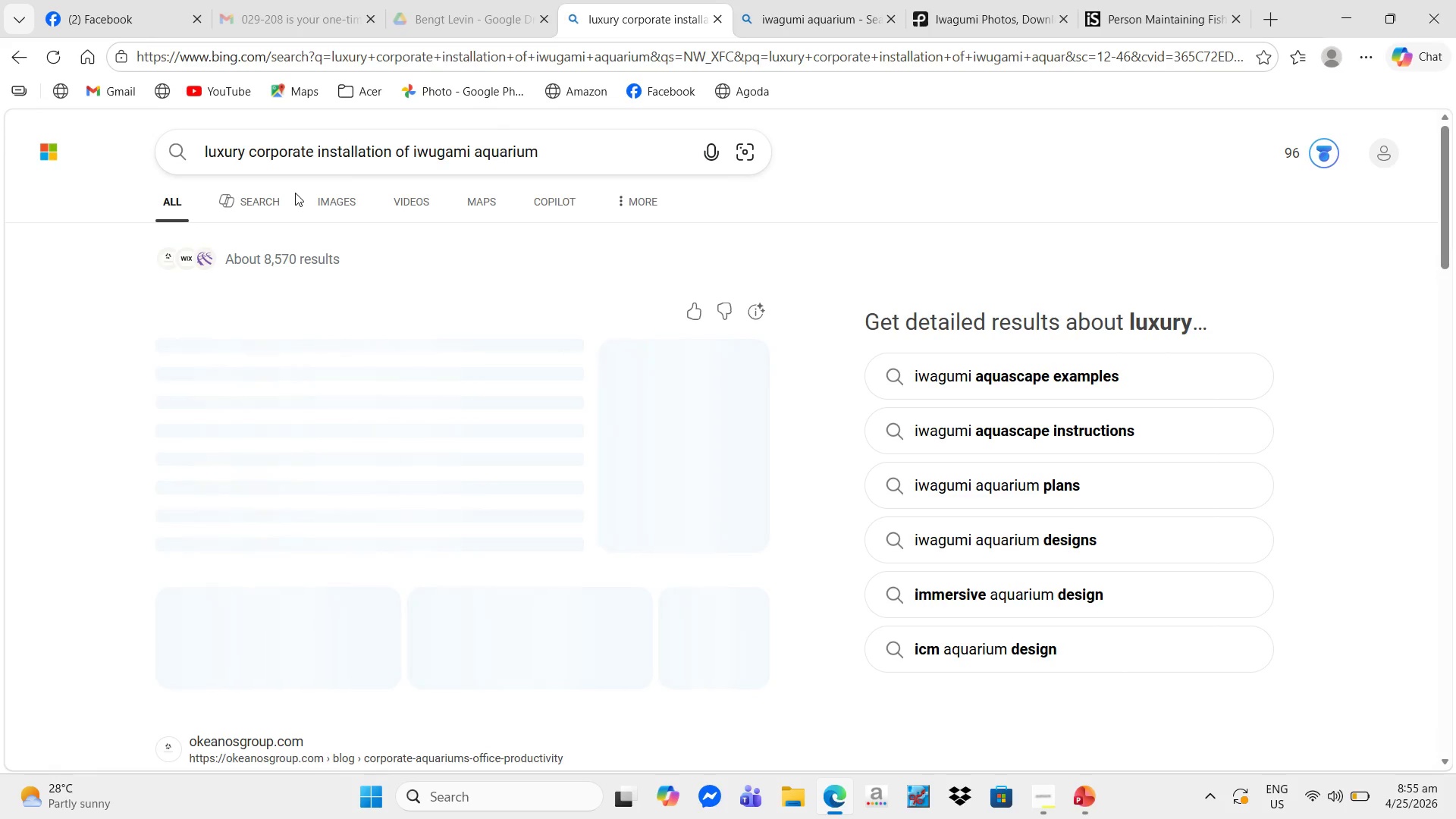 
left_click([352, 198])
 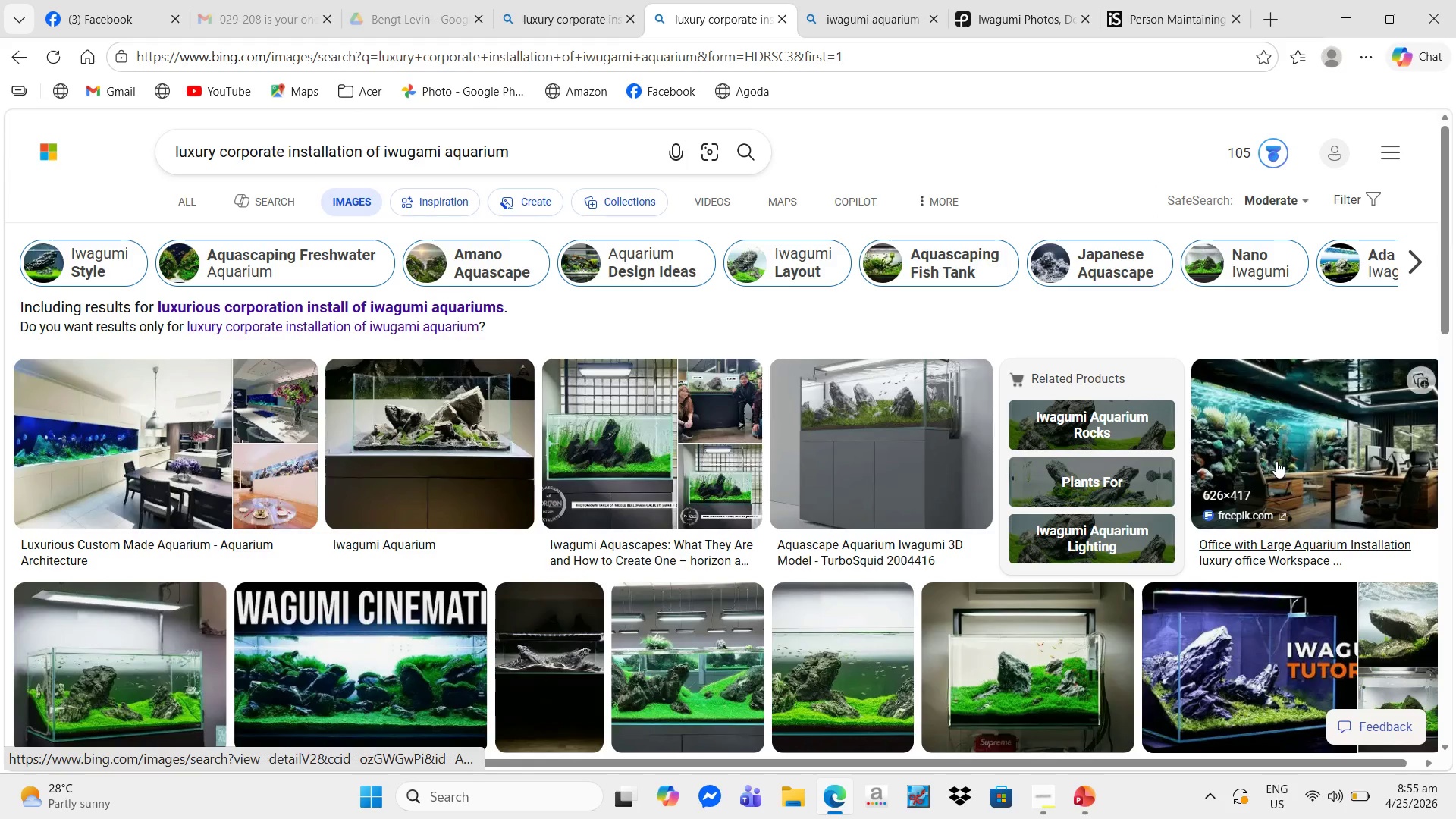 
wait(5.94)
 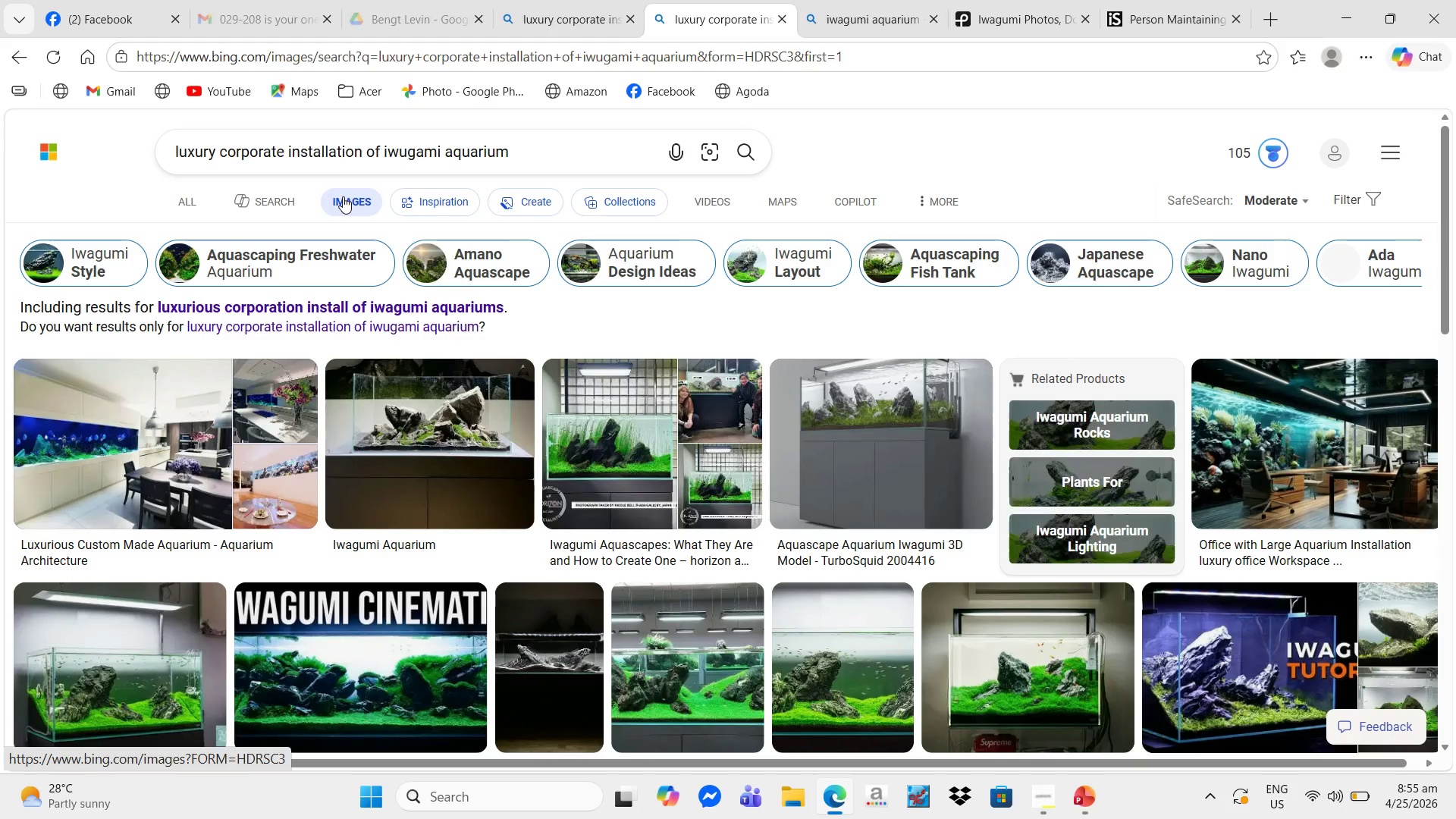 
left_click([1274, 461])
 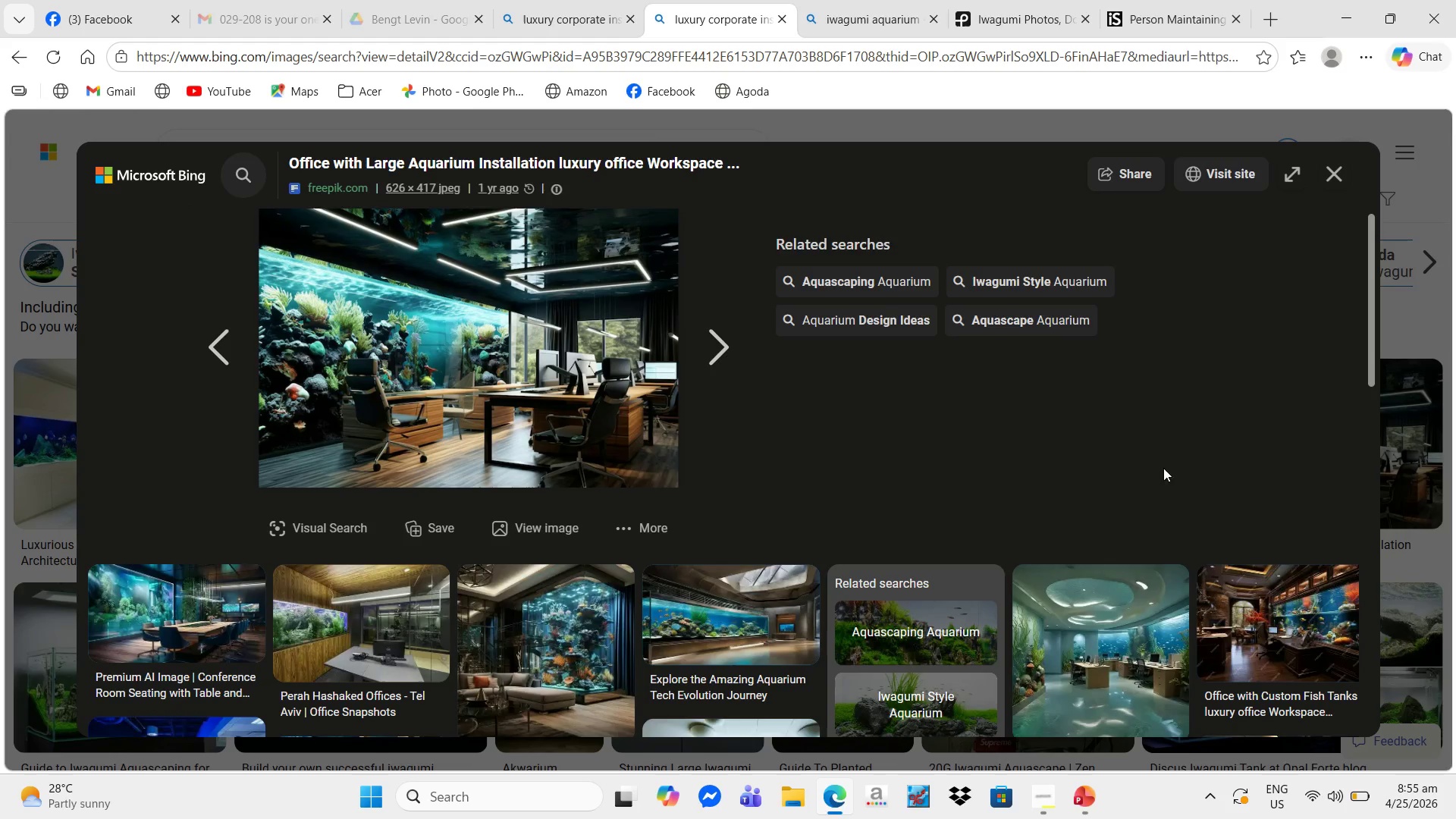 
wait(5.08)
 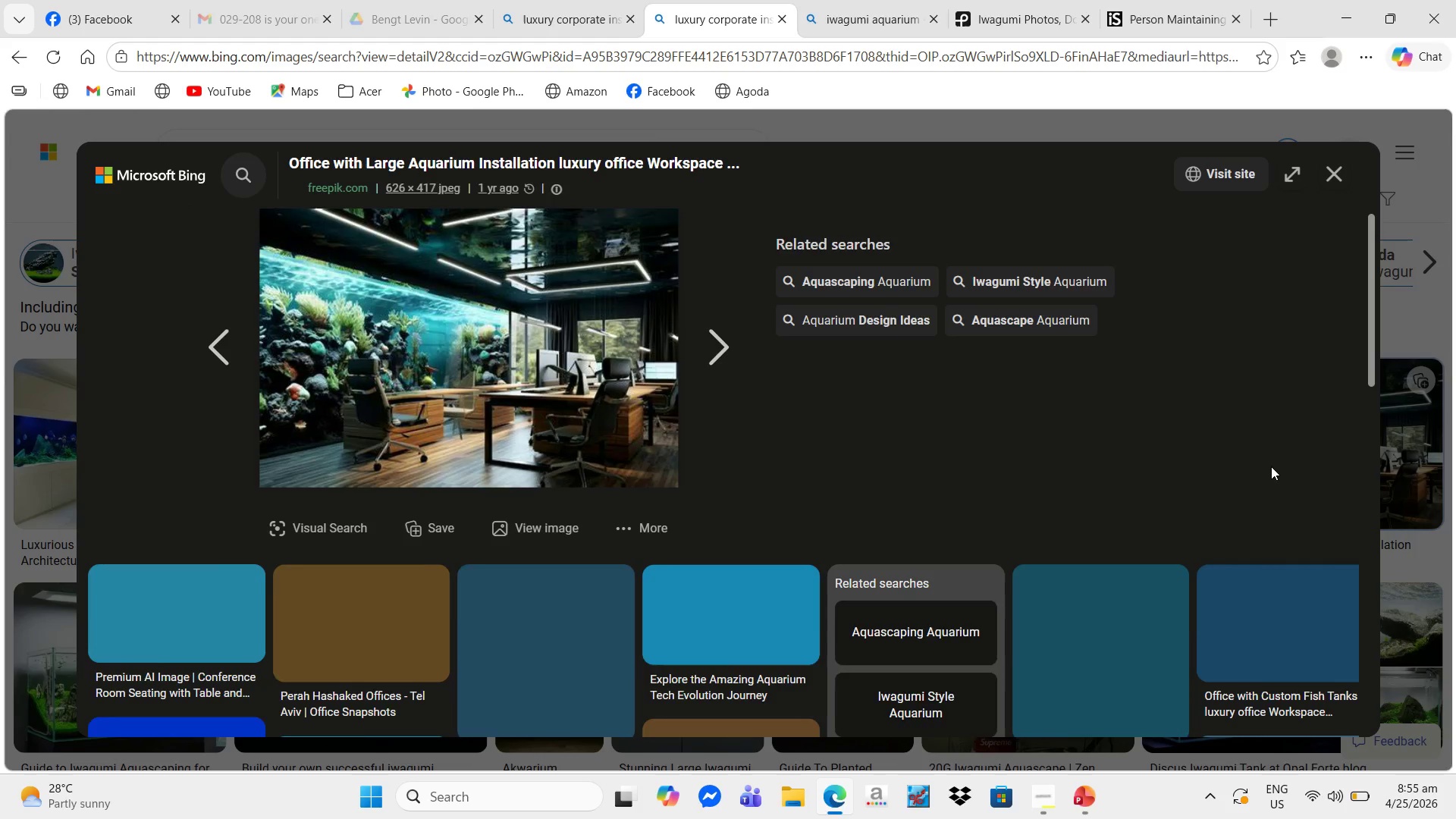 
right_click([563, 367])
 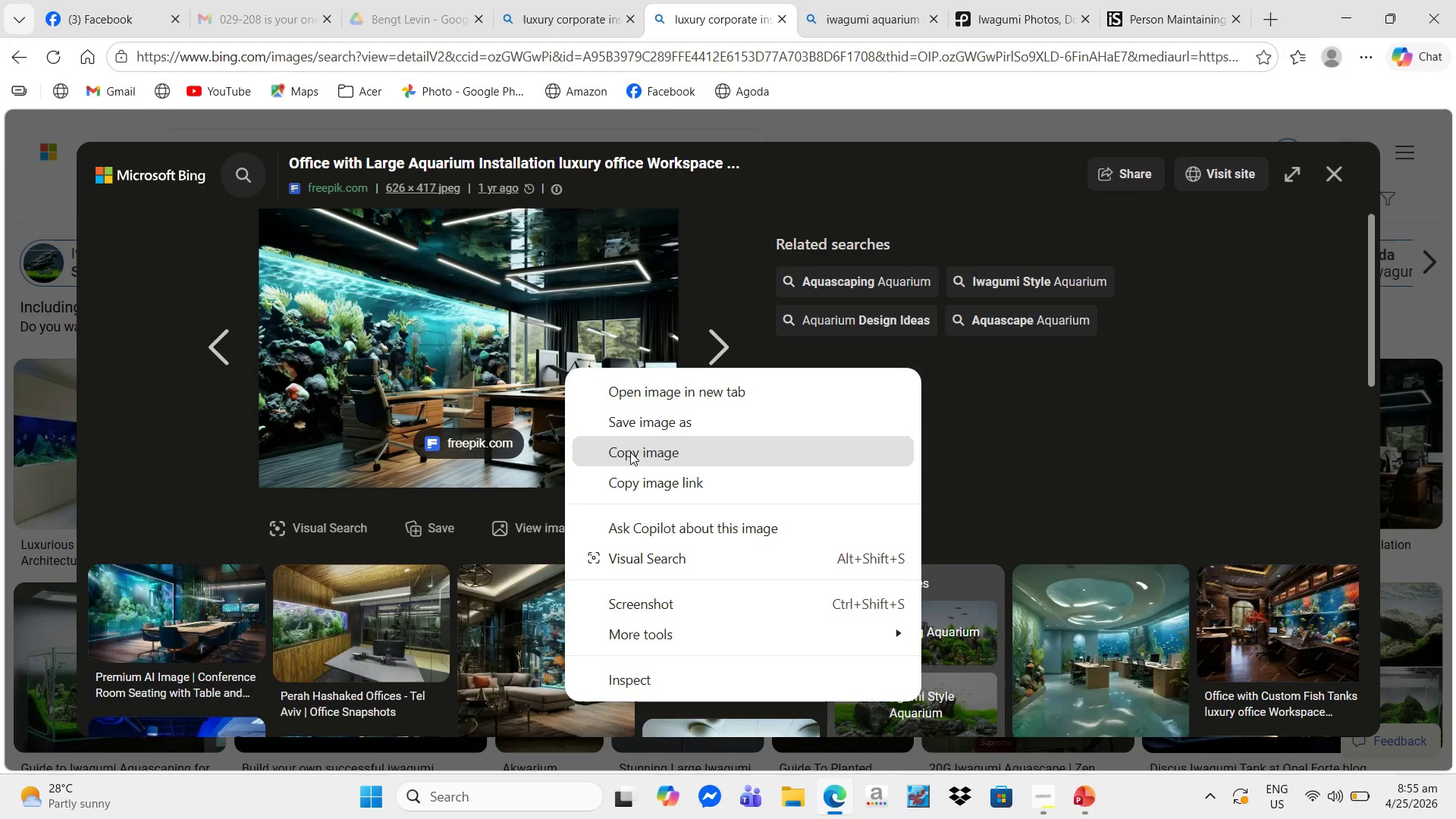 
left_click([639, 425])
 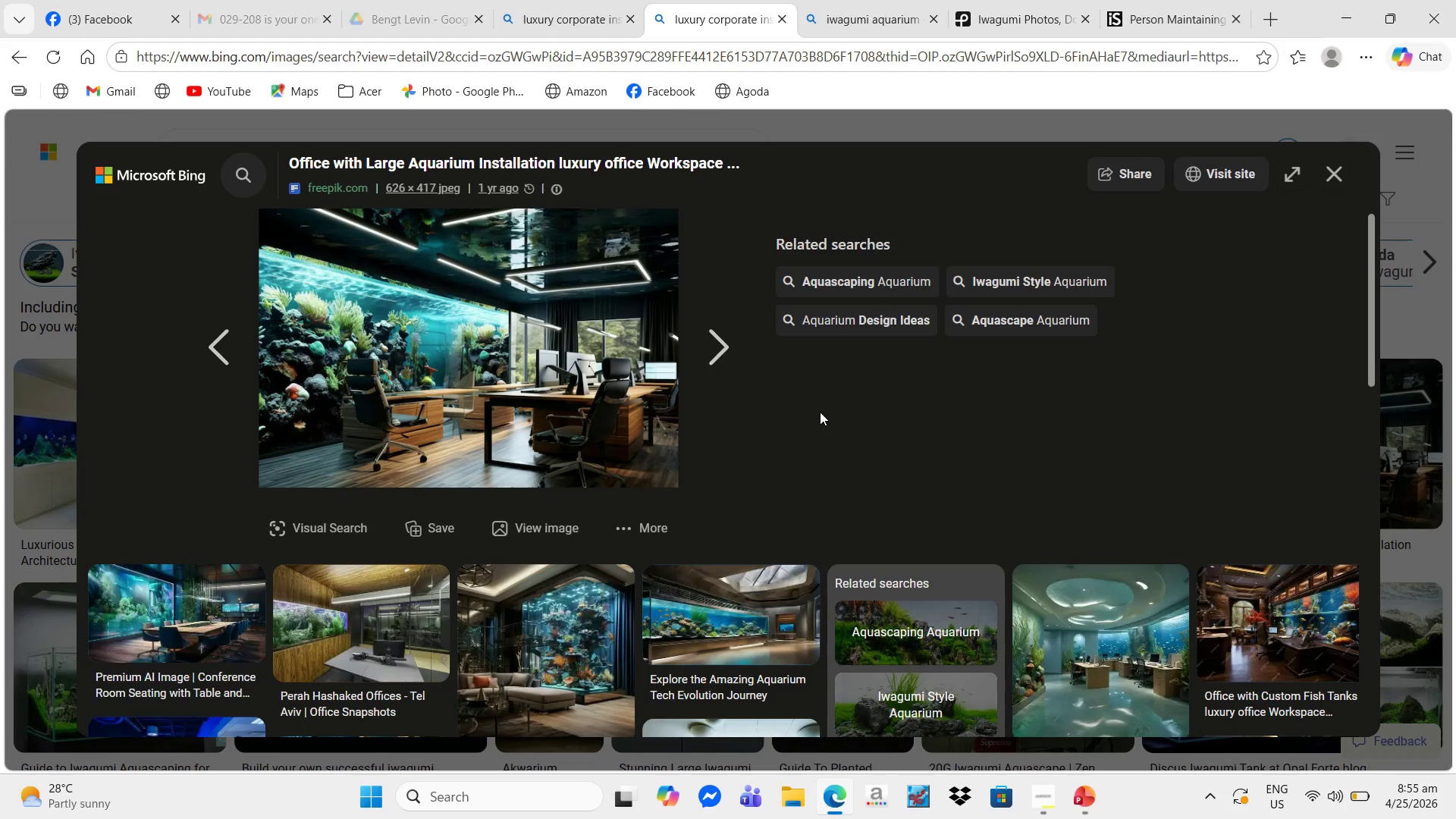 
wait(15.27)
 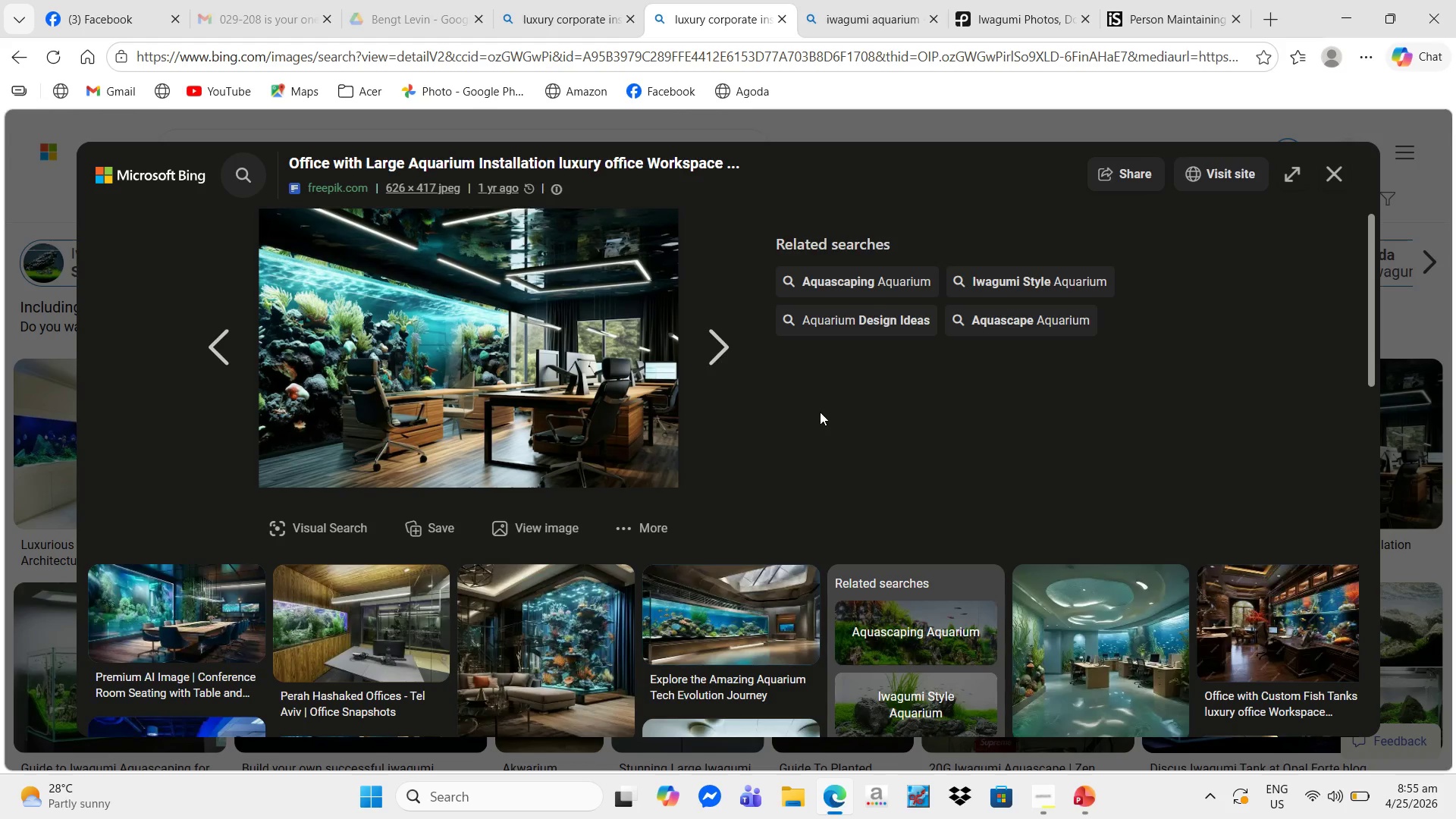 
left_click([467, 431])
 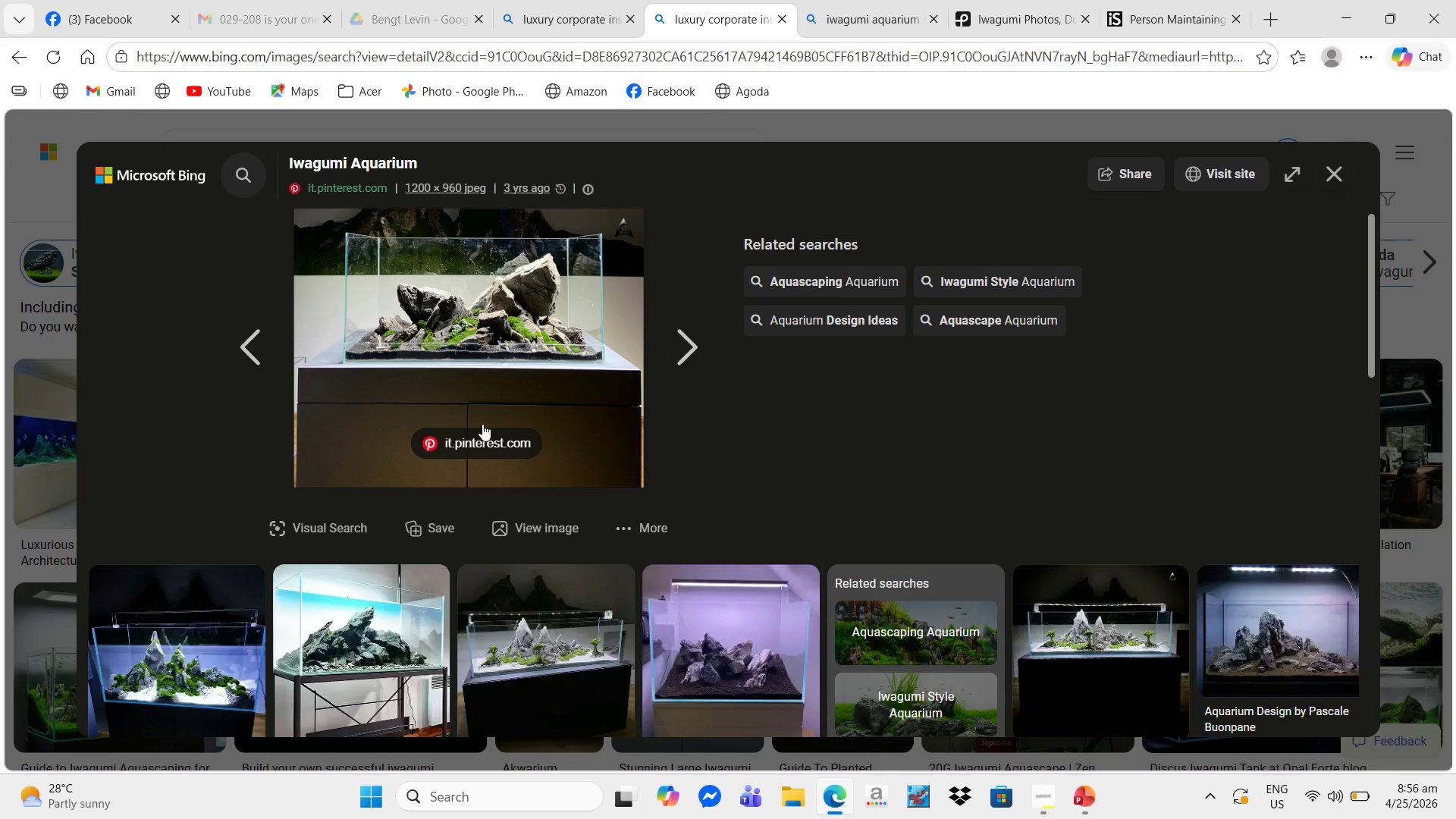 
wait(10.61)
 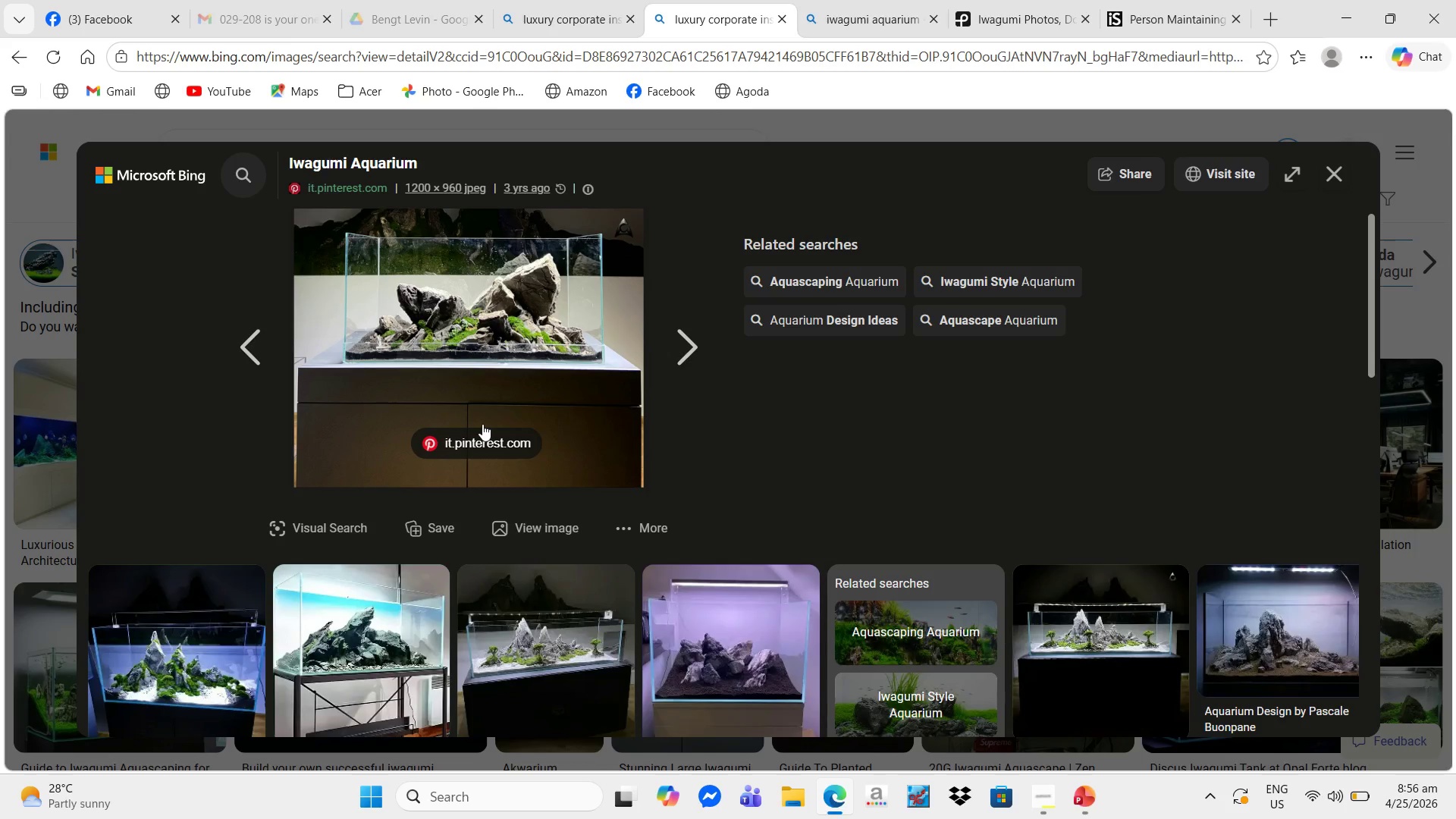 
left_click([579, 418])
 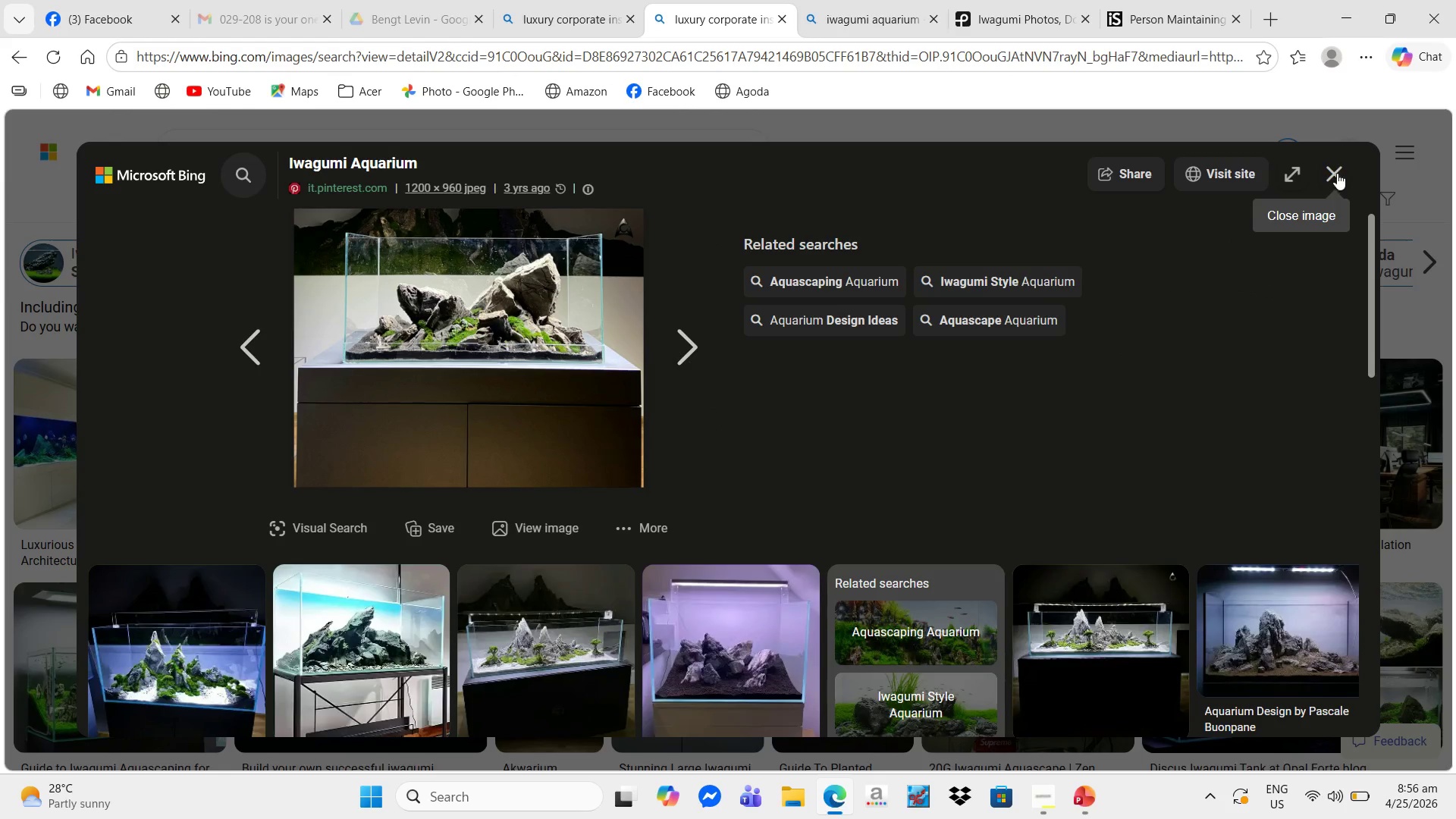 
scroll: coordinate [633, 465], scroll_direction: down, amount: 12.0
 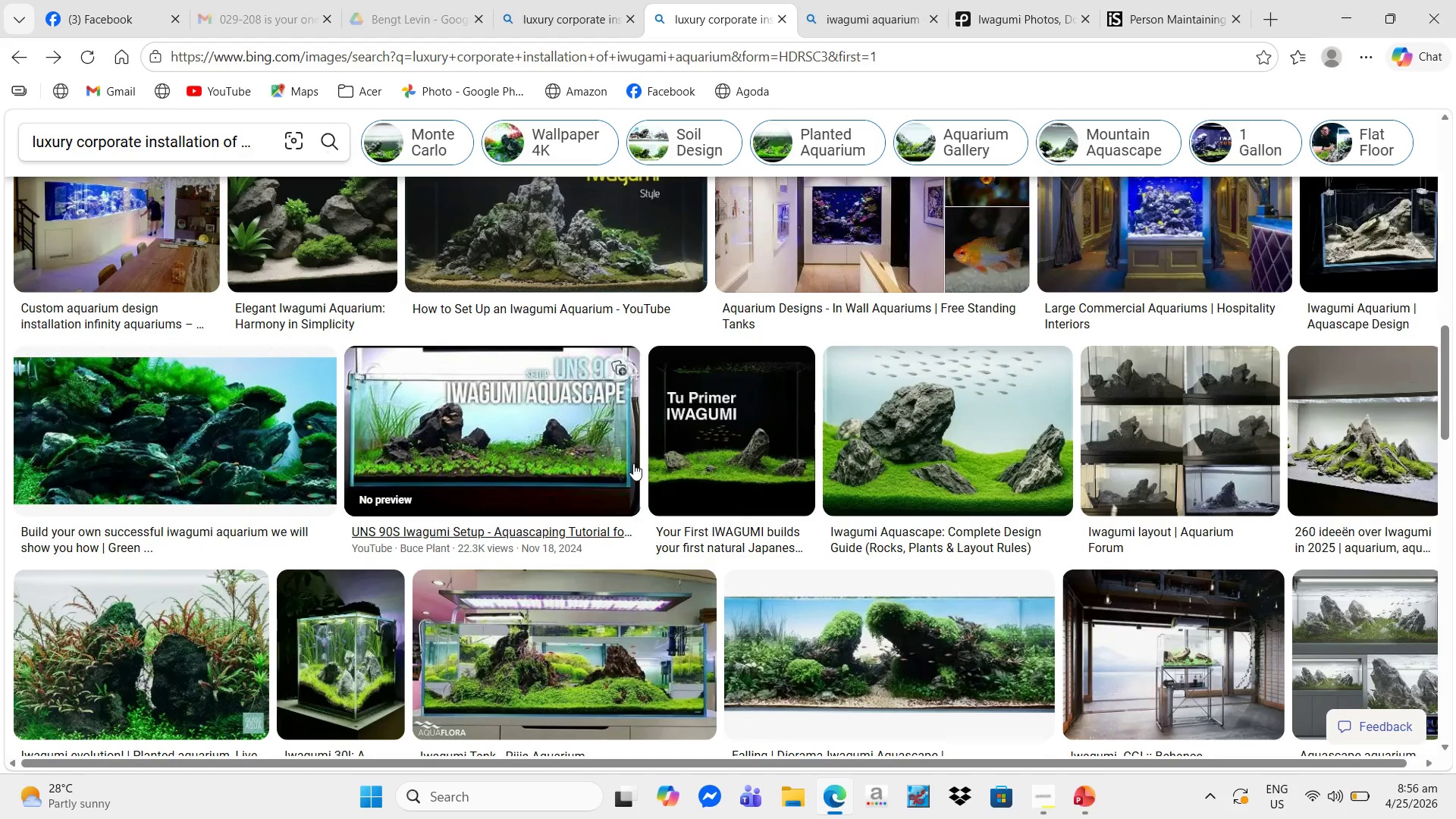 
scroll: coordinate [526, 318], scroll_direction: down, amount: 14.0
 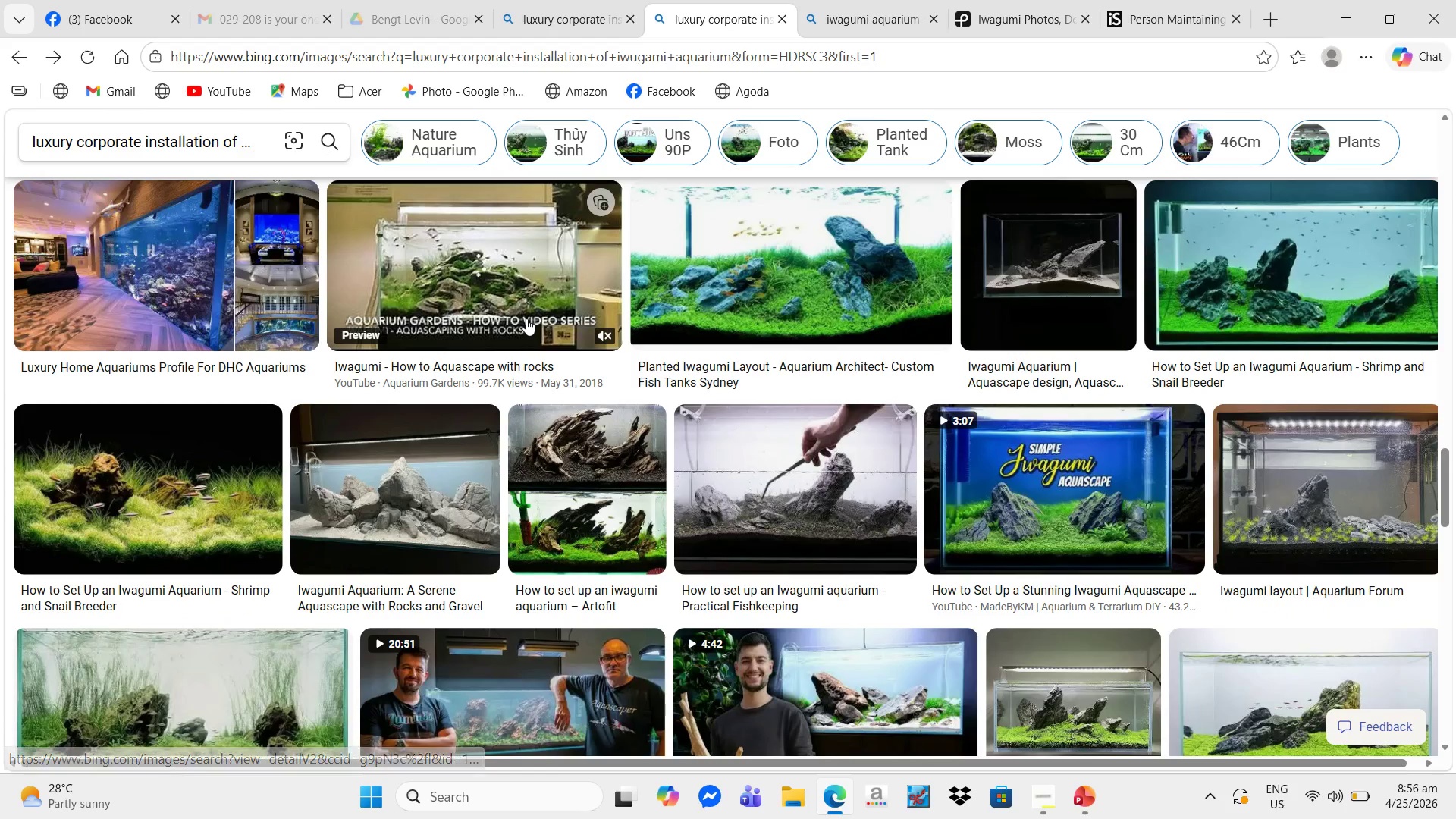 
scroll: coordinate [526, 318], scroll_direction: down, amount: 3.0
 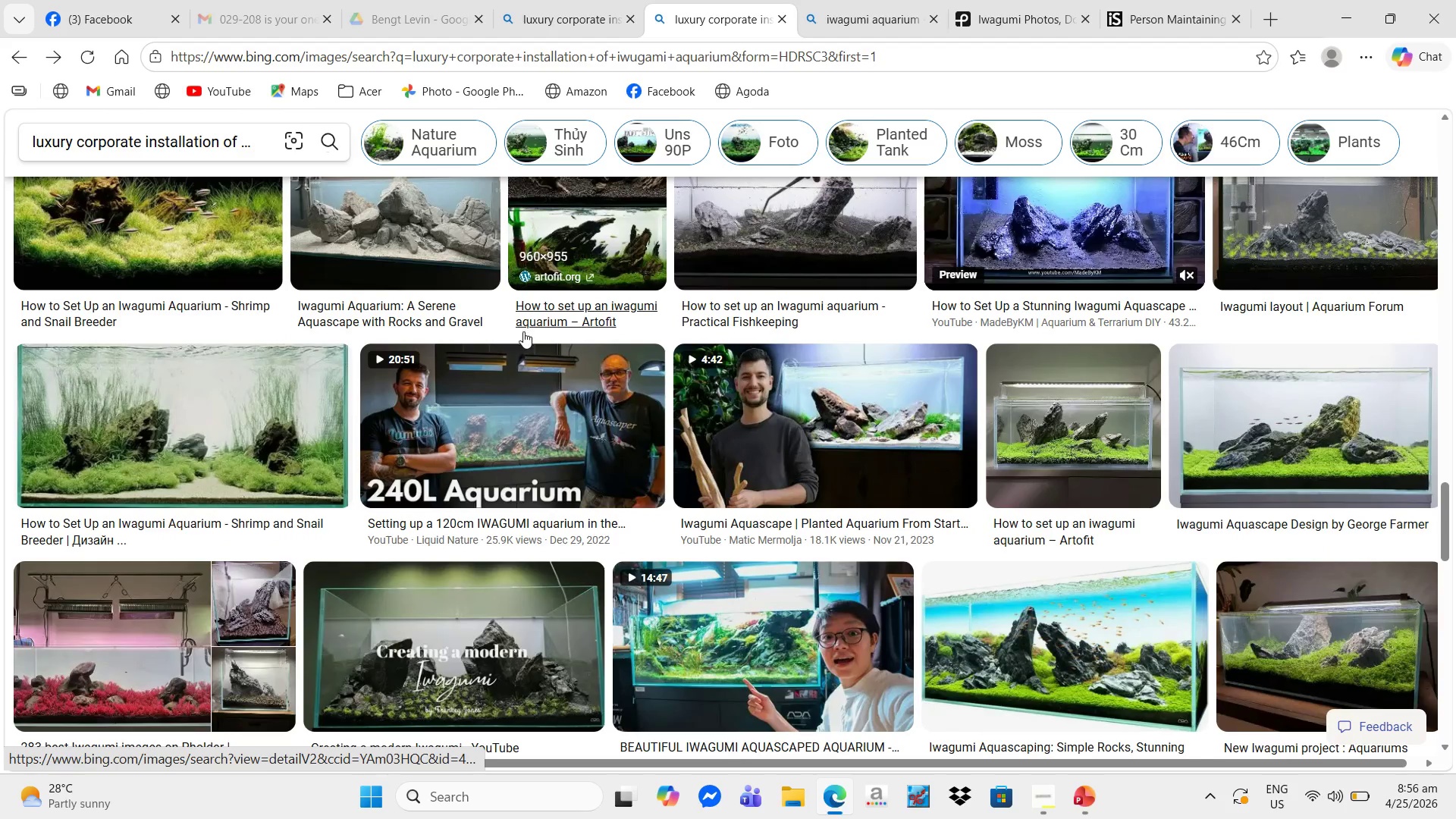 
scroll: coordinate [529, 221], scroll_direction: up, amount: 38.0
 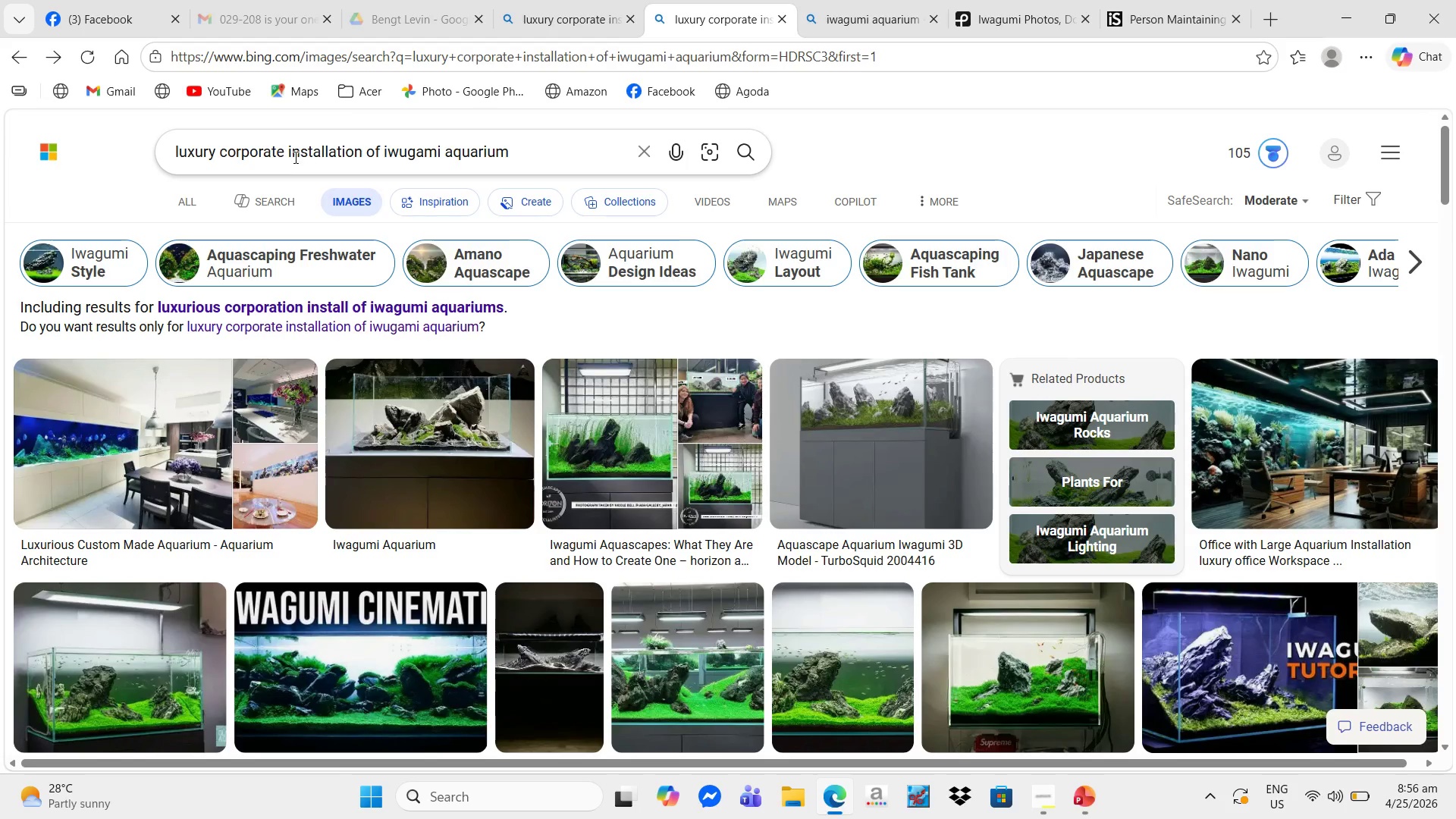 
left_click([285, 155])
 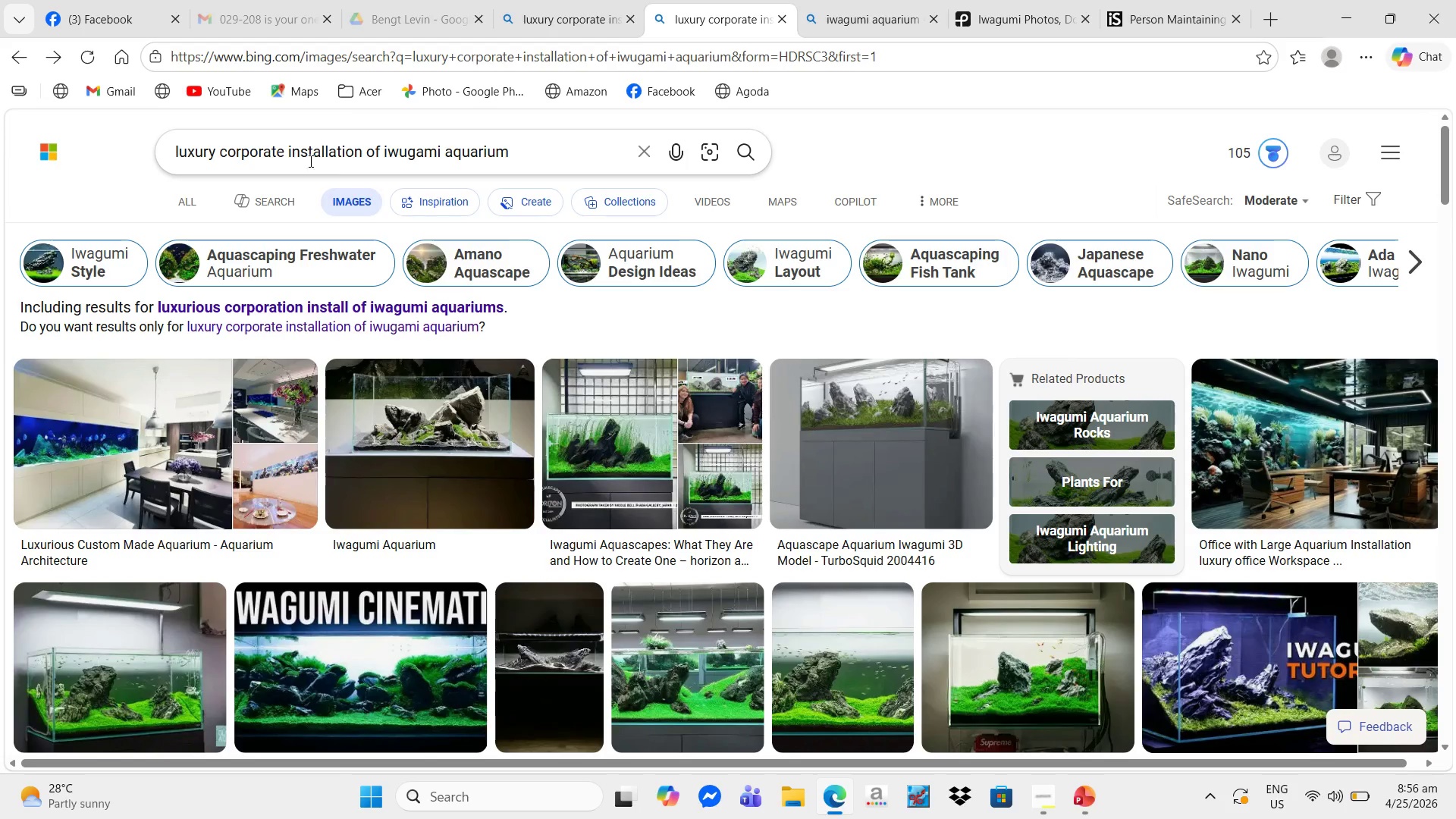 
hold_key(key=Backspace, duration=0.91)
 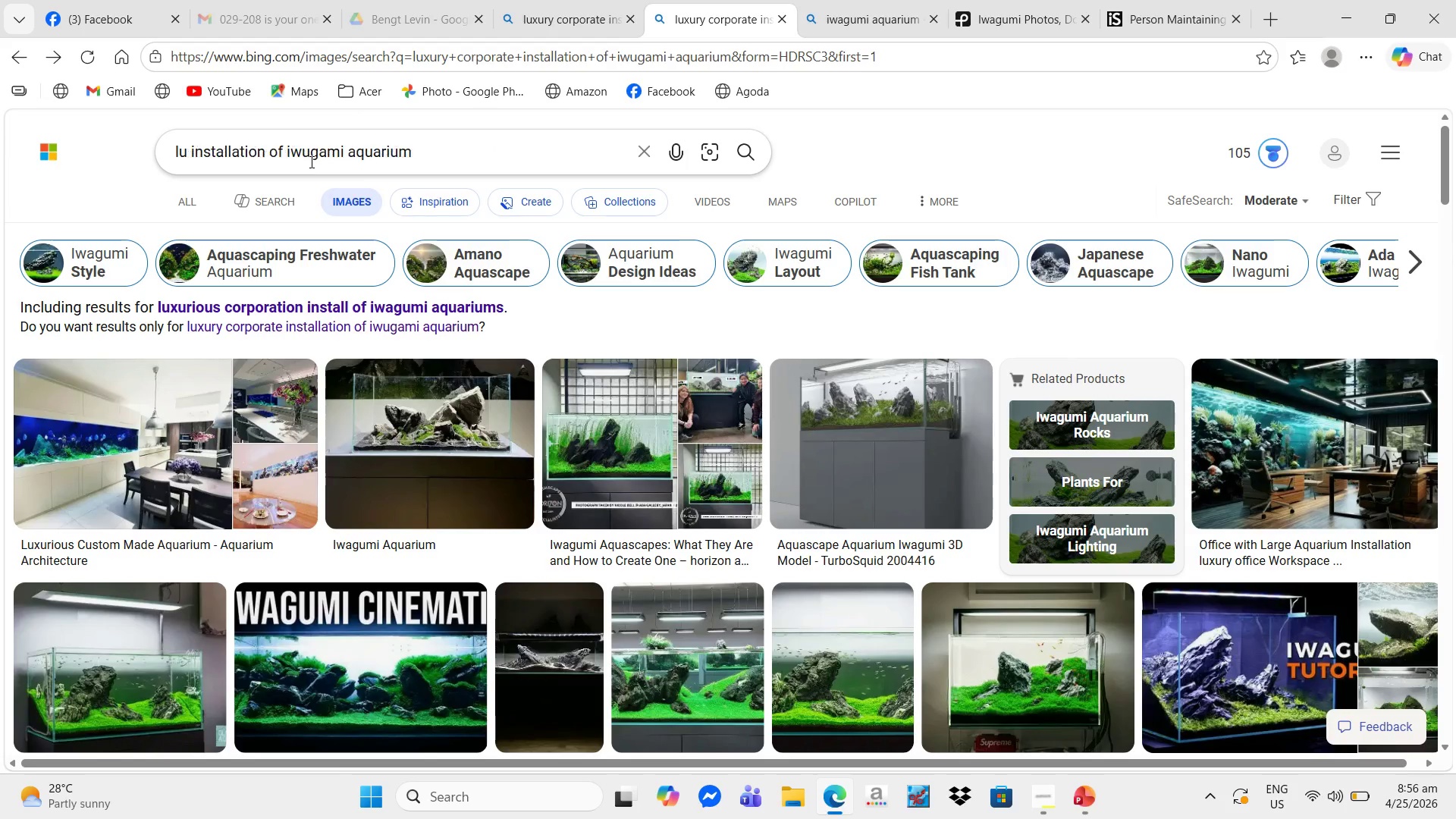 
key(Backspace)
key(Backspace)
key(Backspace)
type(professional)
 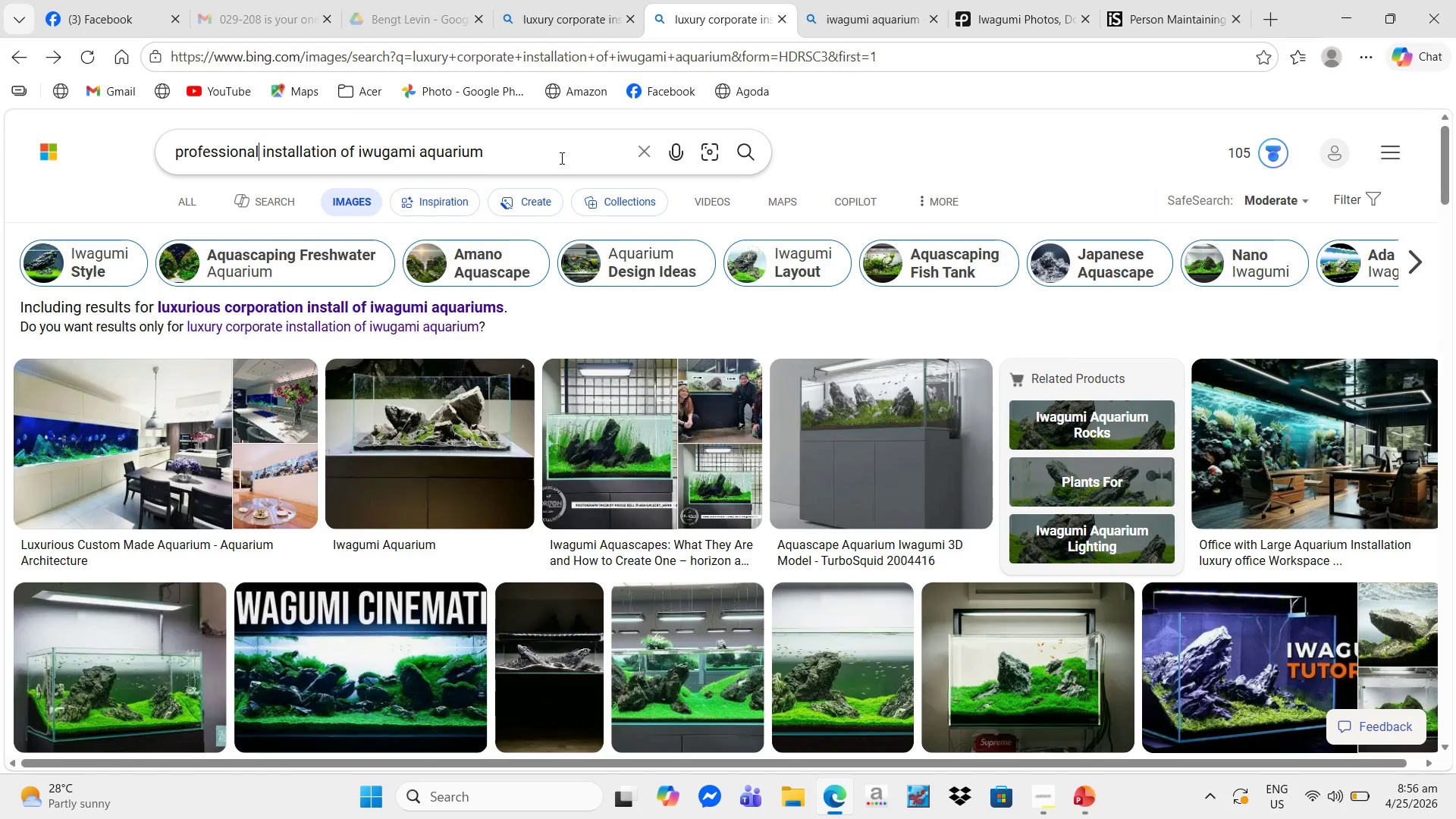 
key(NumpadEnter)
 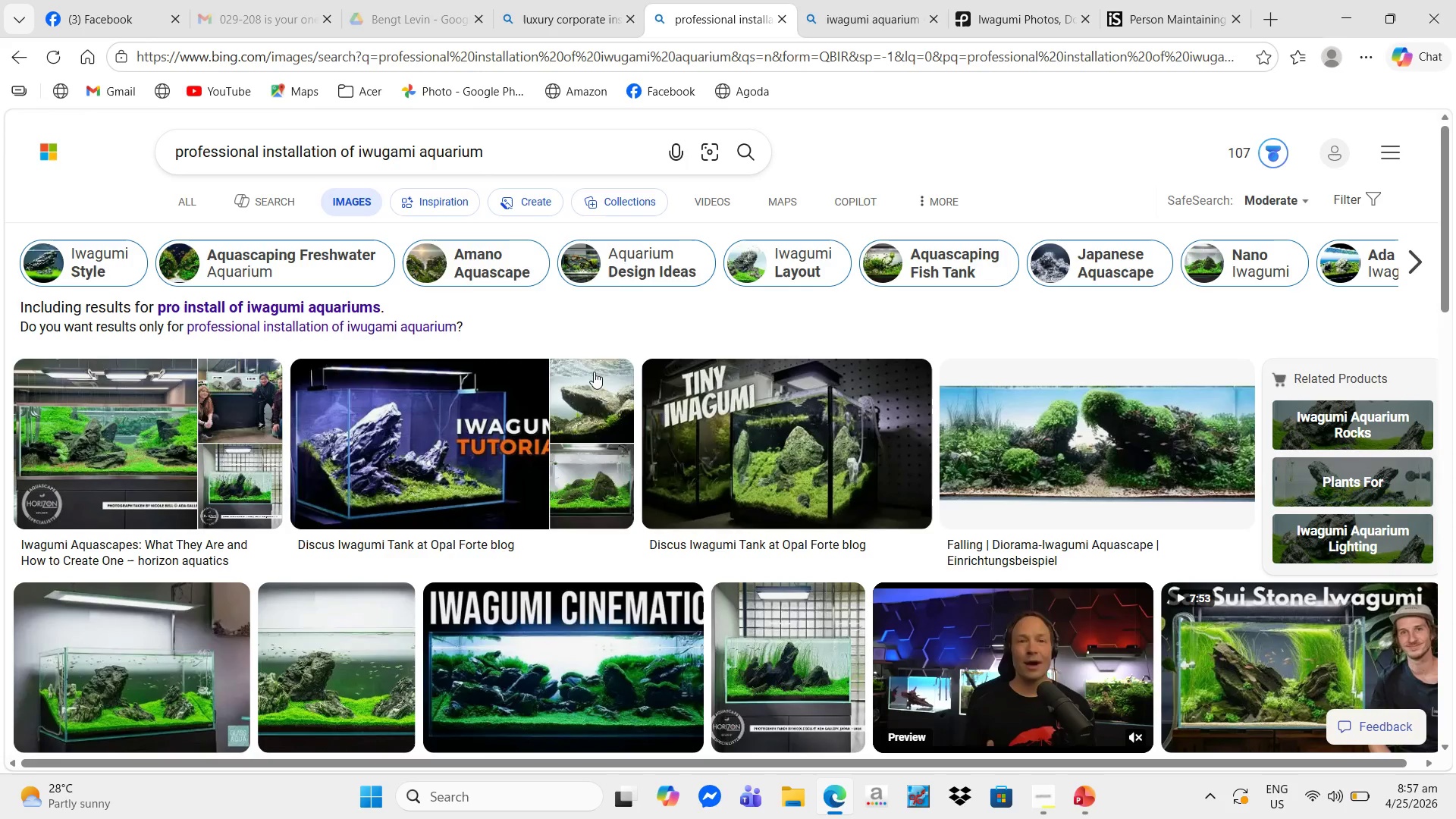 
scroll: coordinate [619, 399], scroll_direction: down, amount: 19.0
 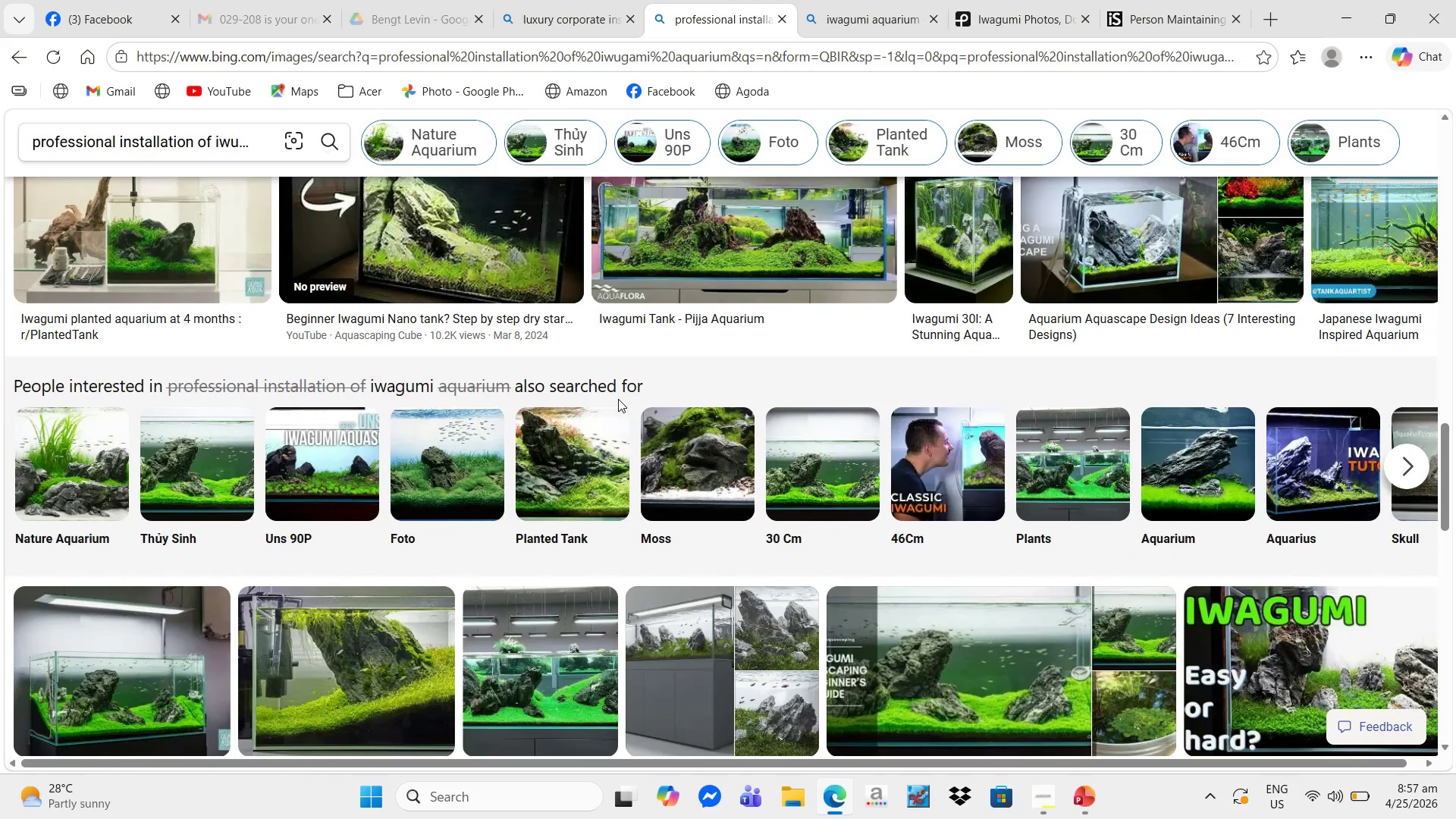 
scroll: coordinate [618, 402], scroll_direction: down, amount: 14.0
 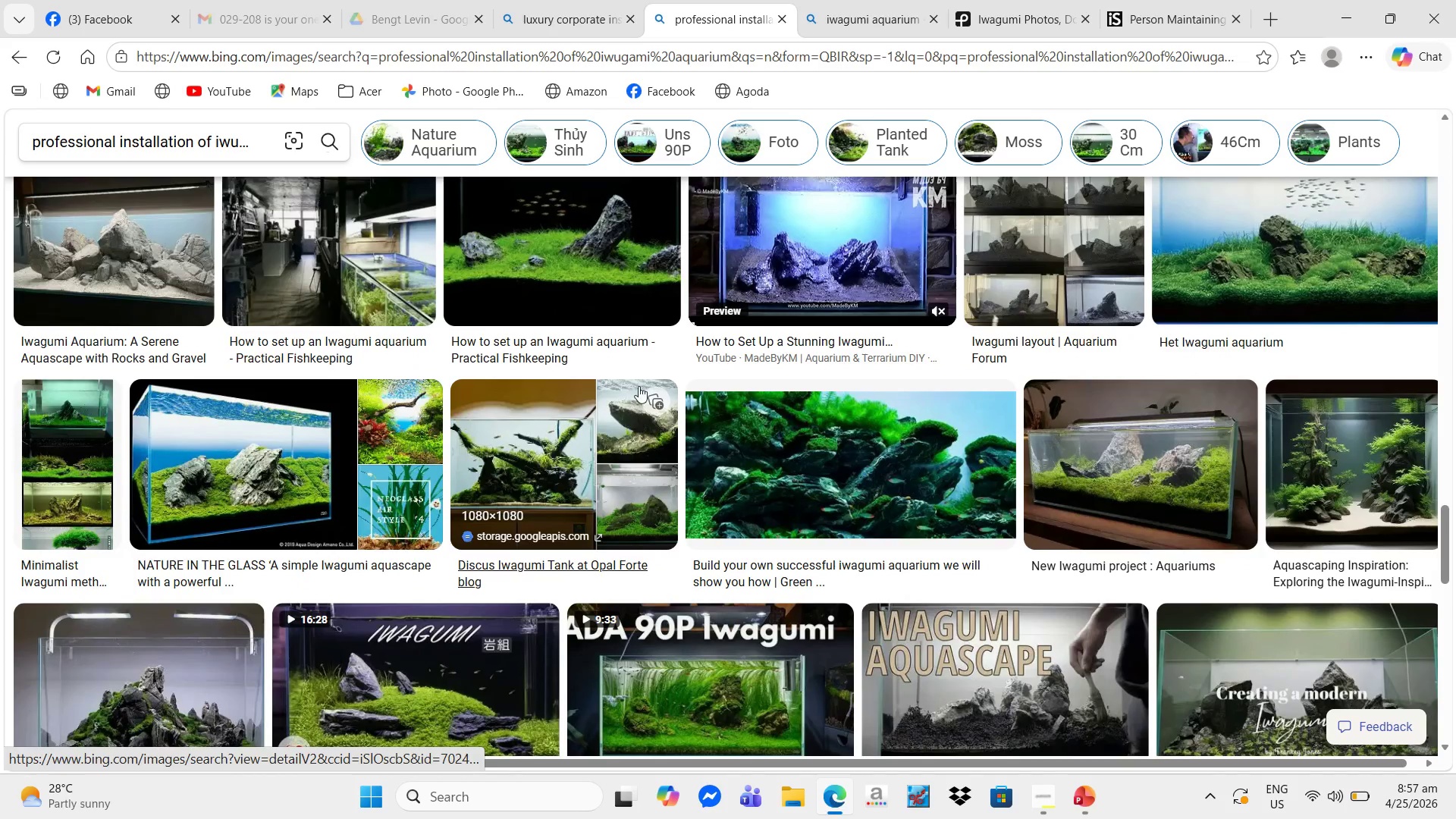 
scroll: coordinate [494, 264], scroll_direction: up, amount: 39.0
 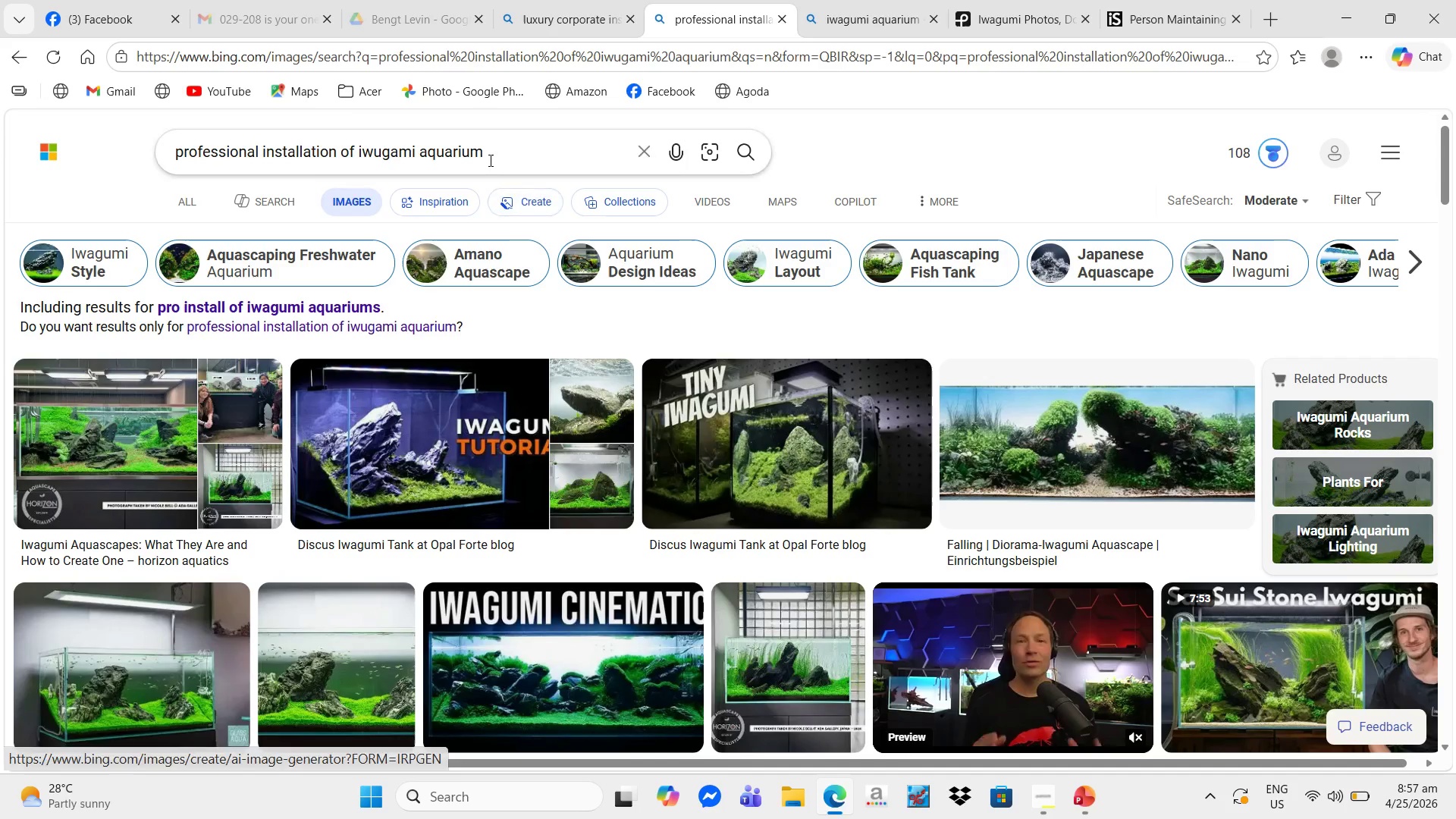 
left_click([489, 158])
 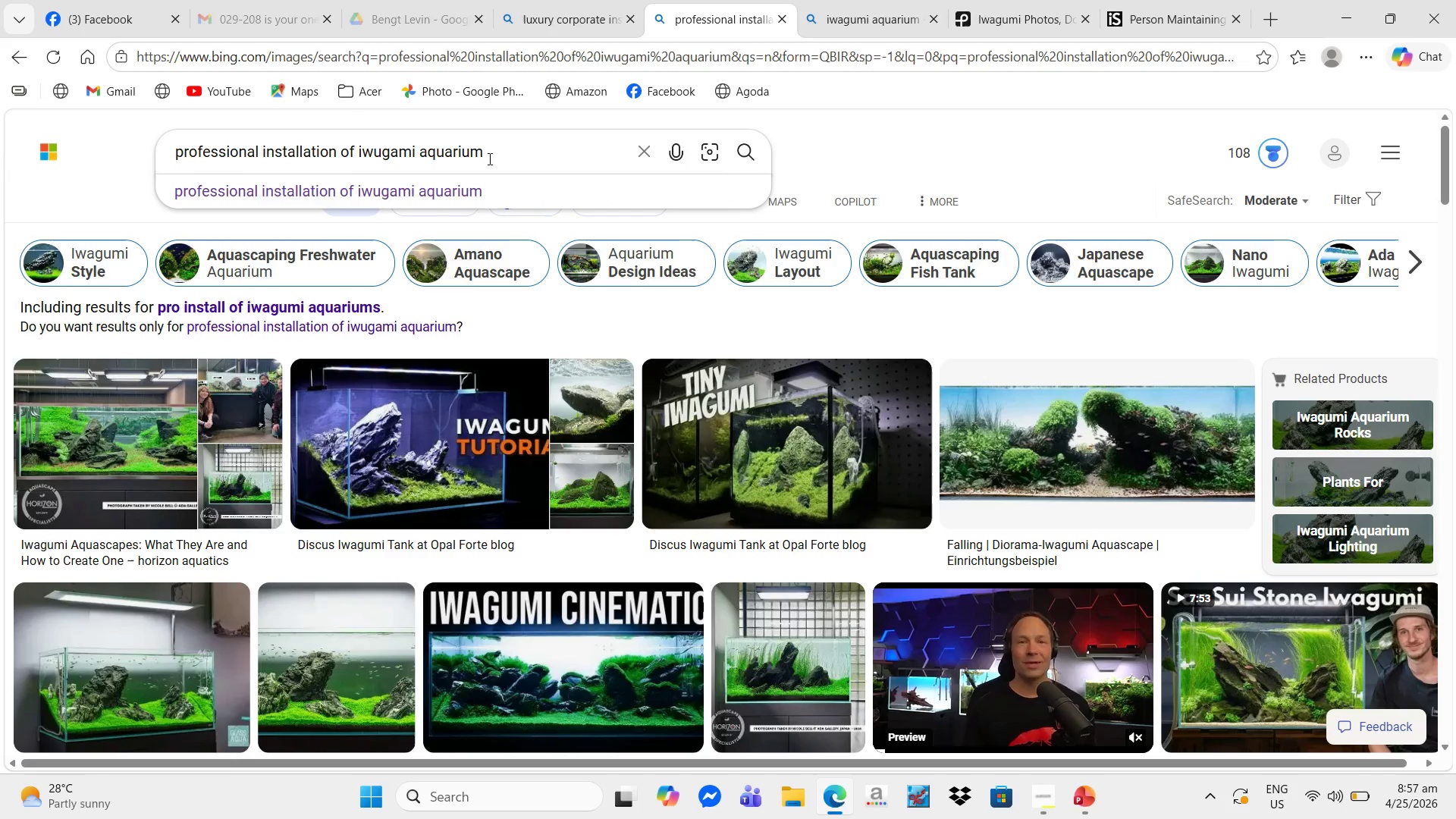 
type( photo)
key(NumpadEnter)
 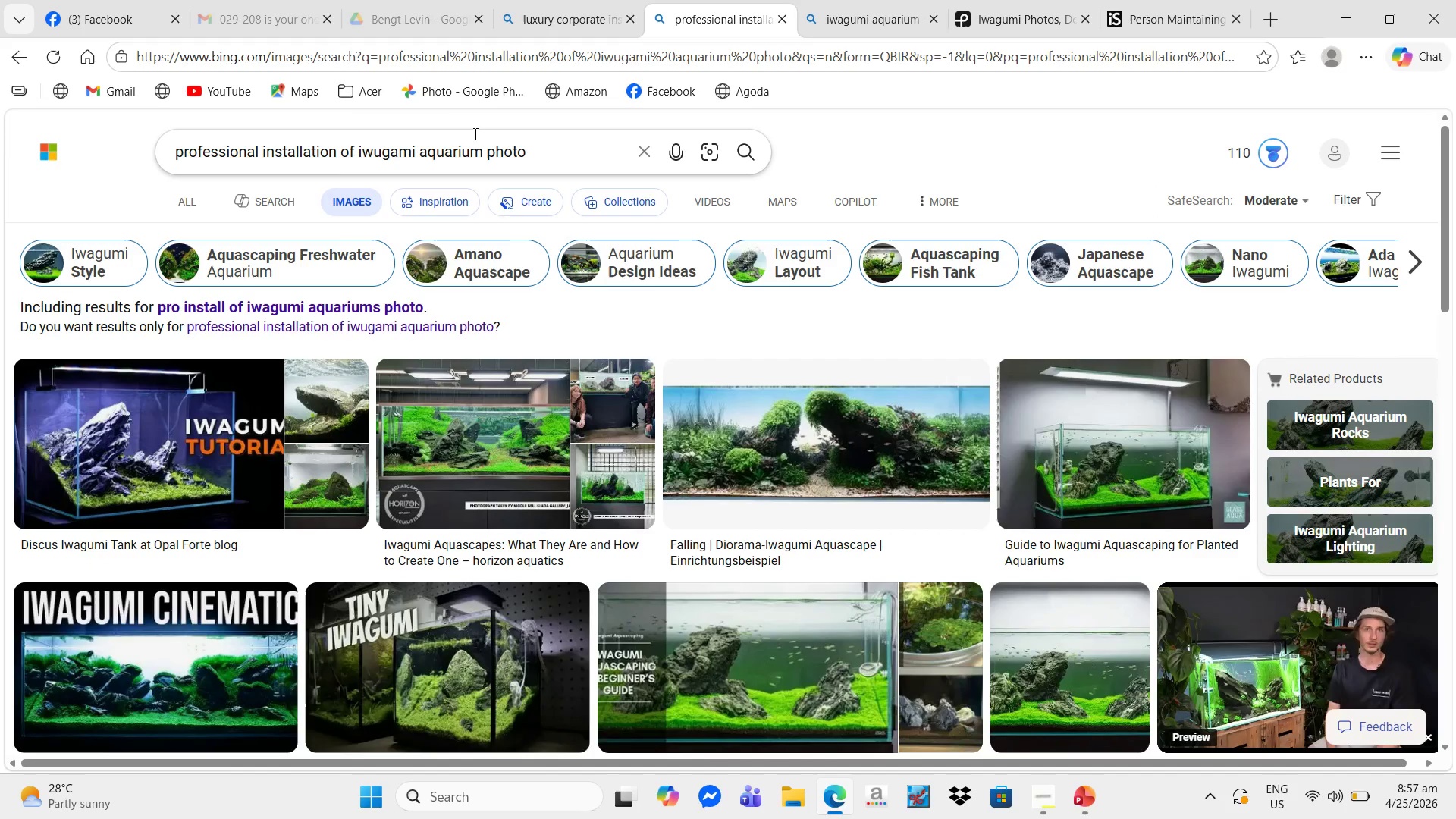 
scroll: coordinate [482, 142], scroll_direction: down, amount: 1.0
 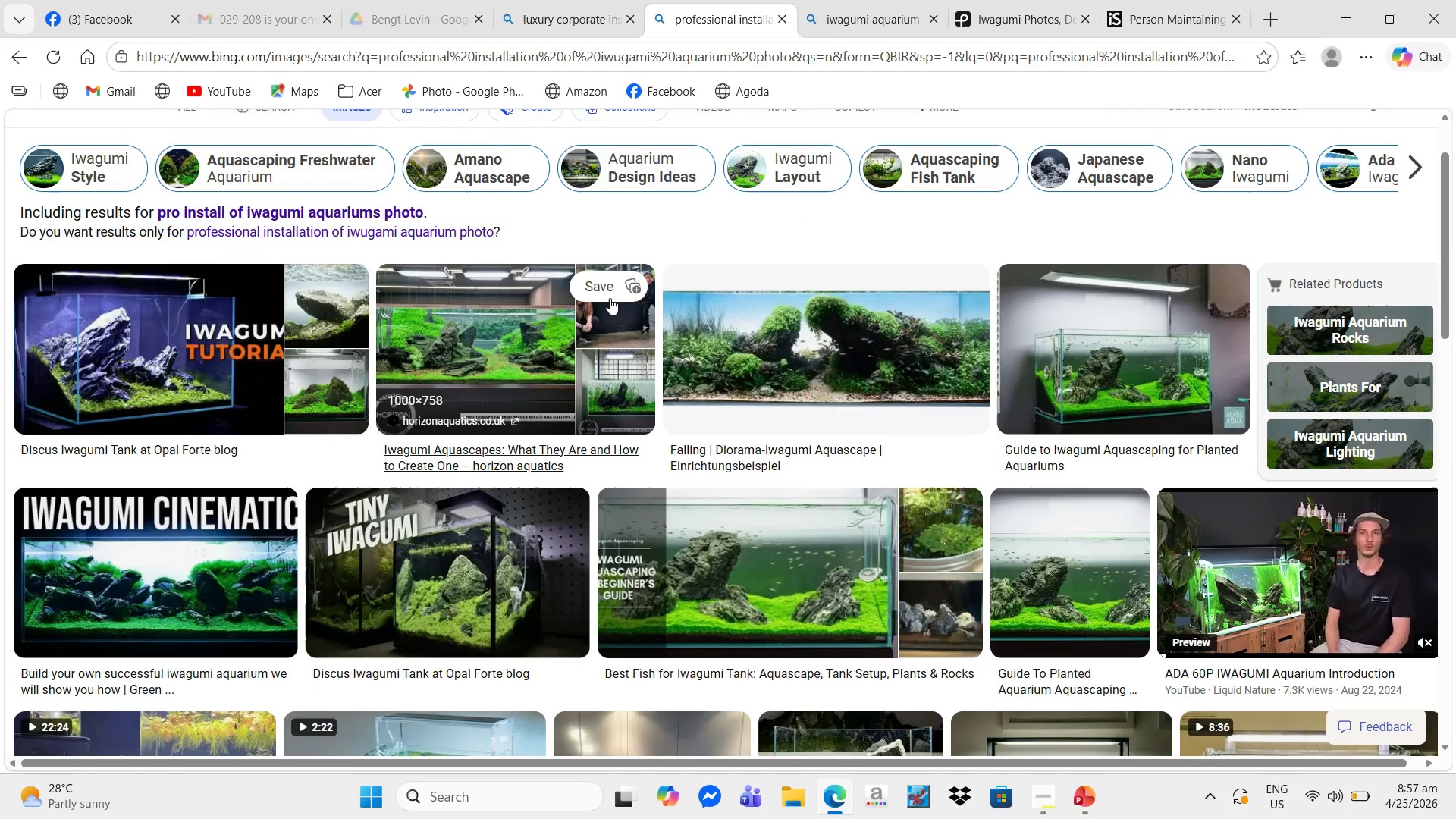 
left_click([606, 311])
 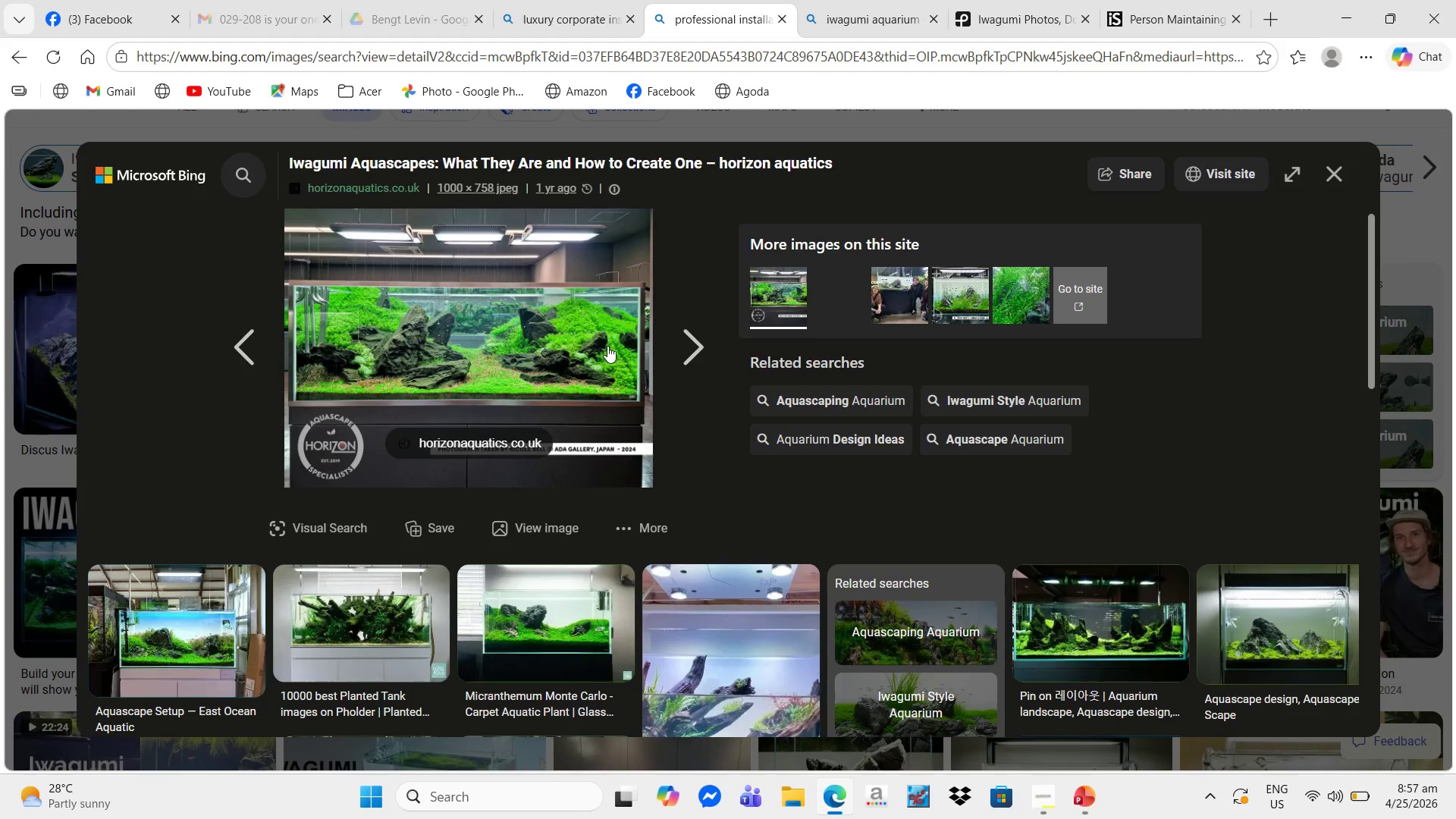 
left_click([895, 300])
 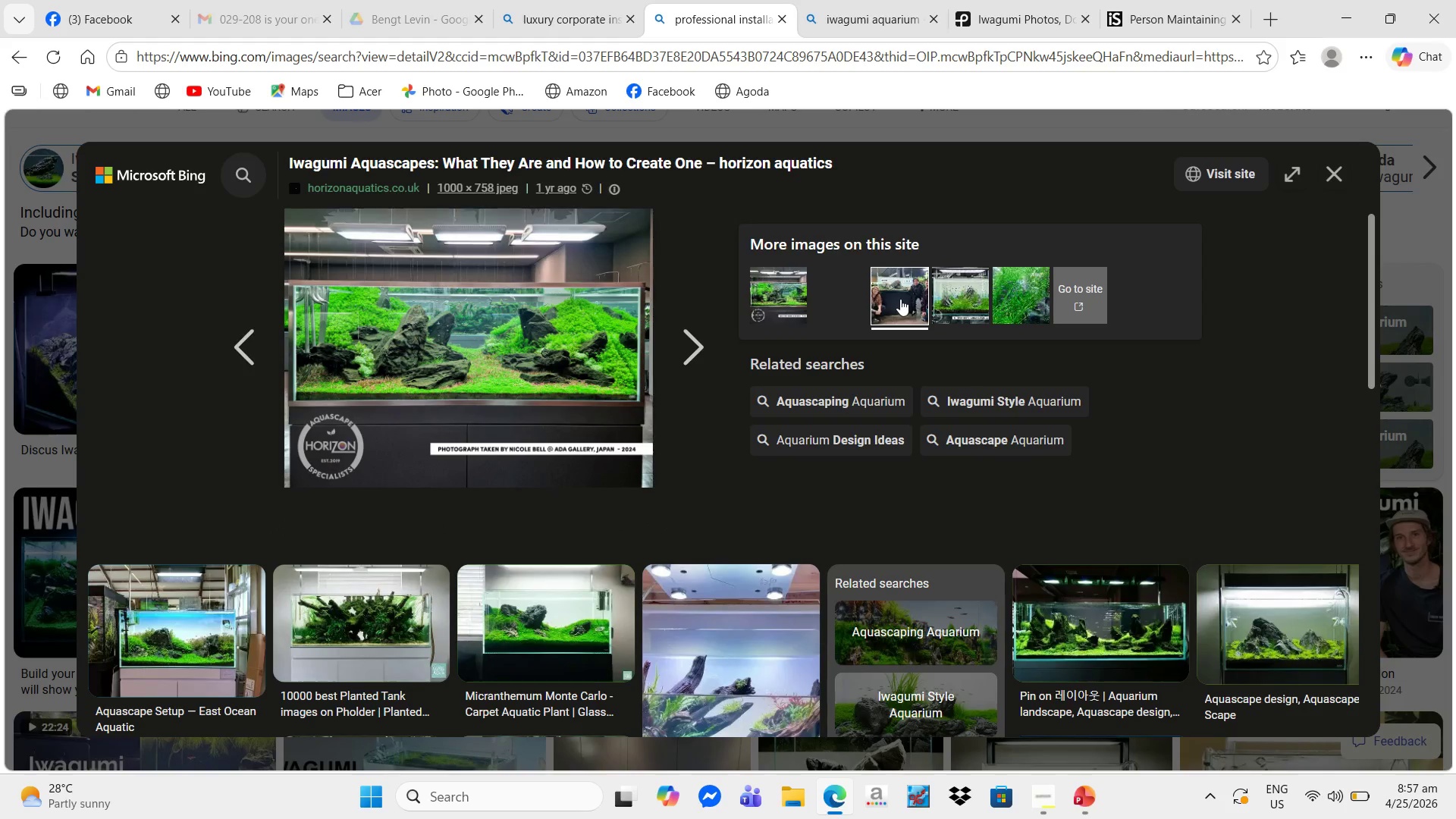 
left_click([900, 299])
 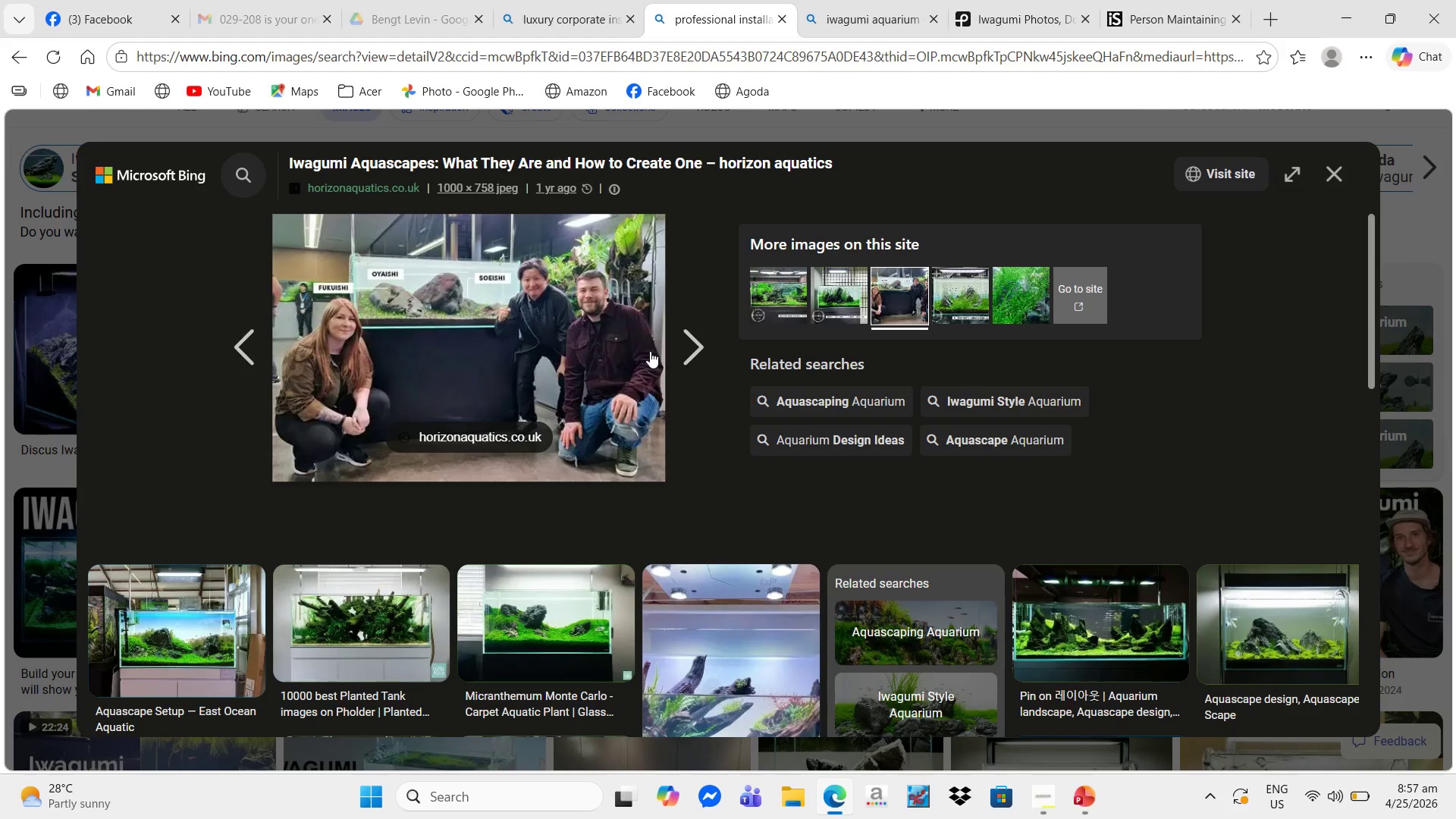 
scroll: coordinate [651, 356], scroll_direction: down, amount: 19.0
 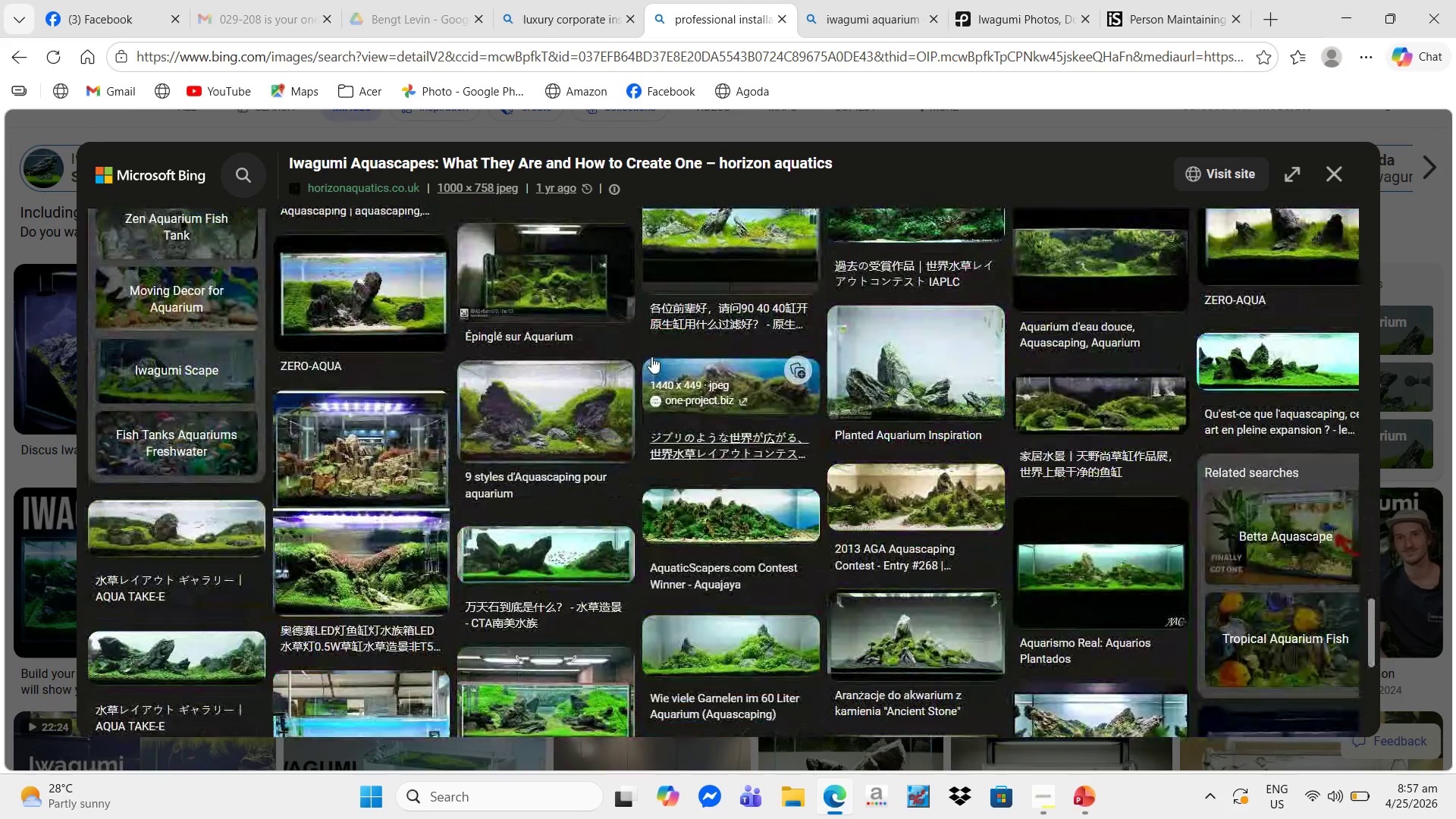 
scroll: coordinate [660, 358], scroll_direction: down, amount: 10.0
 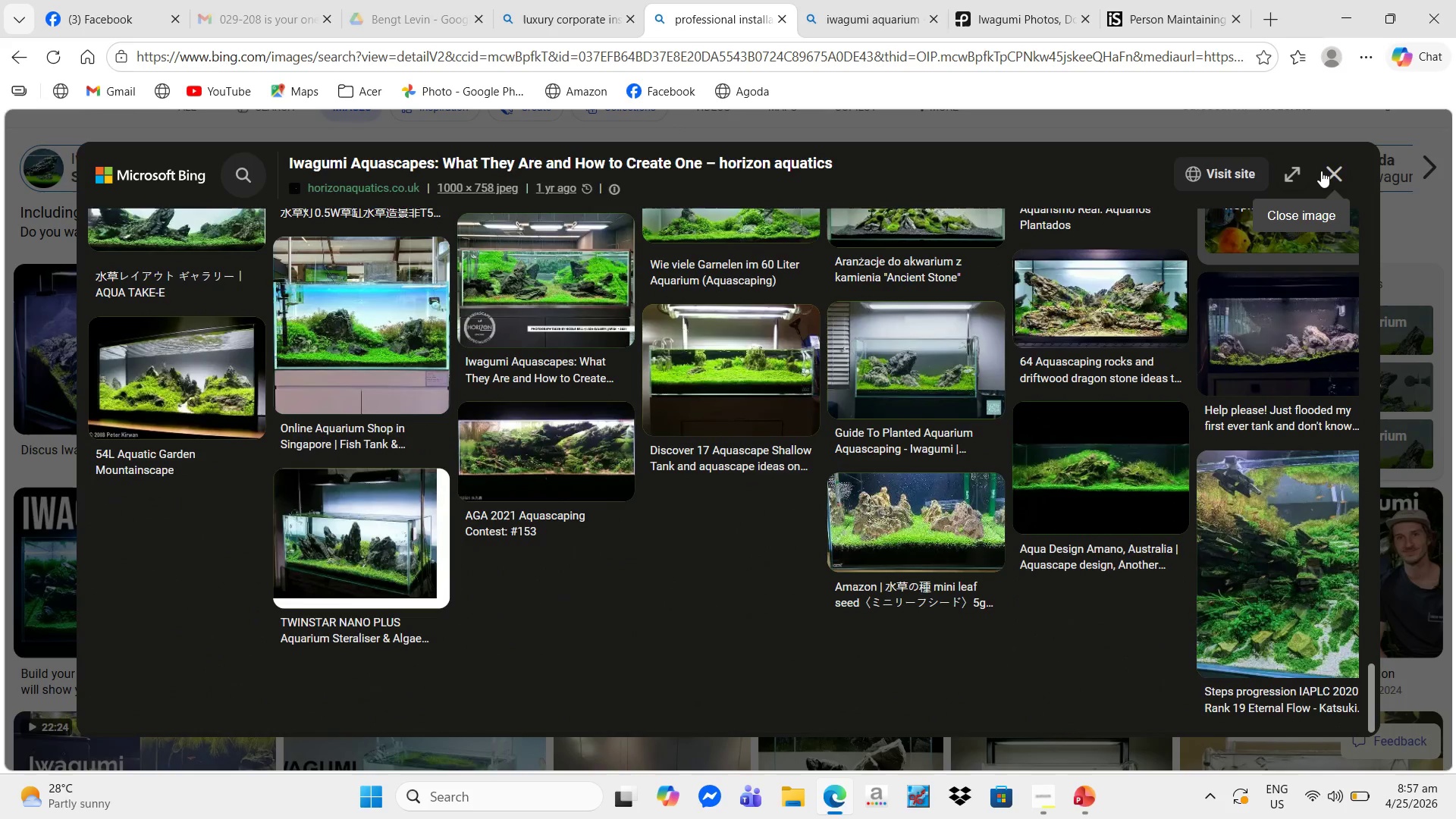 
left_click([1327, 168])
 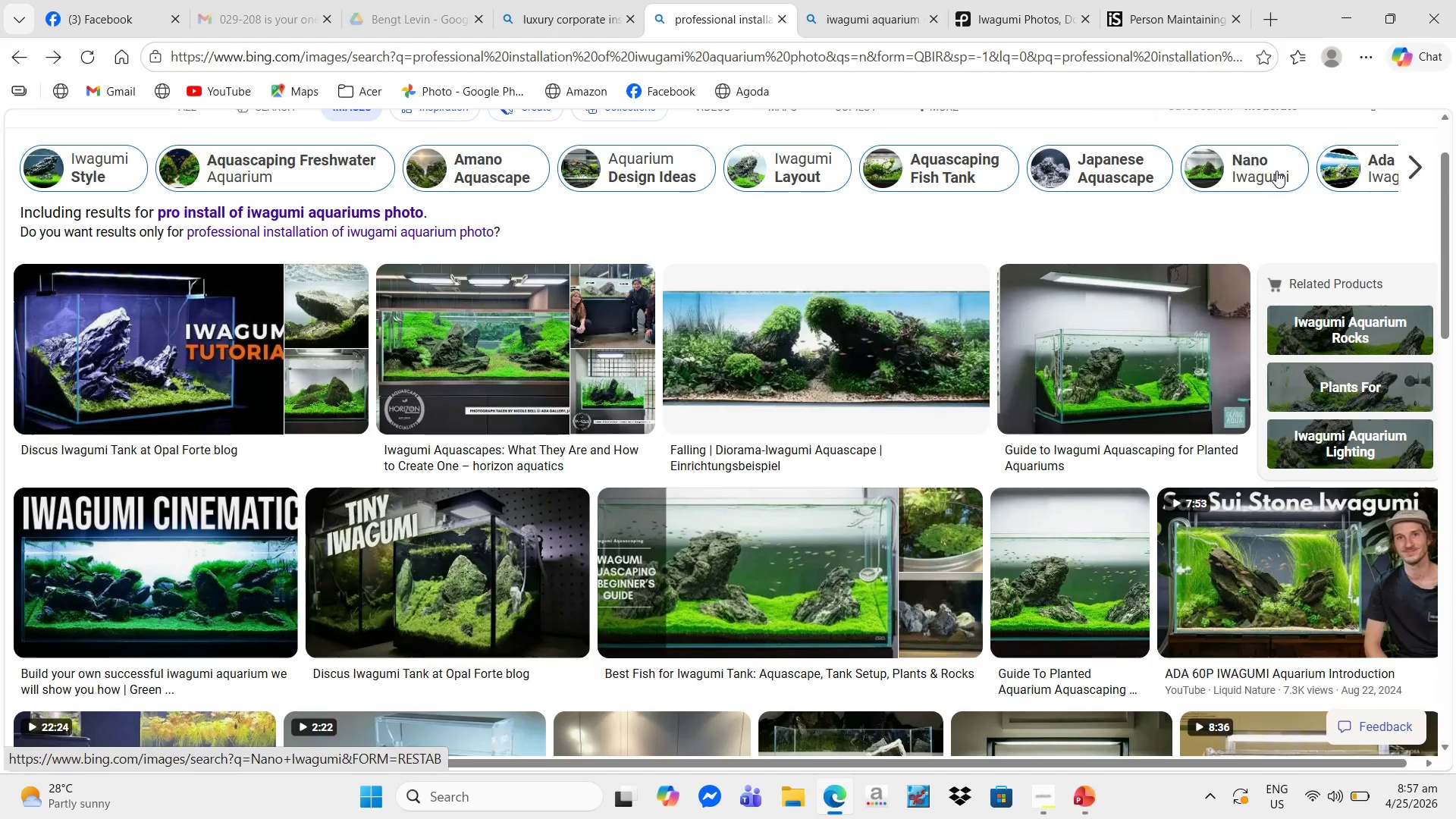 
scroll: coordinate [1105, 357], scroll_direction: down, amount: 13.0
 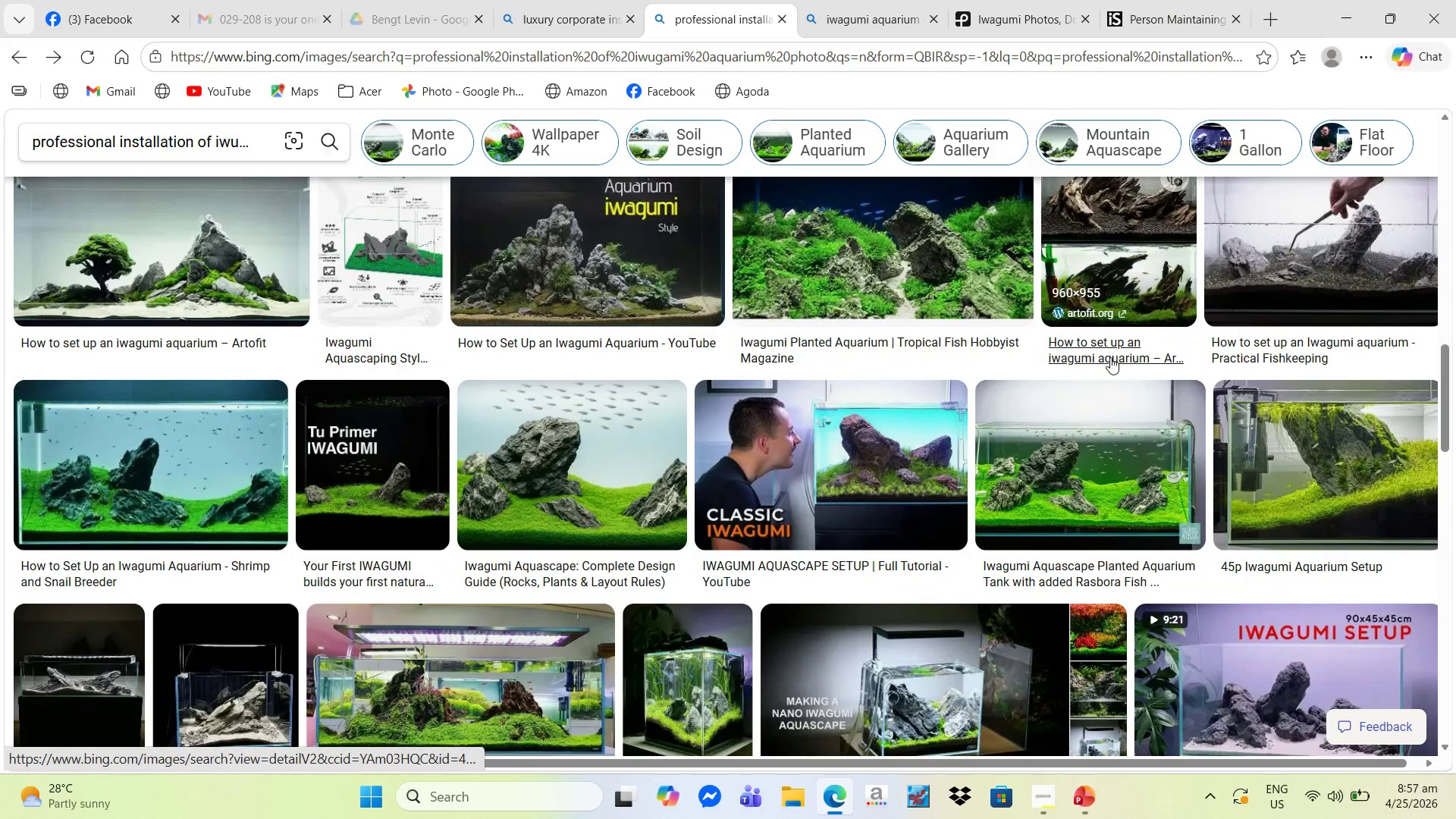 
scroll: coordinate [1110, 357], scroll_direction: down, amount: 3.0
 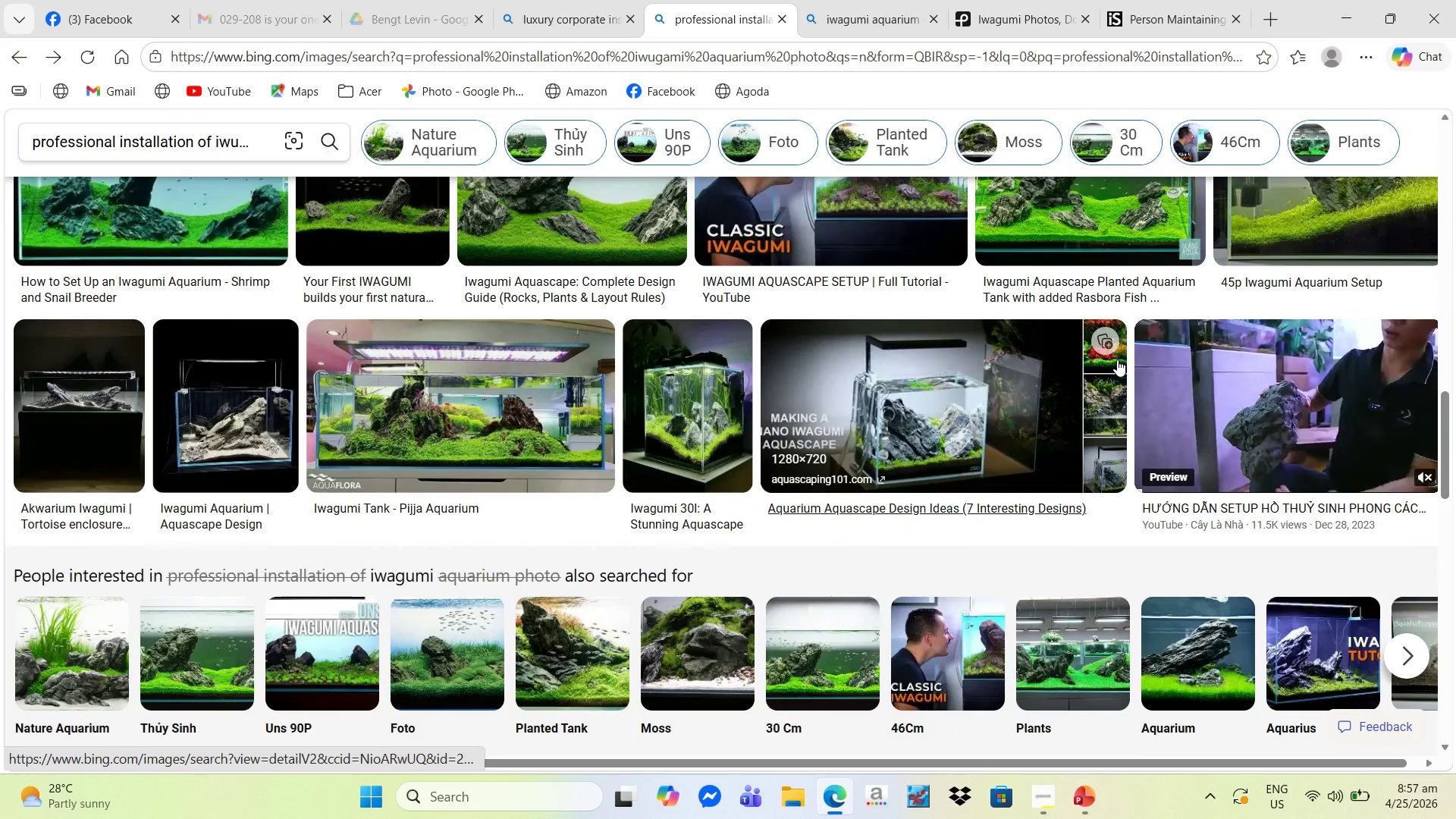 
scroll: coordinate [560, 184], scroll_direction: up, amount: 25.0
 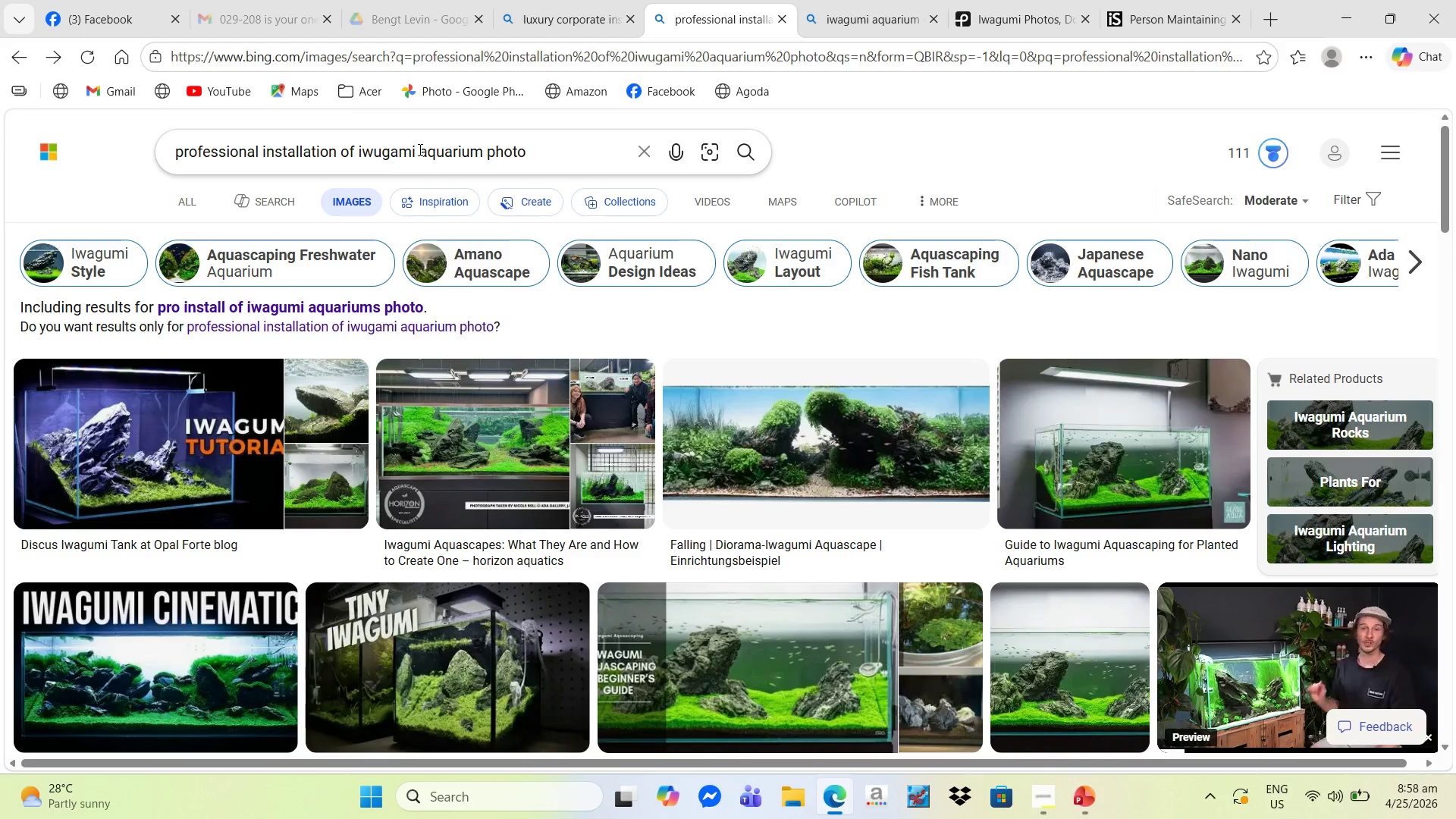 
left_click([416, 151])
 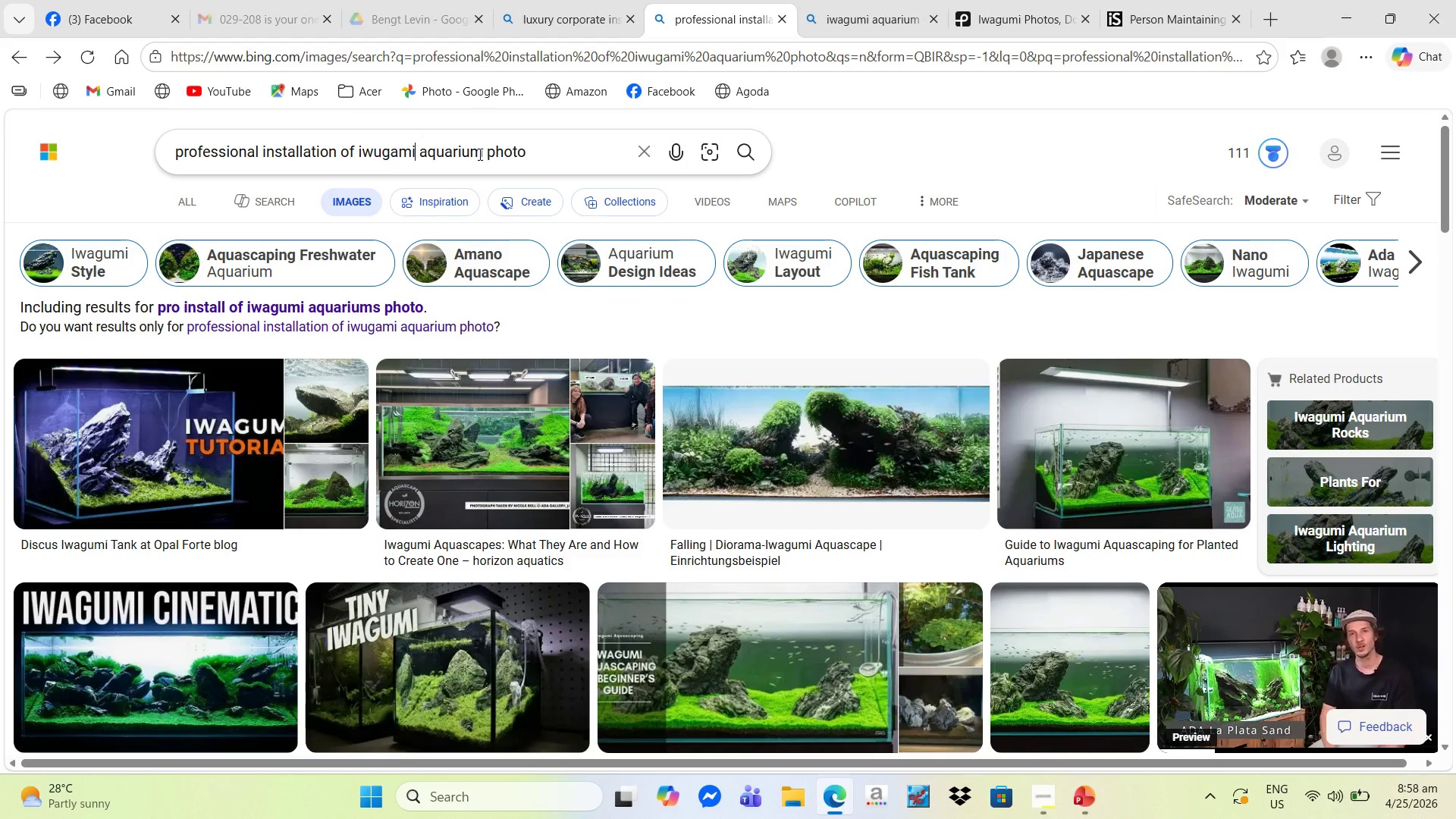 
left_click([522, 152])
 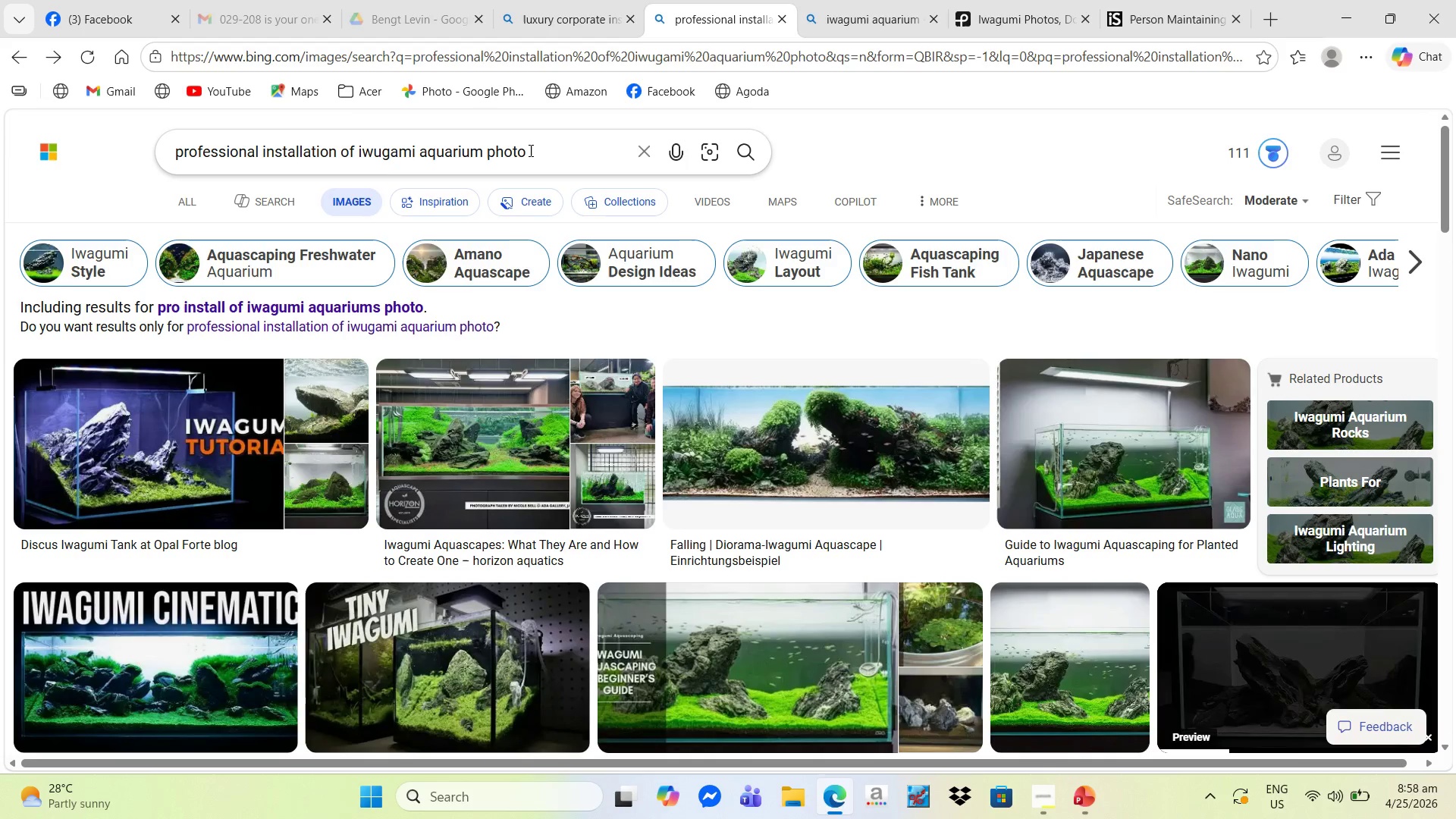 
key(Backspace)
key(Backspace)
key(Backspace)
key(Backspace)
key(Backspace)
type(i)
key(Backspace)
type(pic)
key(NumpadEnter)
 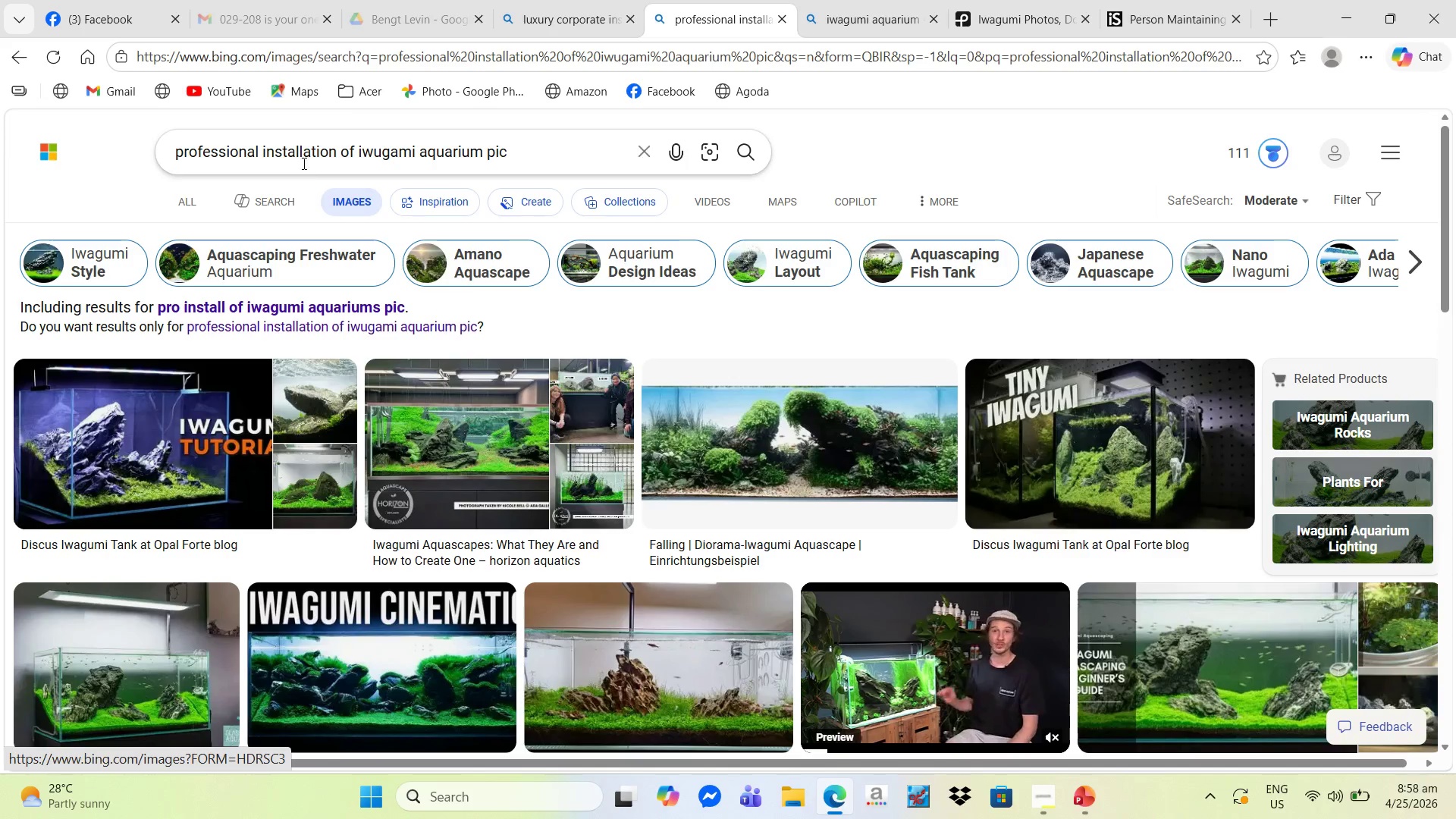 
wait(6.69)
 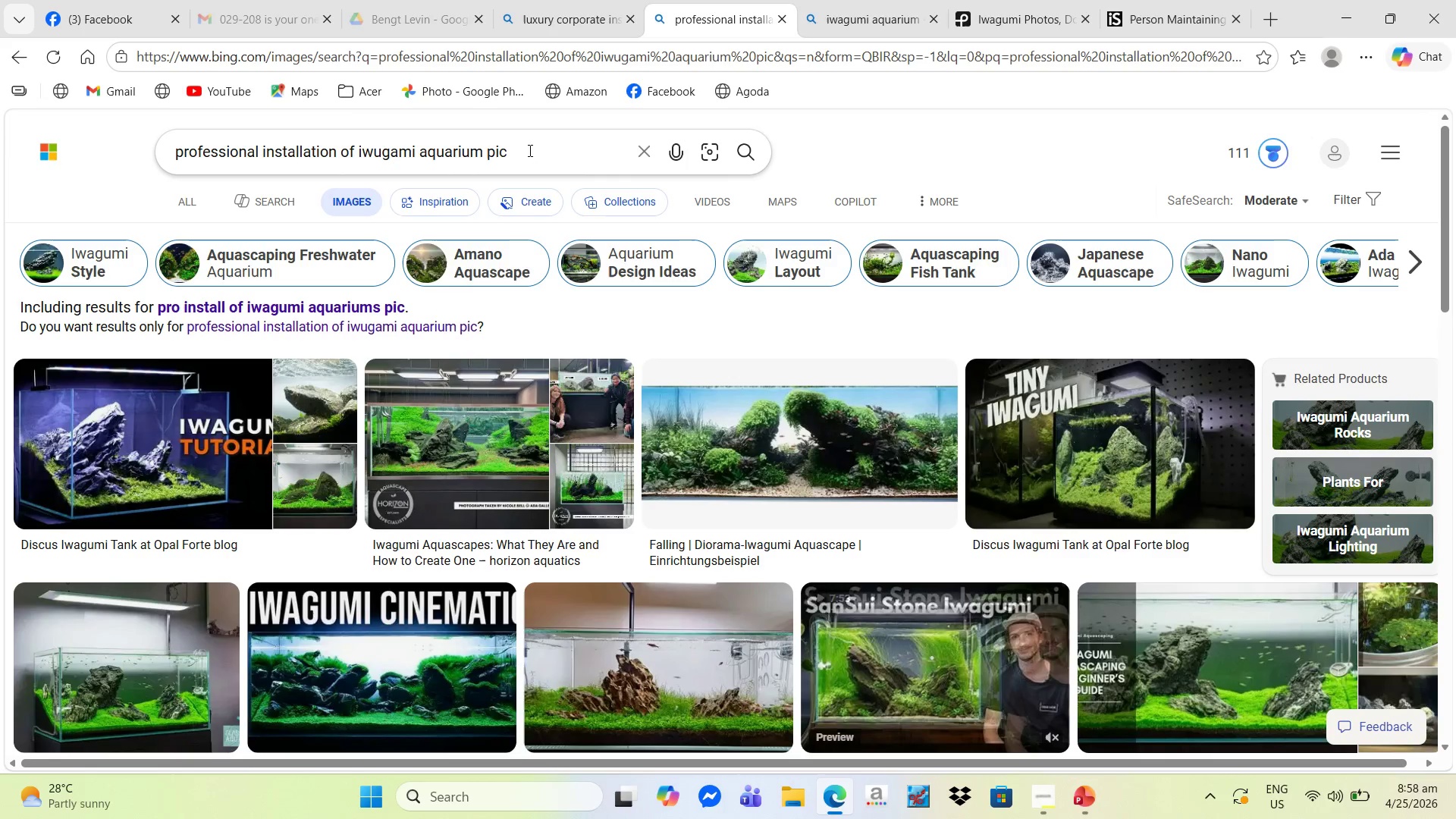 
left_click([412, 152])
 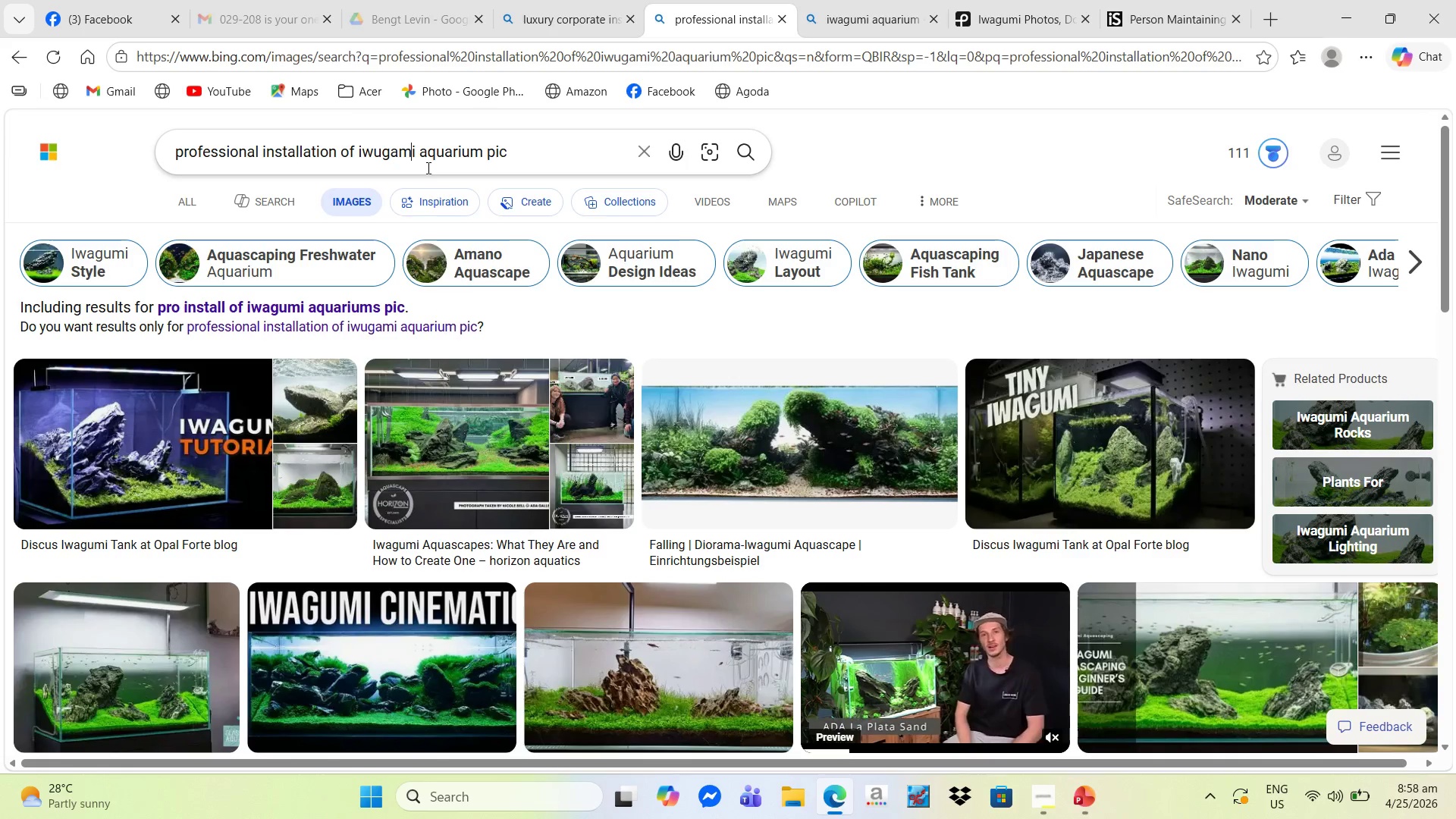 
key(ArrowRight)
 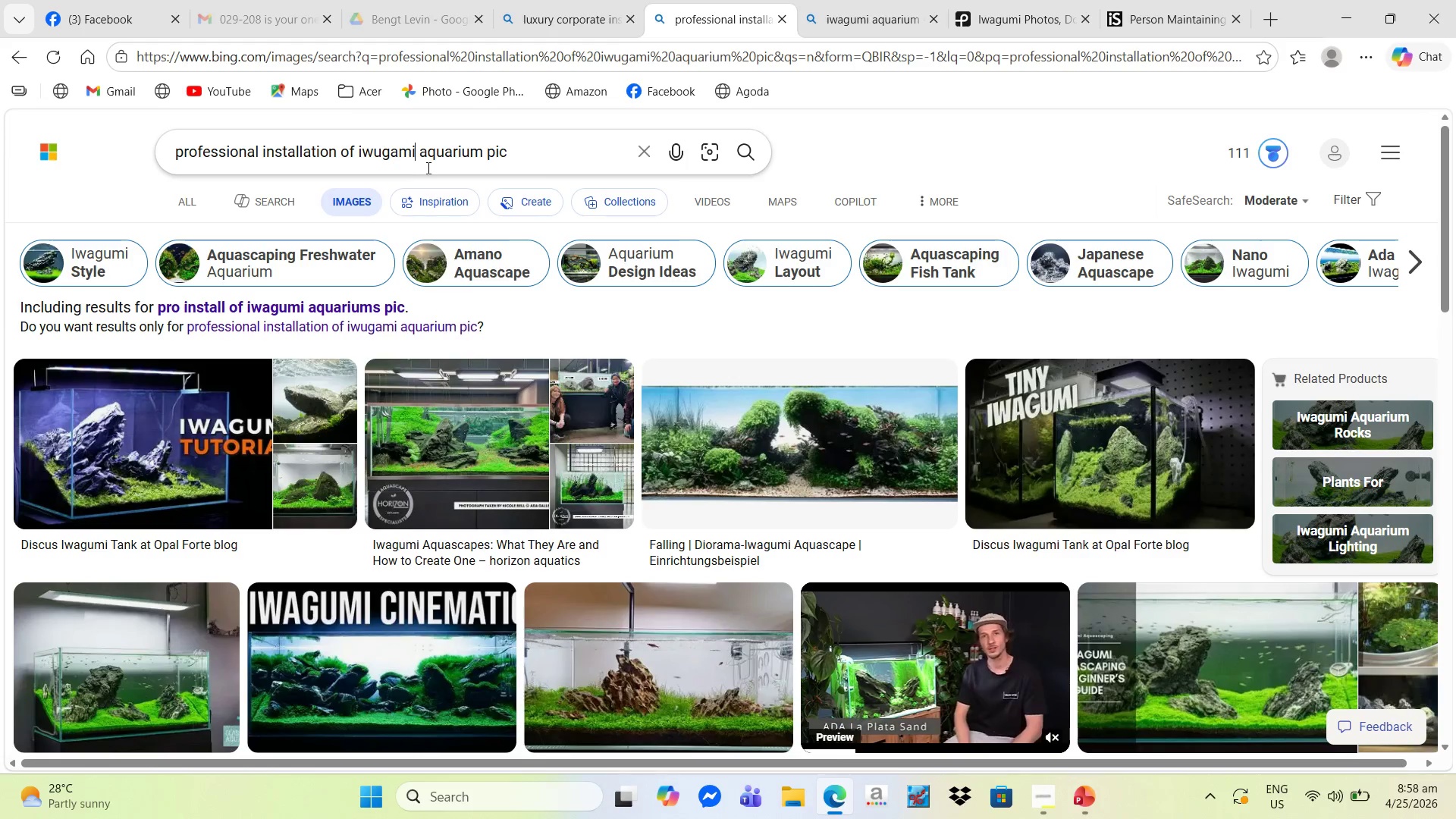 
key(Backspace)
 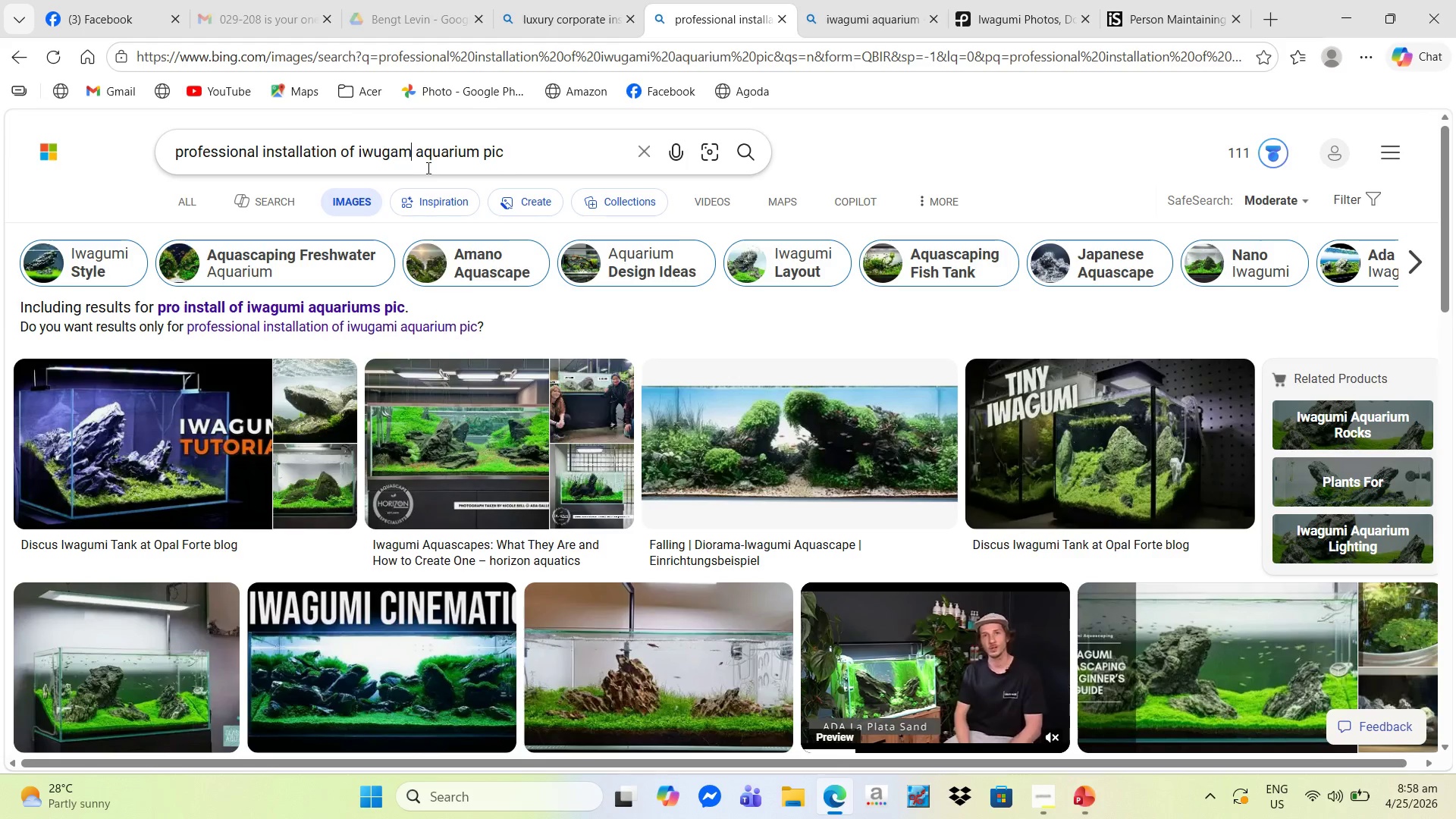 
key(Backspace)
 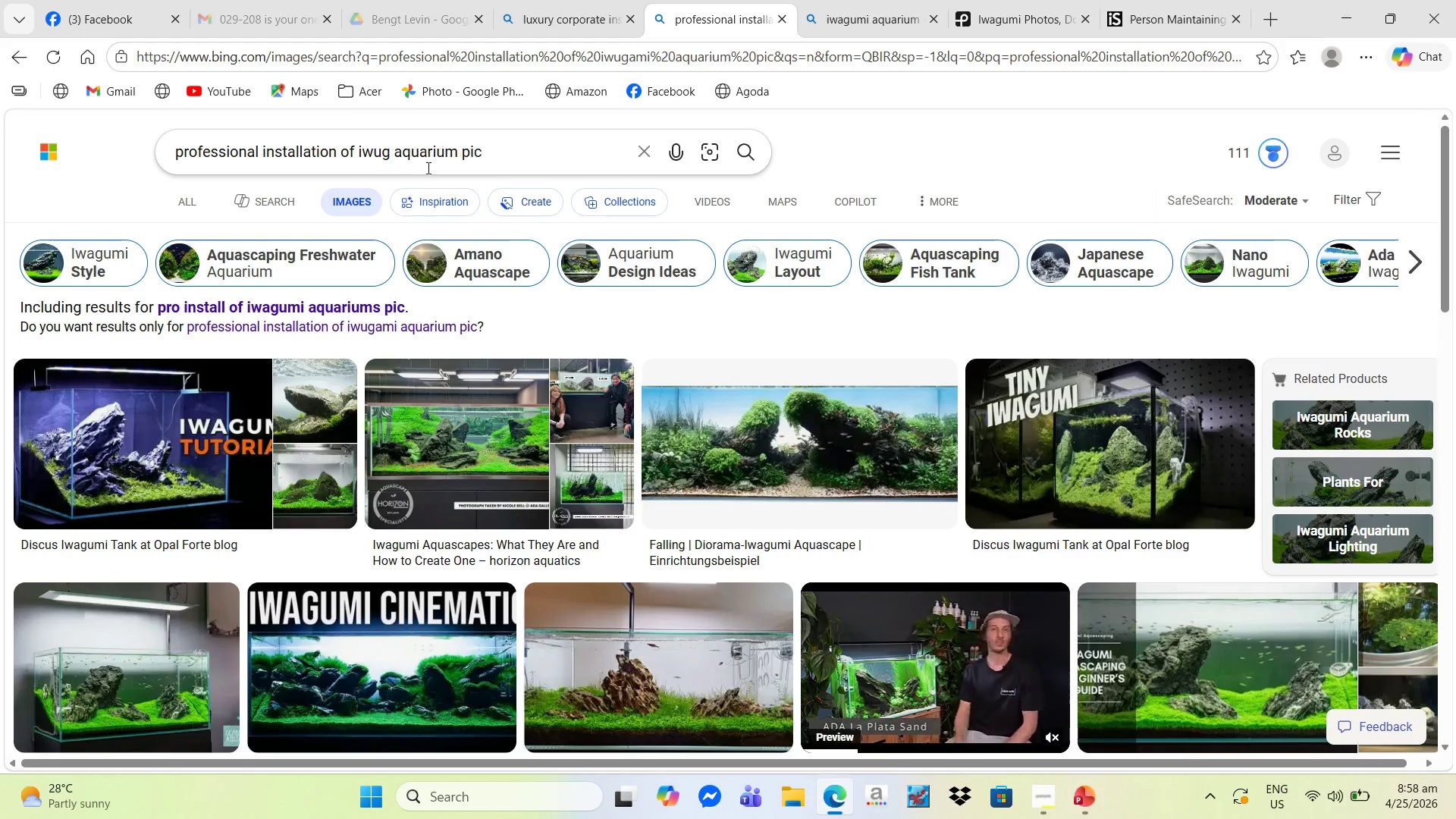 
key(Backspace)
 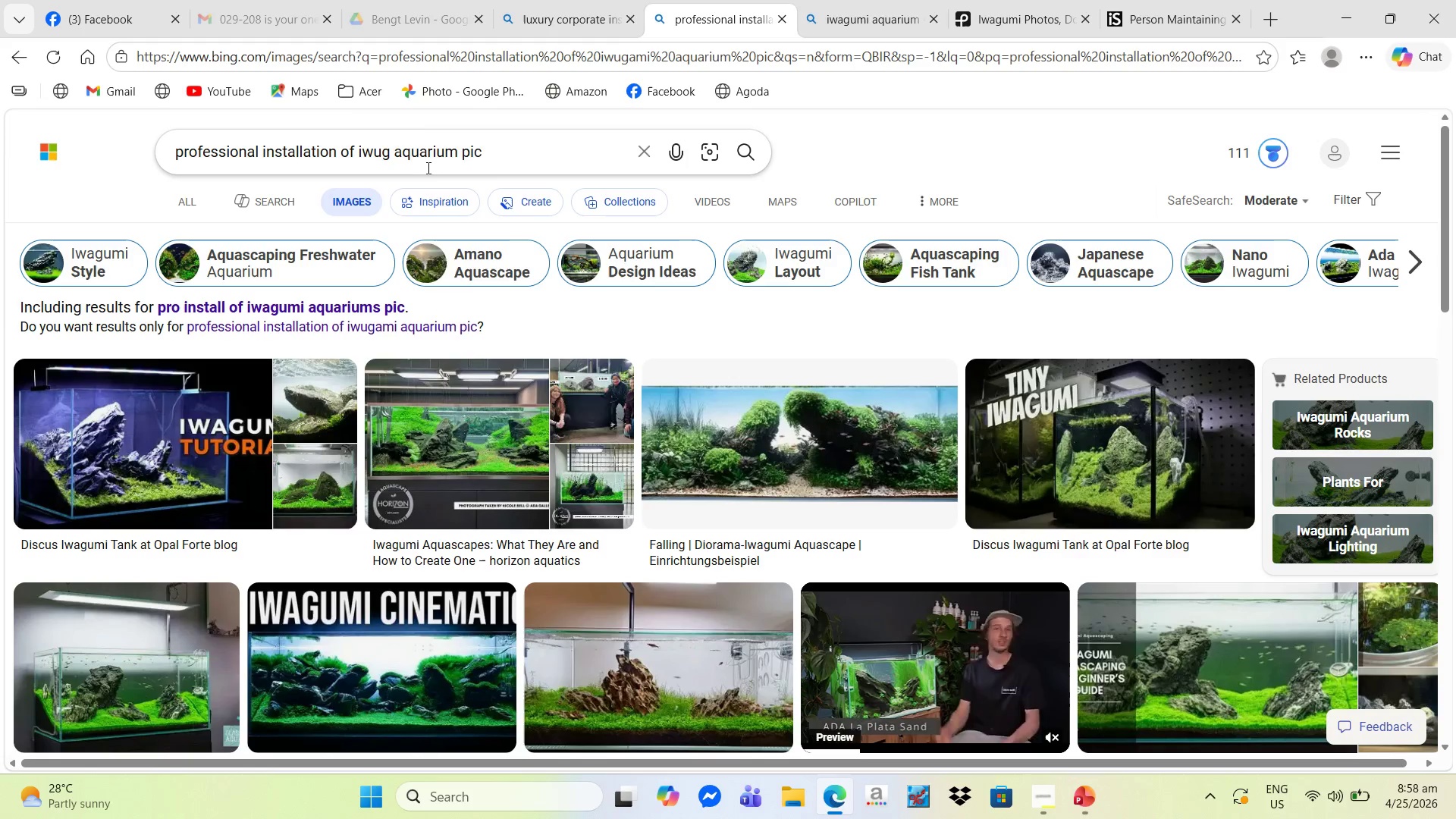 
key(Backspace)
 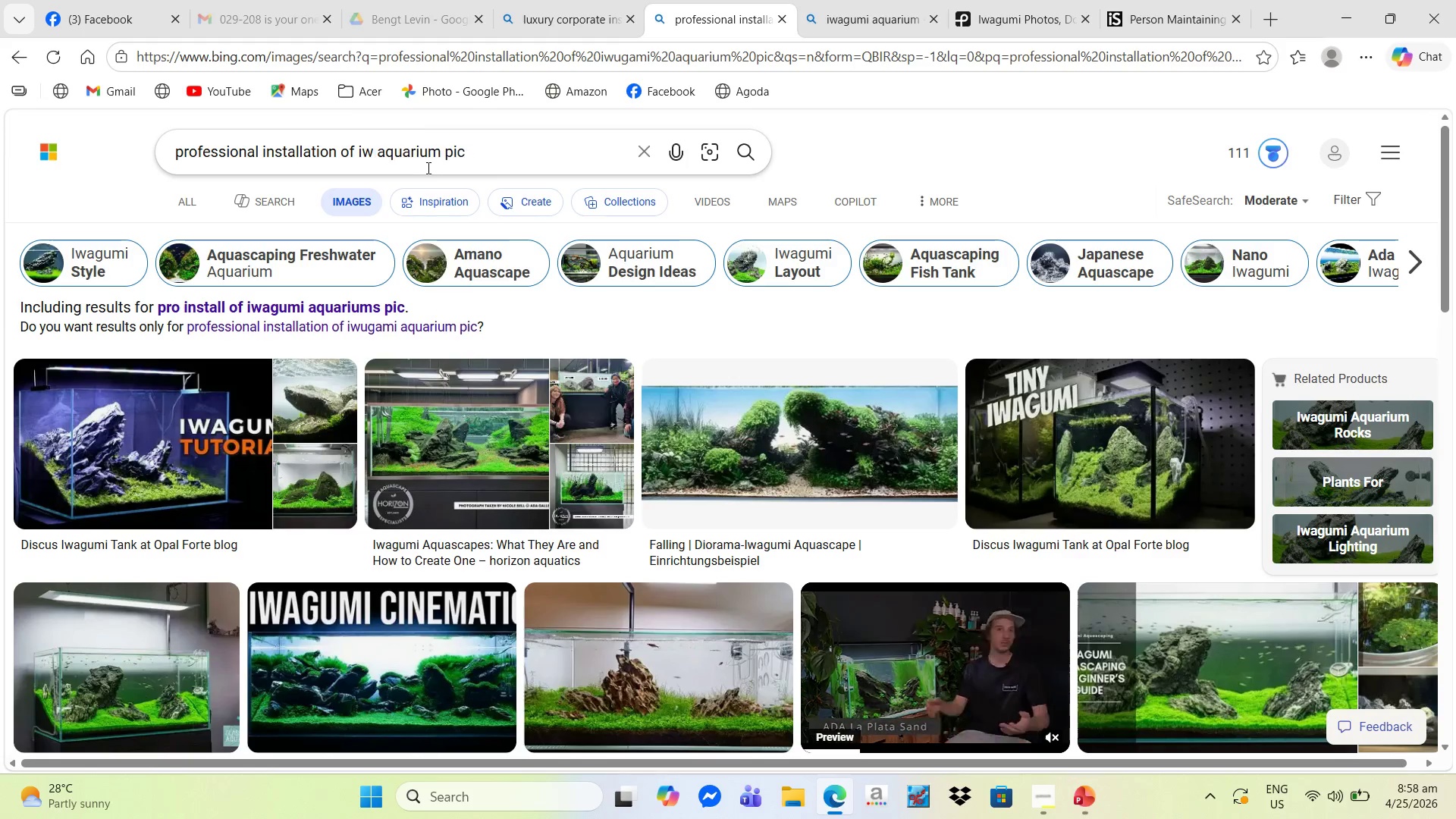 
key(Backspace)
 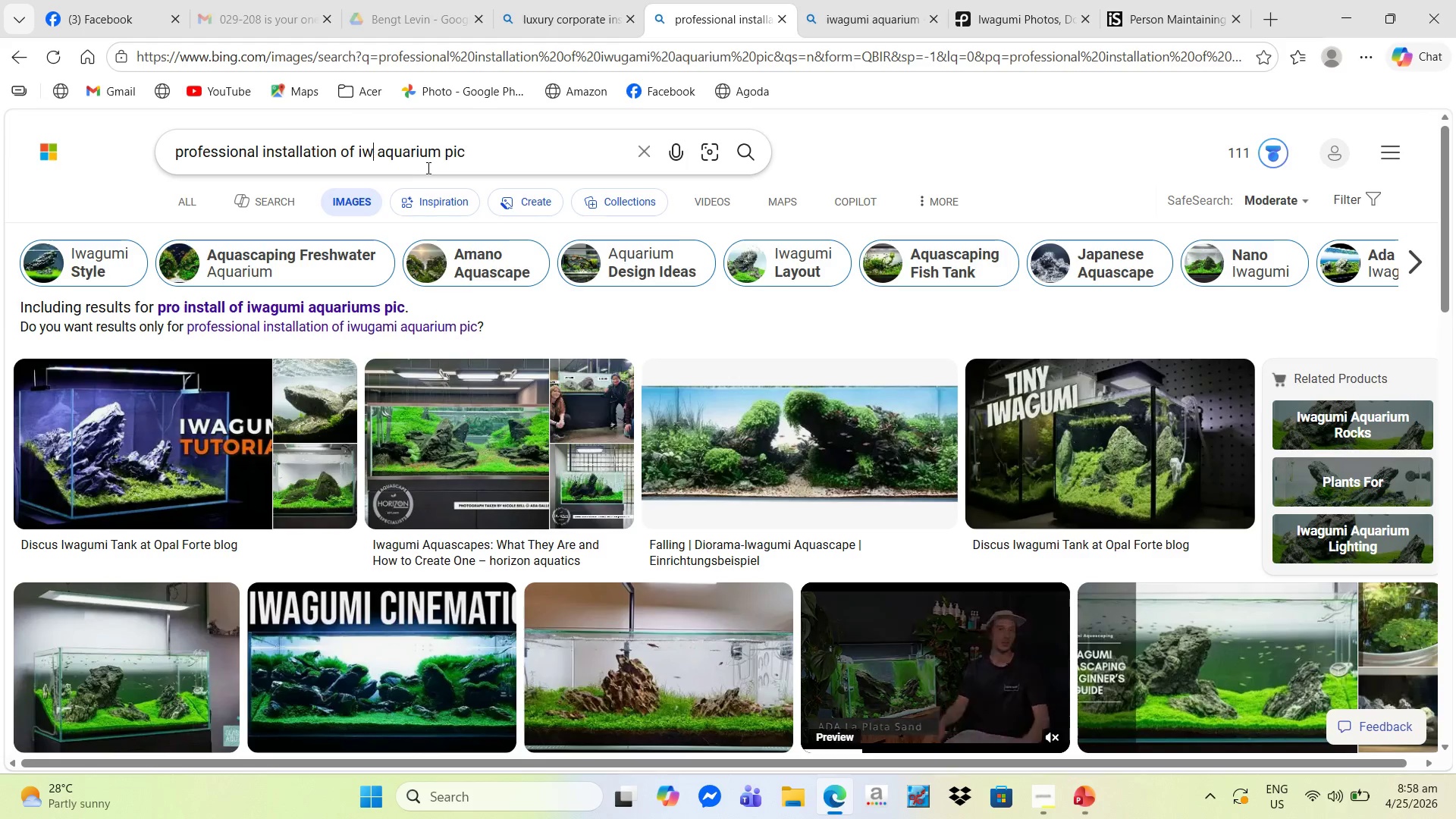 
key(Backspace)
 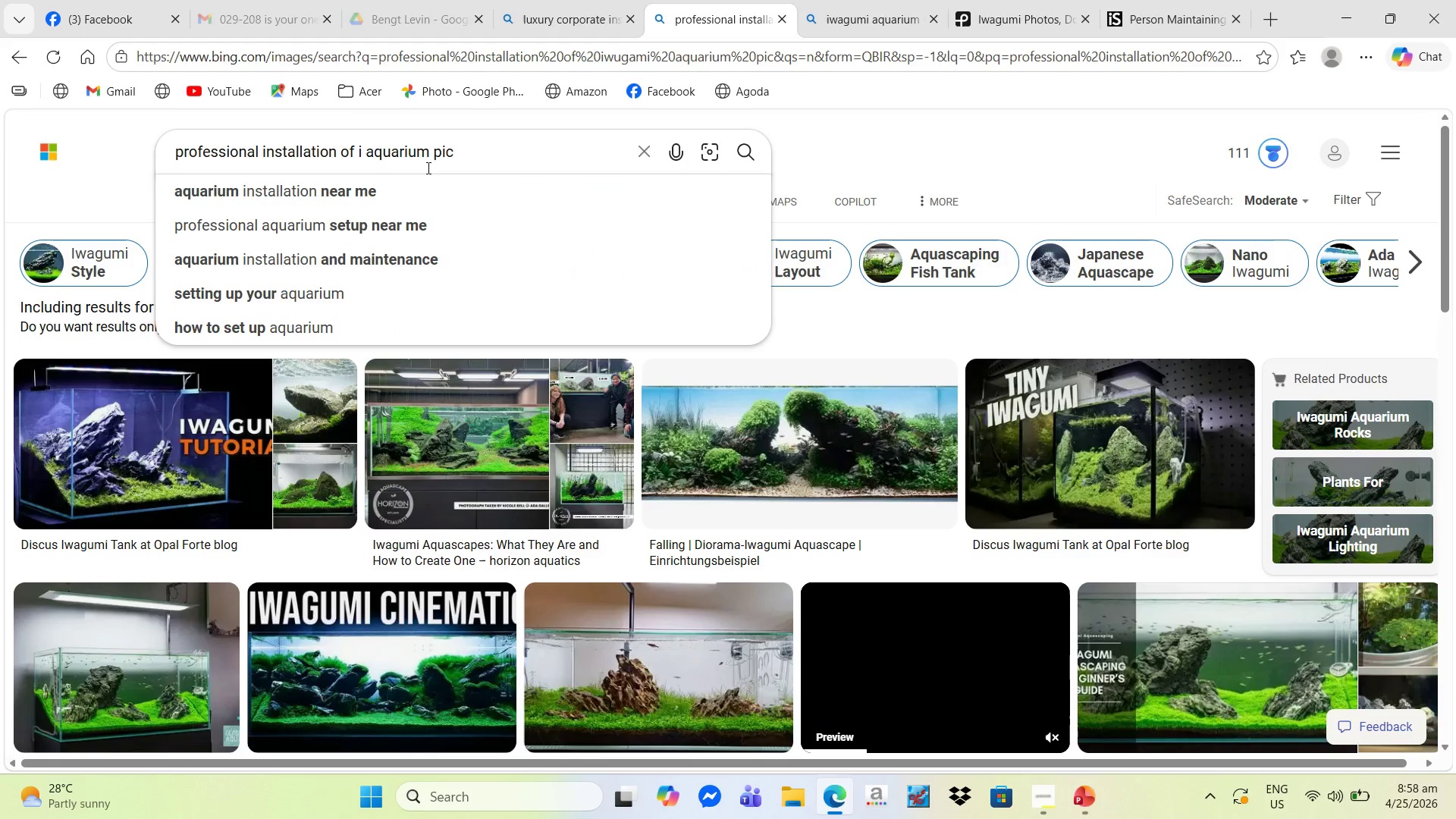 
key(Backspace)
 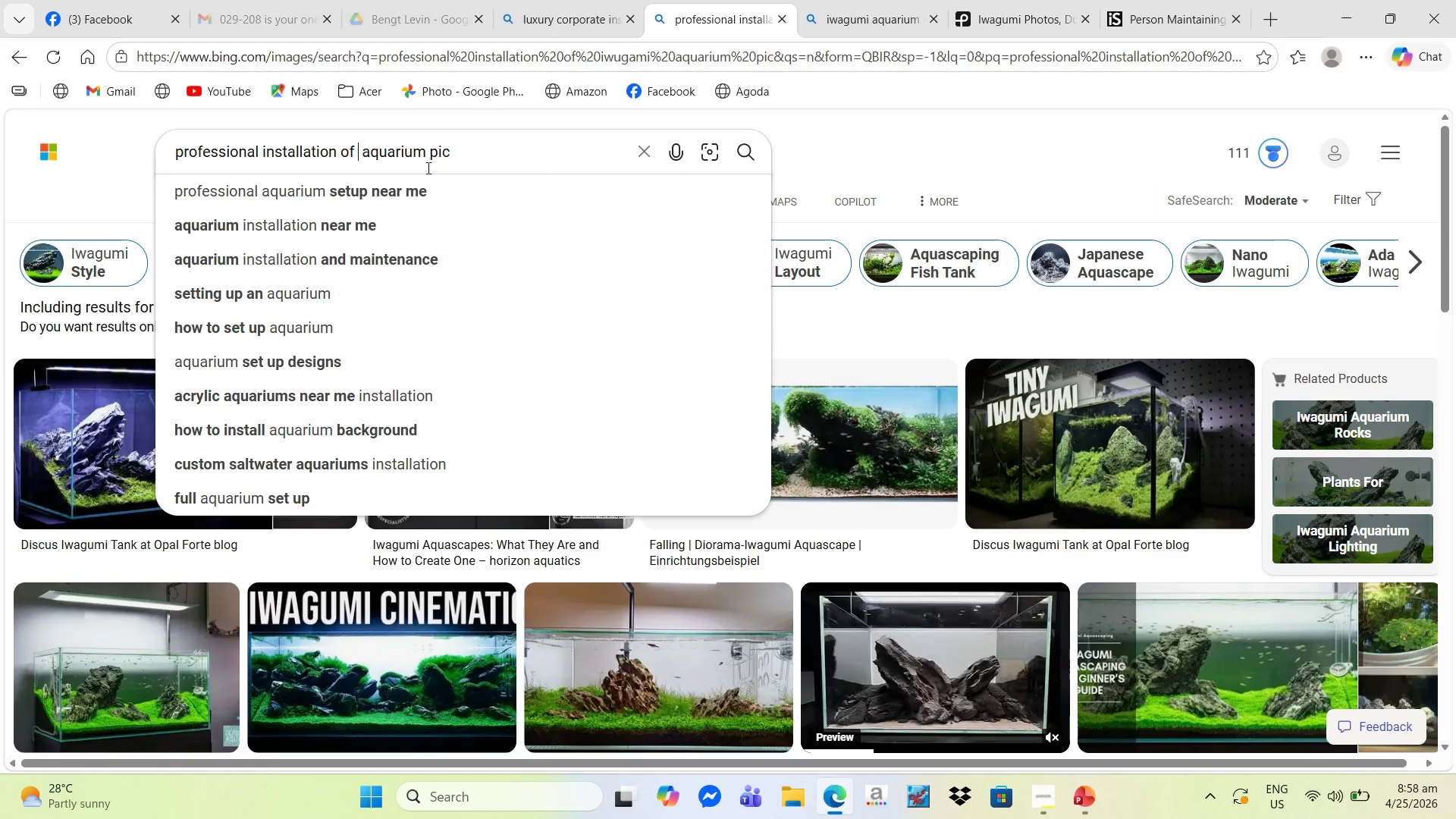 
key(NumpadEnter)
 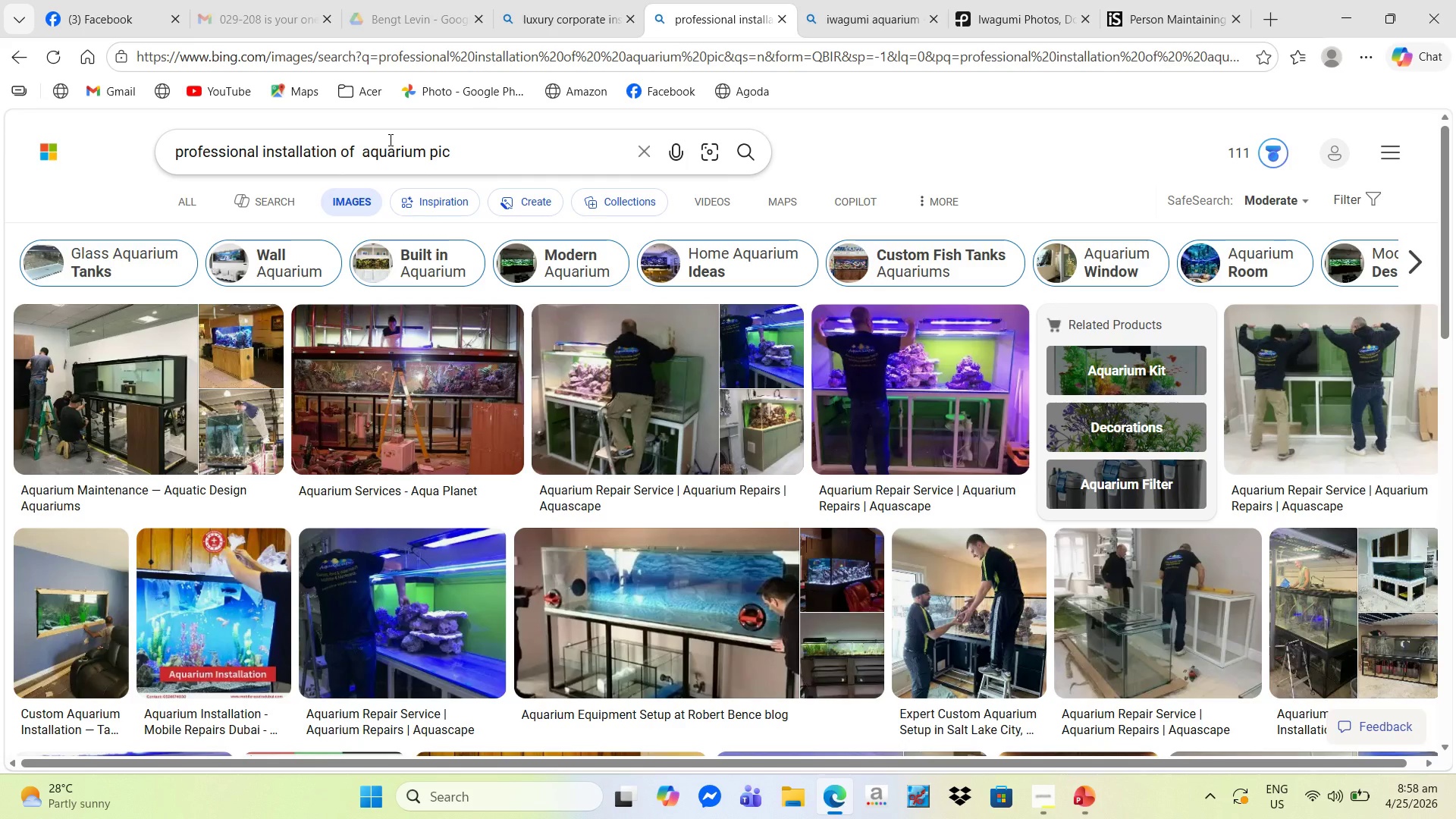 
scroll: coordinate [389, 141], scroll_direction: down, amount: 2.0
 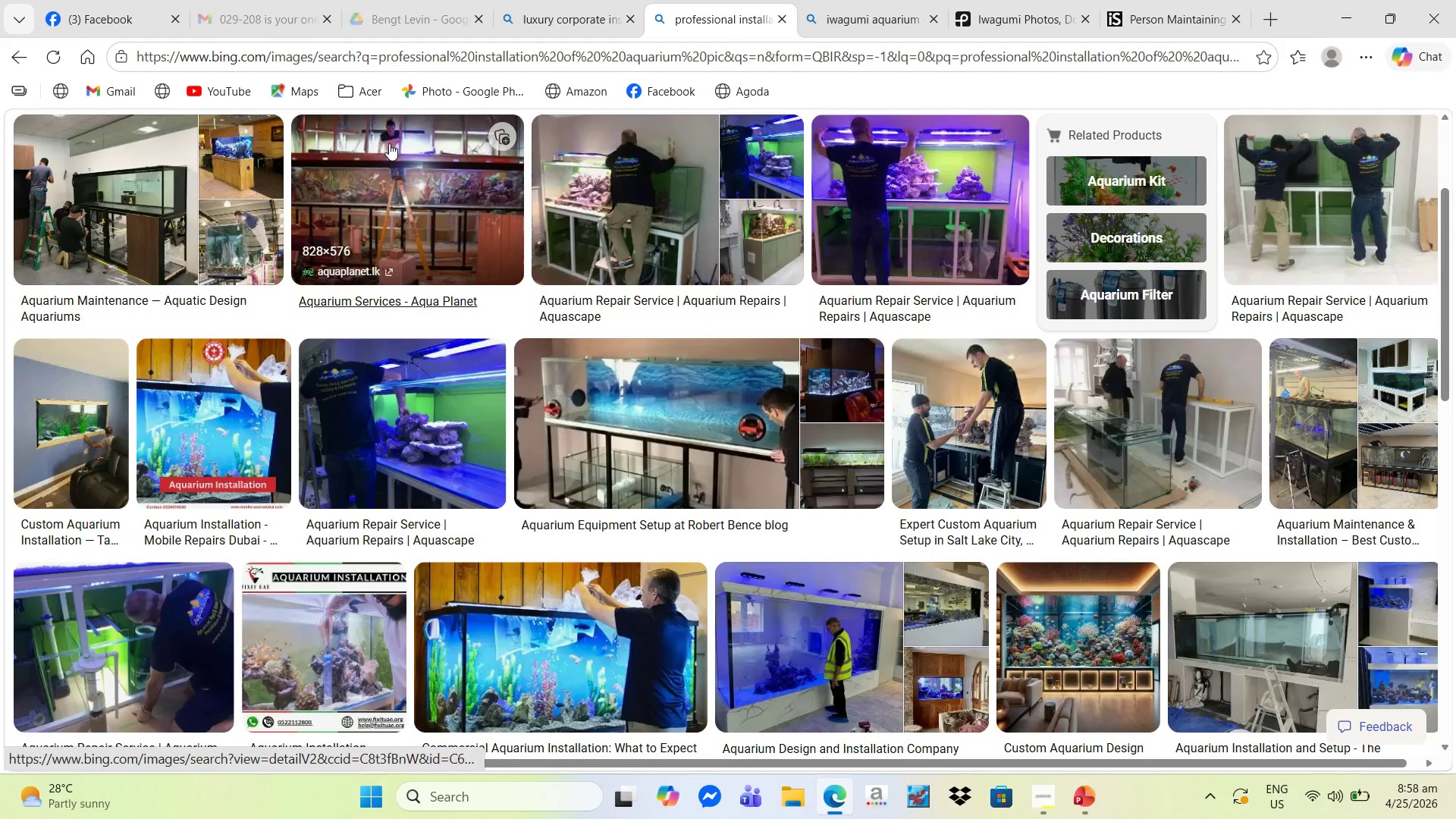 
scroll: coordinate [367, 149], scroll_direction: up, amount: 8.0
 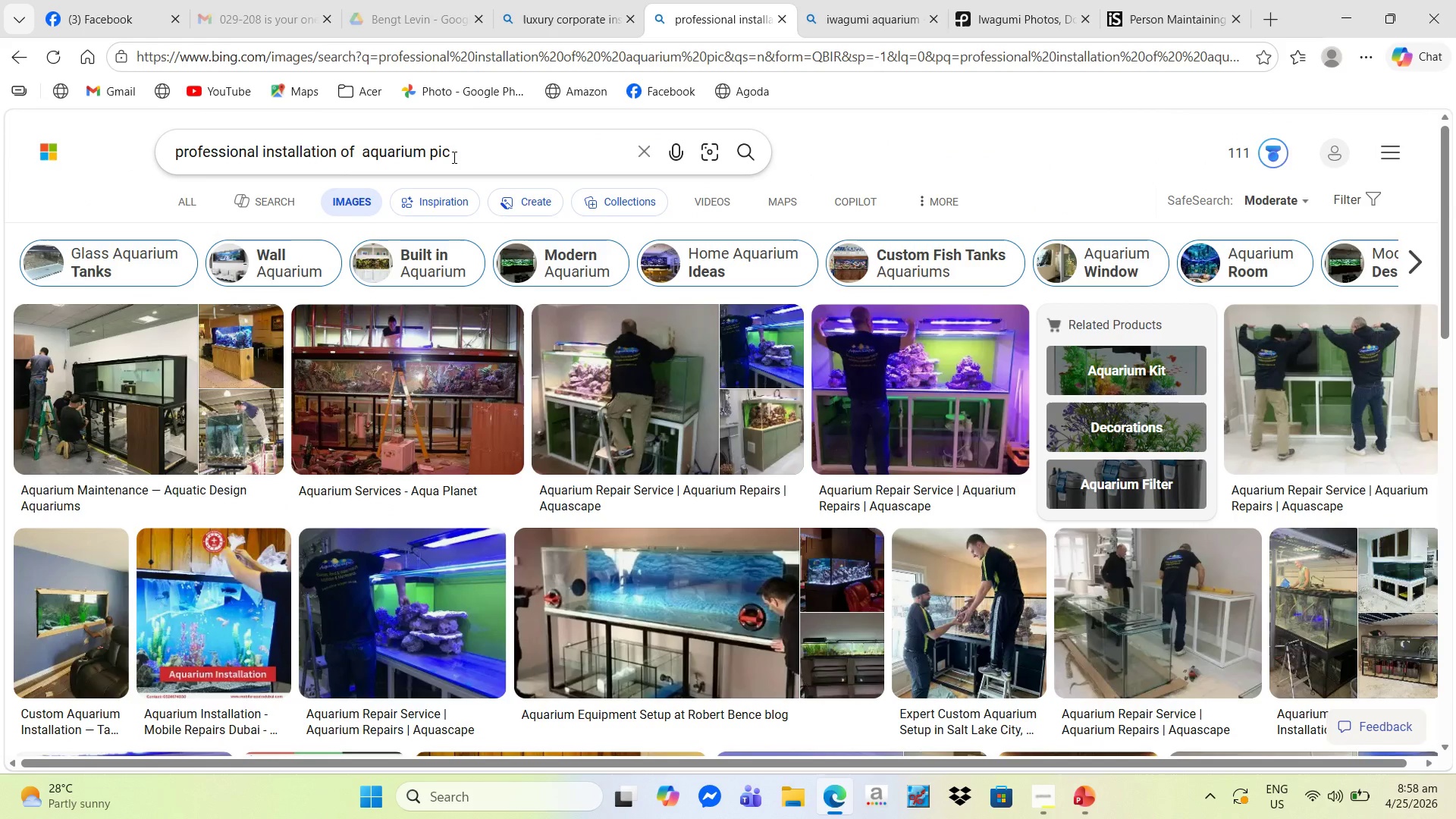 
left_click_drag(start_coordinate=[453, 157], to_coordinate=[176, 167])
 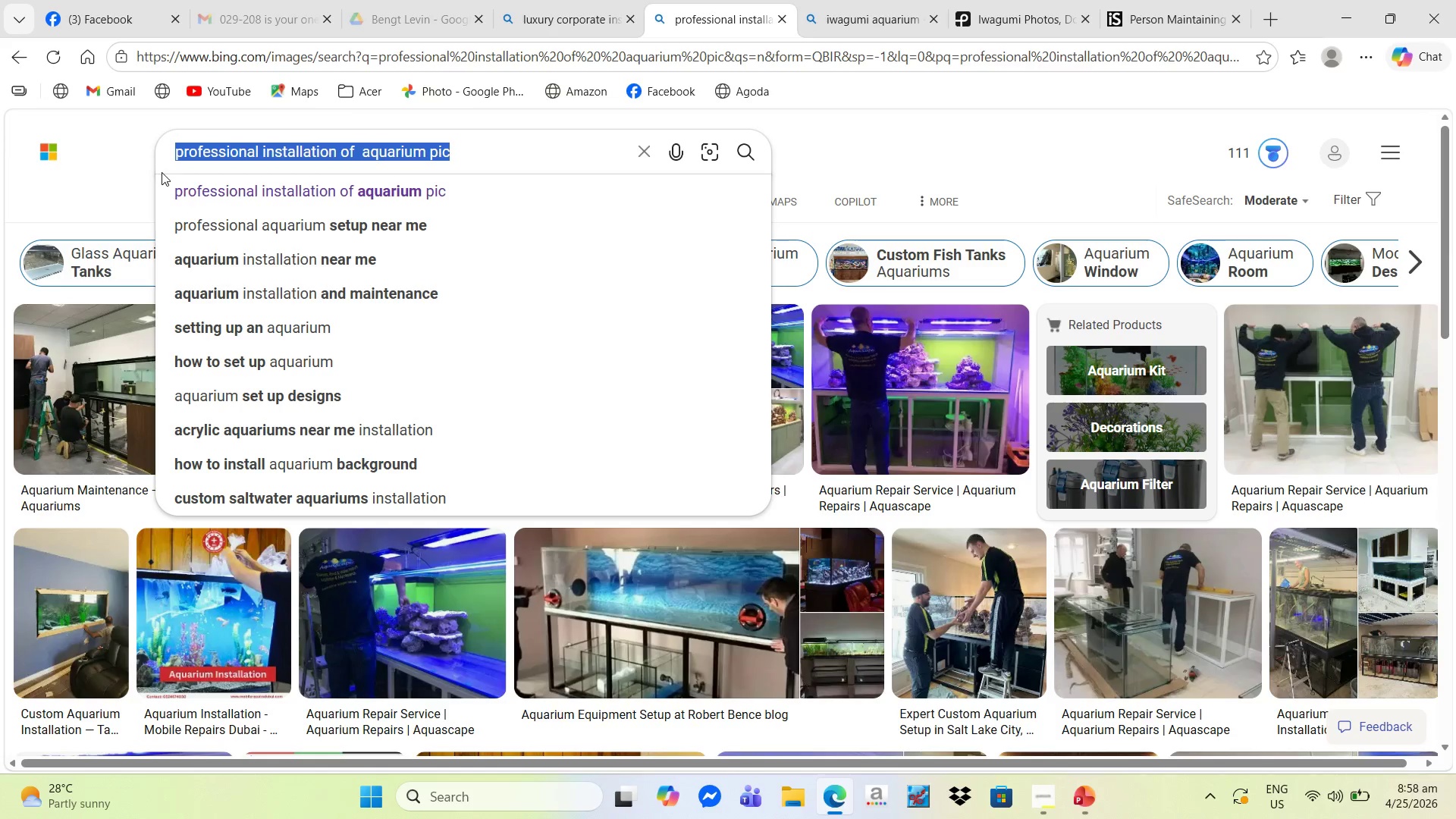 
key(Control+C)
 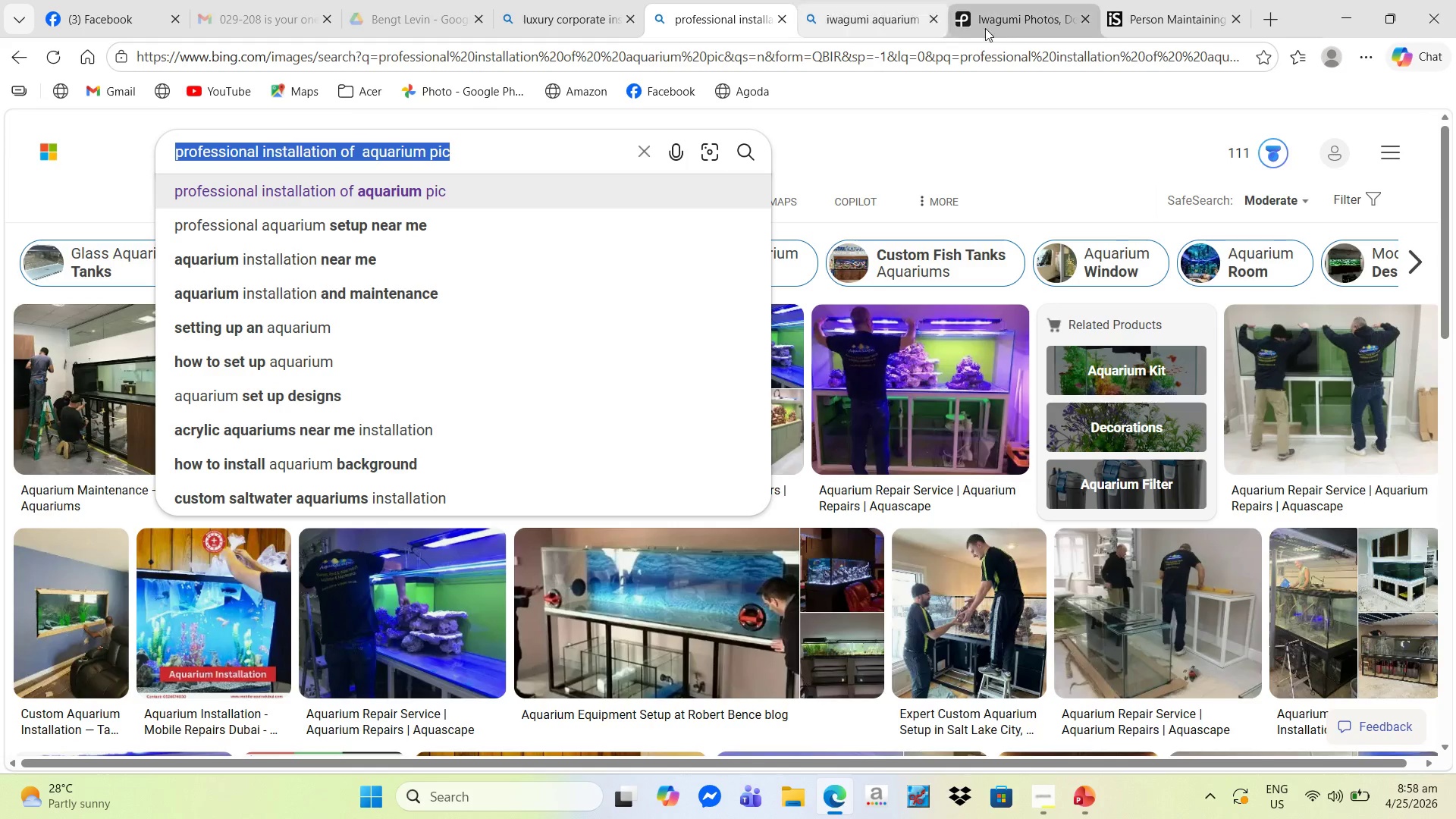 
left_click([1018, 18])
 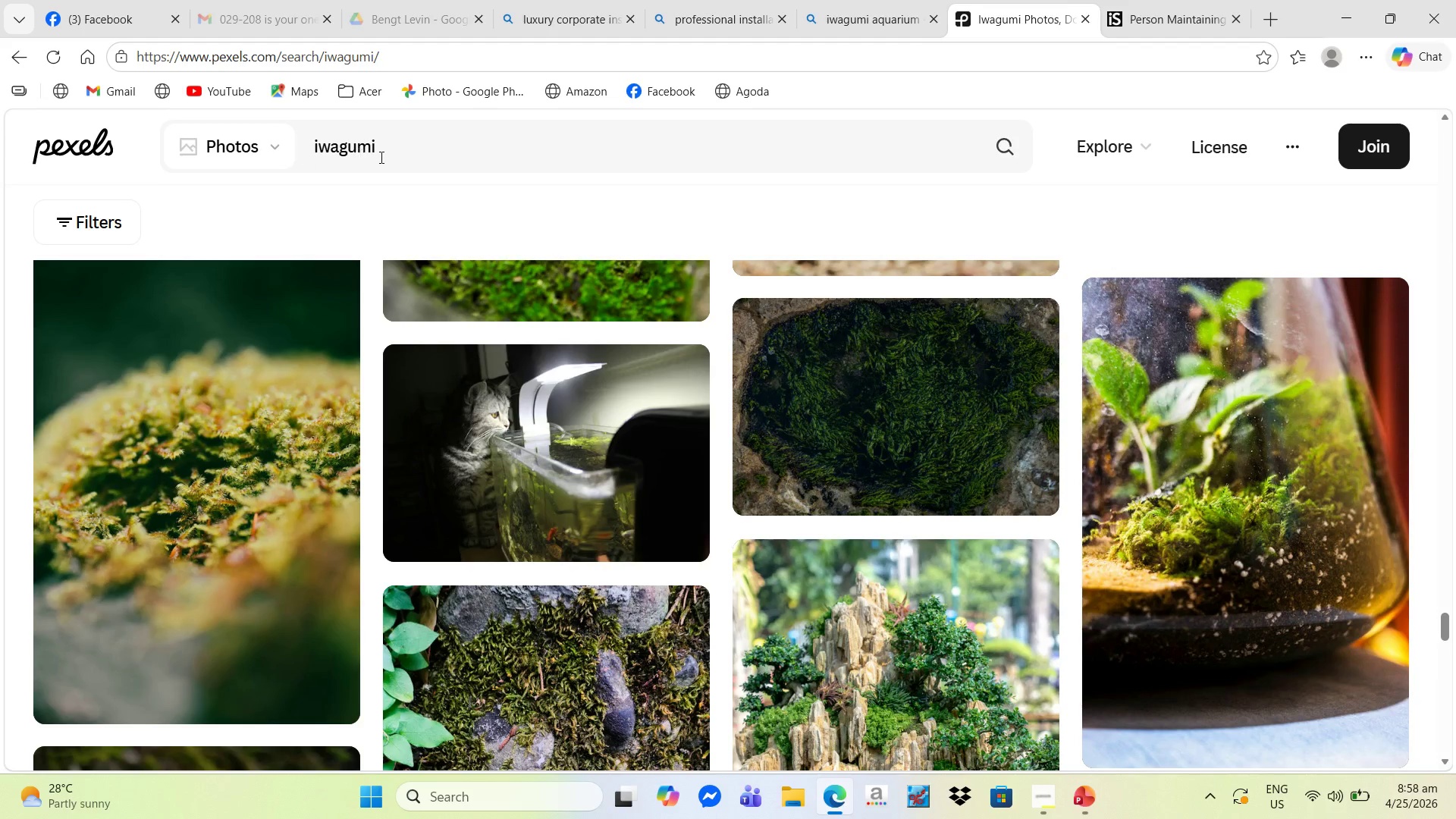 
scroll: coordinate [378, 164], scroll_direction: up, amount: 4.0
 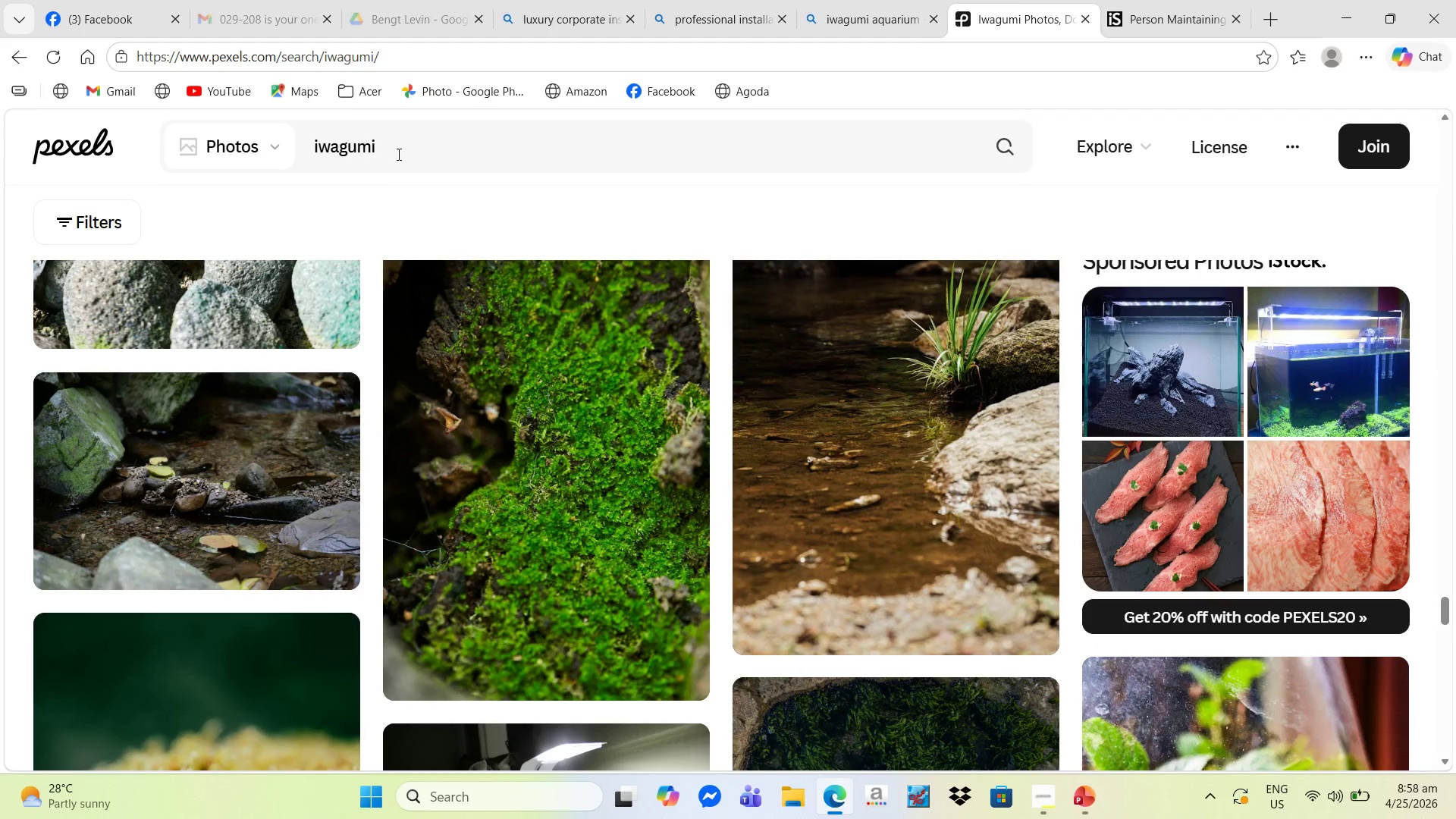 
left_click([397, 154])
 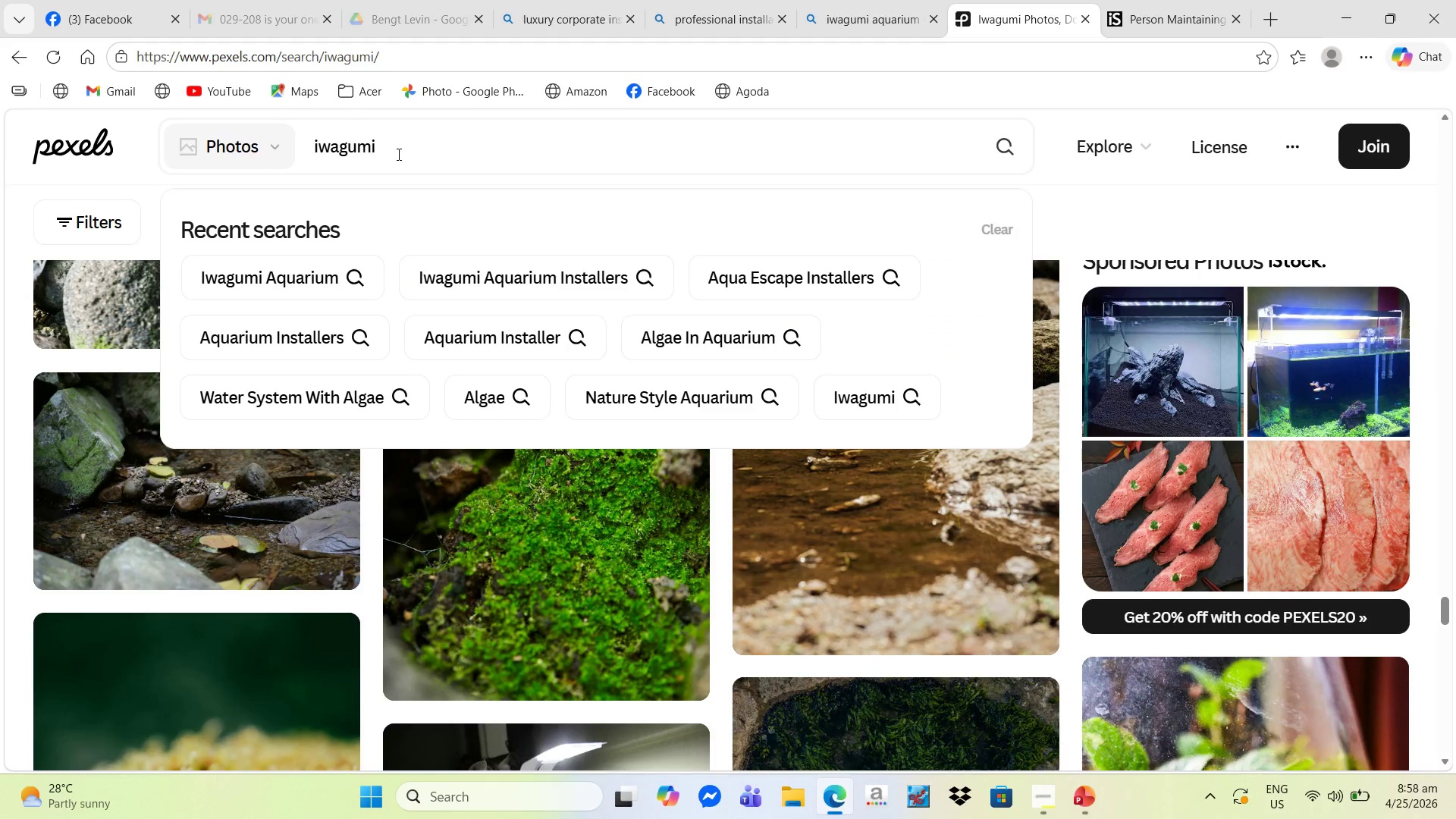 
key(Backspace)
 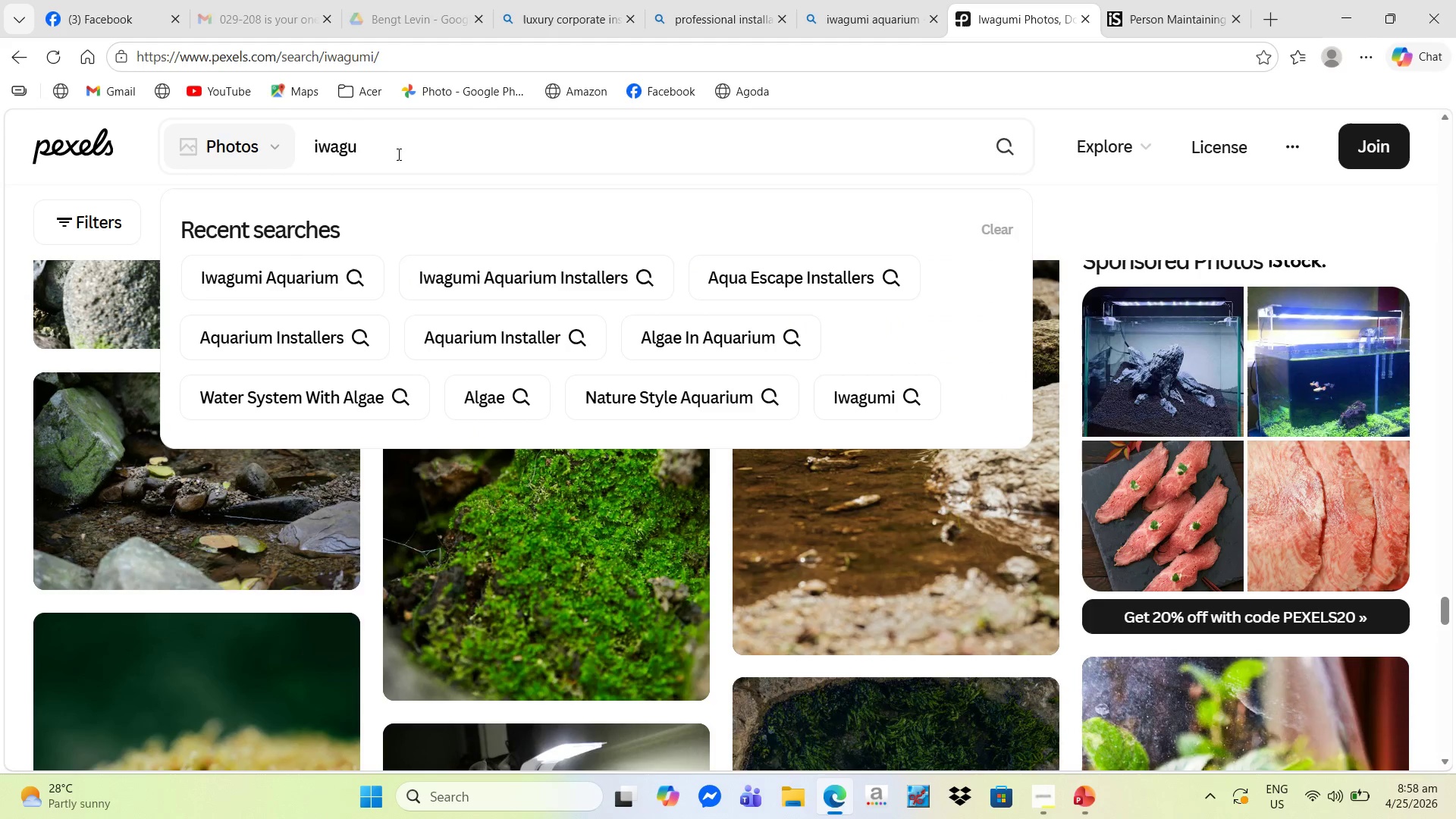 
hold_key(key=Backspace, duration=0.88)
 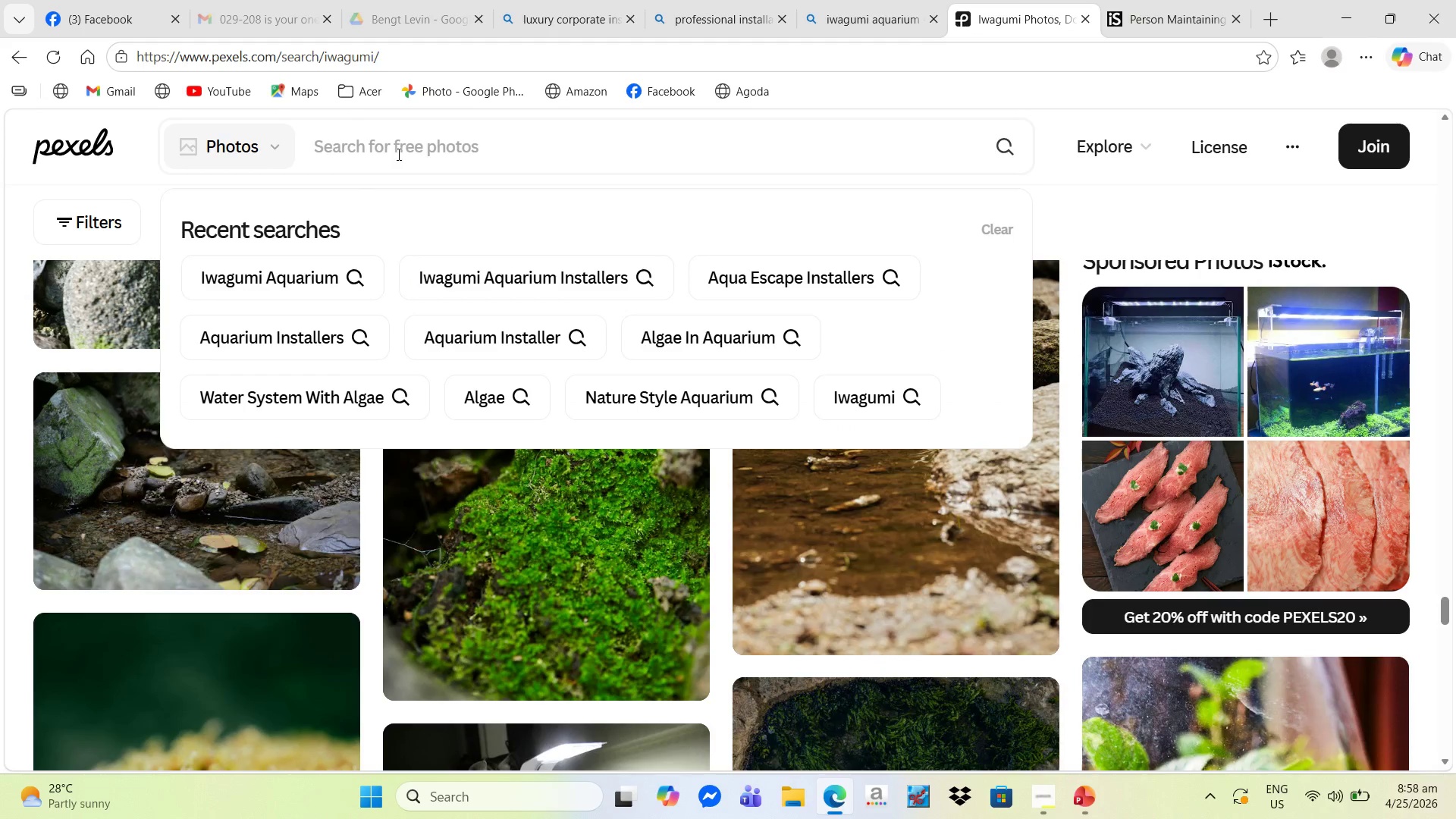 
key(Control+V)
 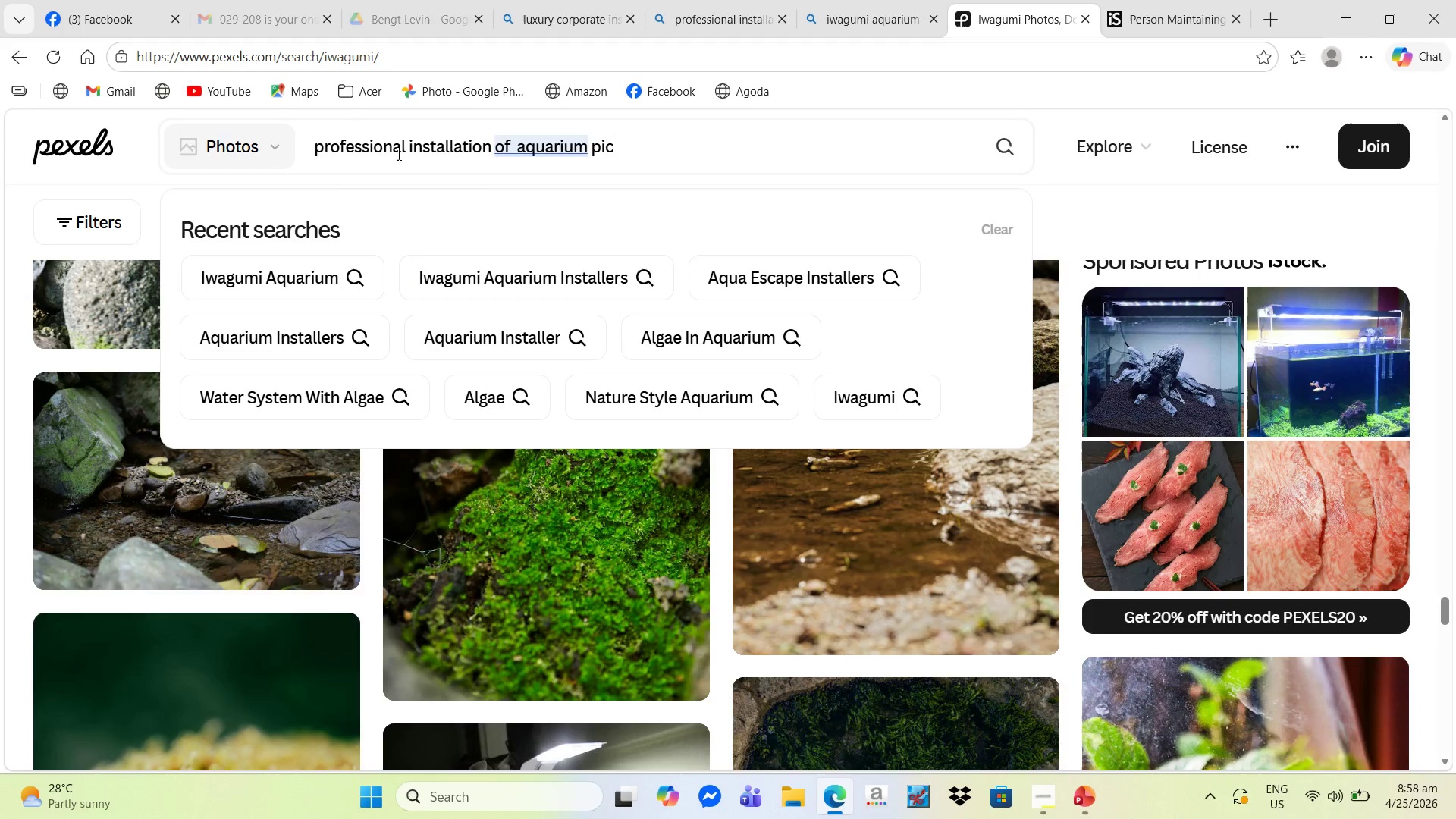 
key(NumpadEnter)
 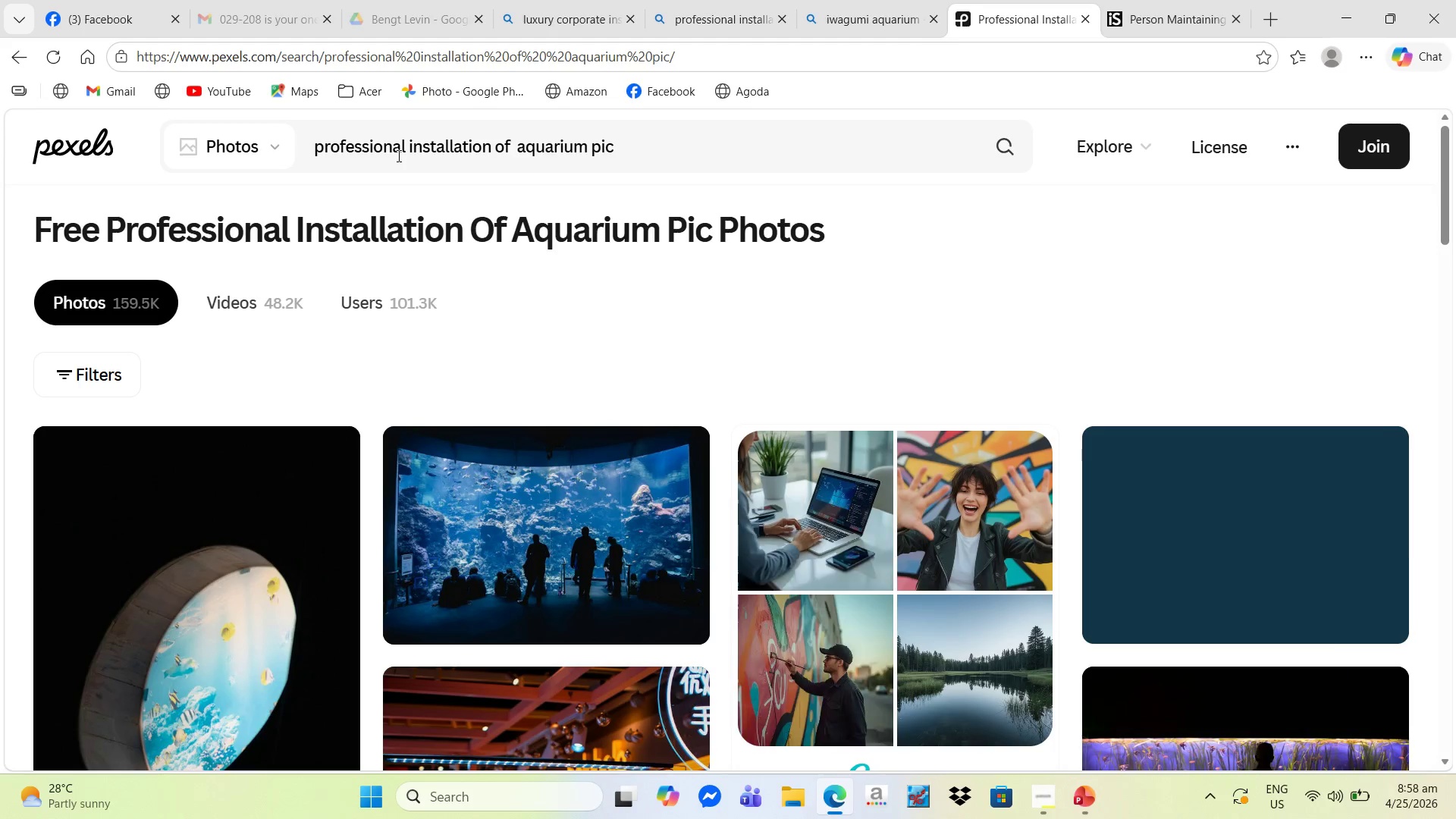 
scroll: coordinate [676, 440], scroll_direction: down, amount: 14.0
 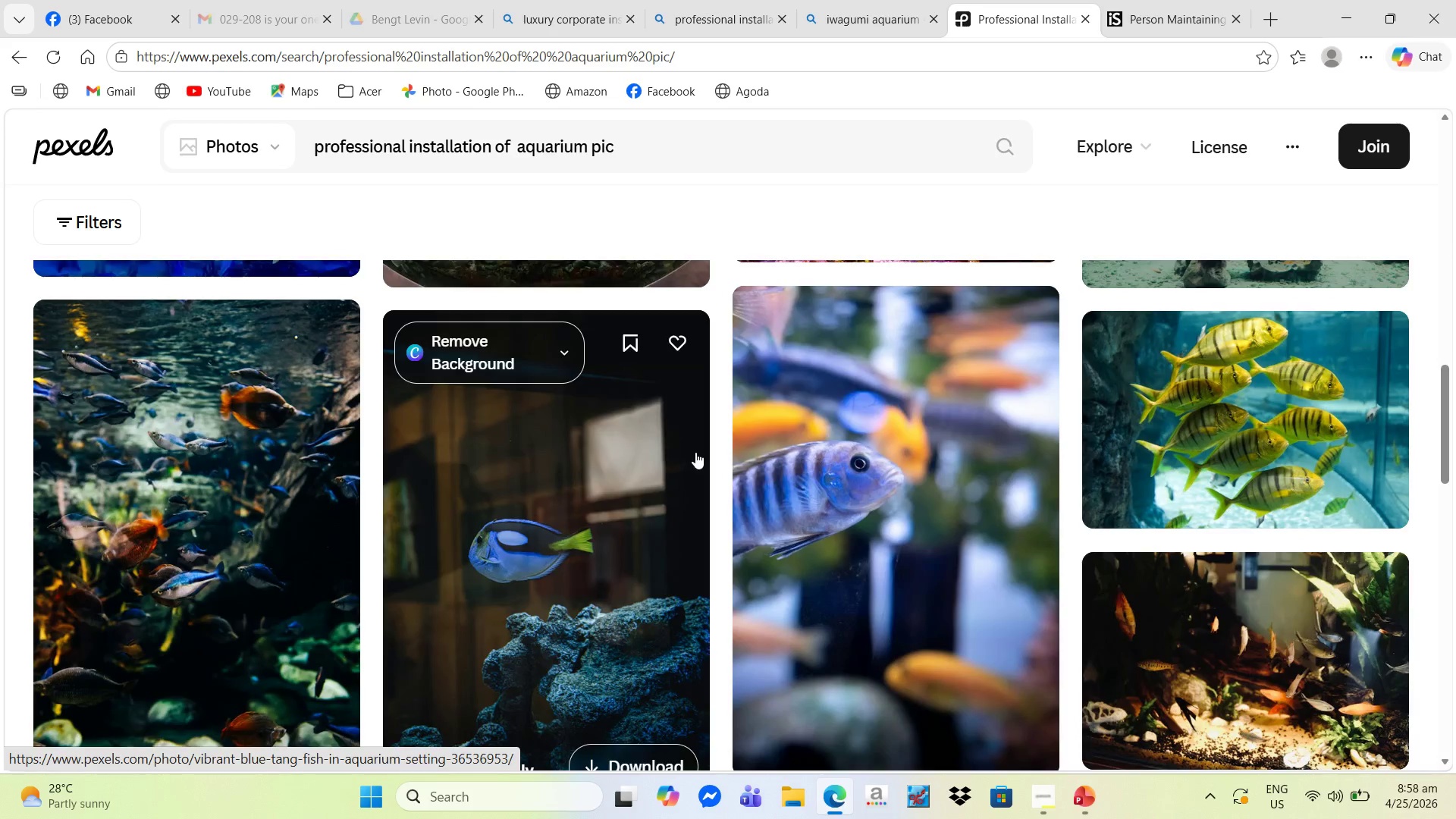 
scroll: coordinate [713, 450], scroll_direction: down, amount: 22.0
 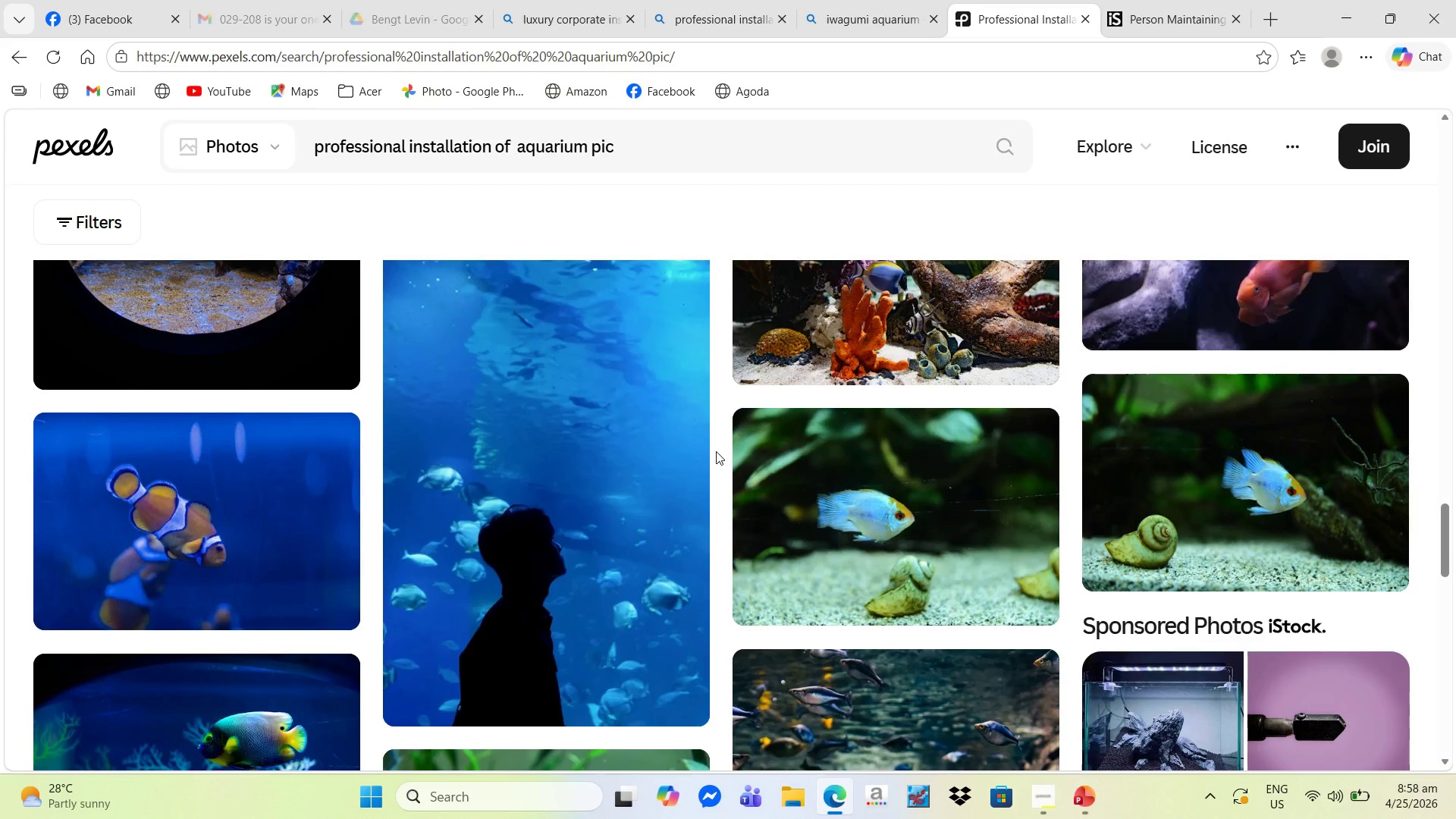 
scroll: coordinate [719, 450], scroll_direction: down, amount: 10.0
 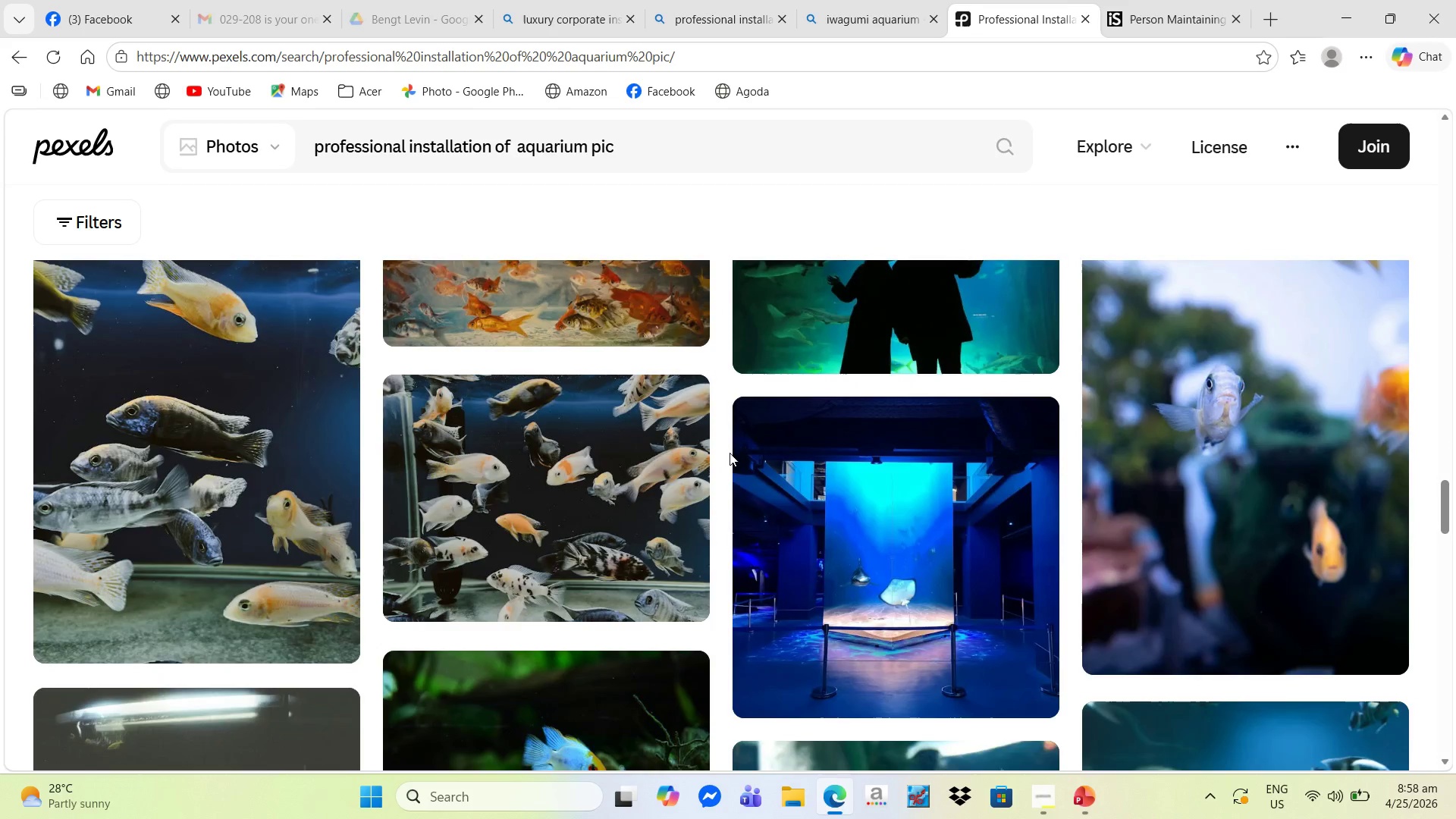 
scroll: coordinate [732, 453], scroll_direction: up, amount: 5.0
 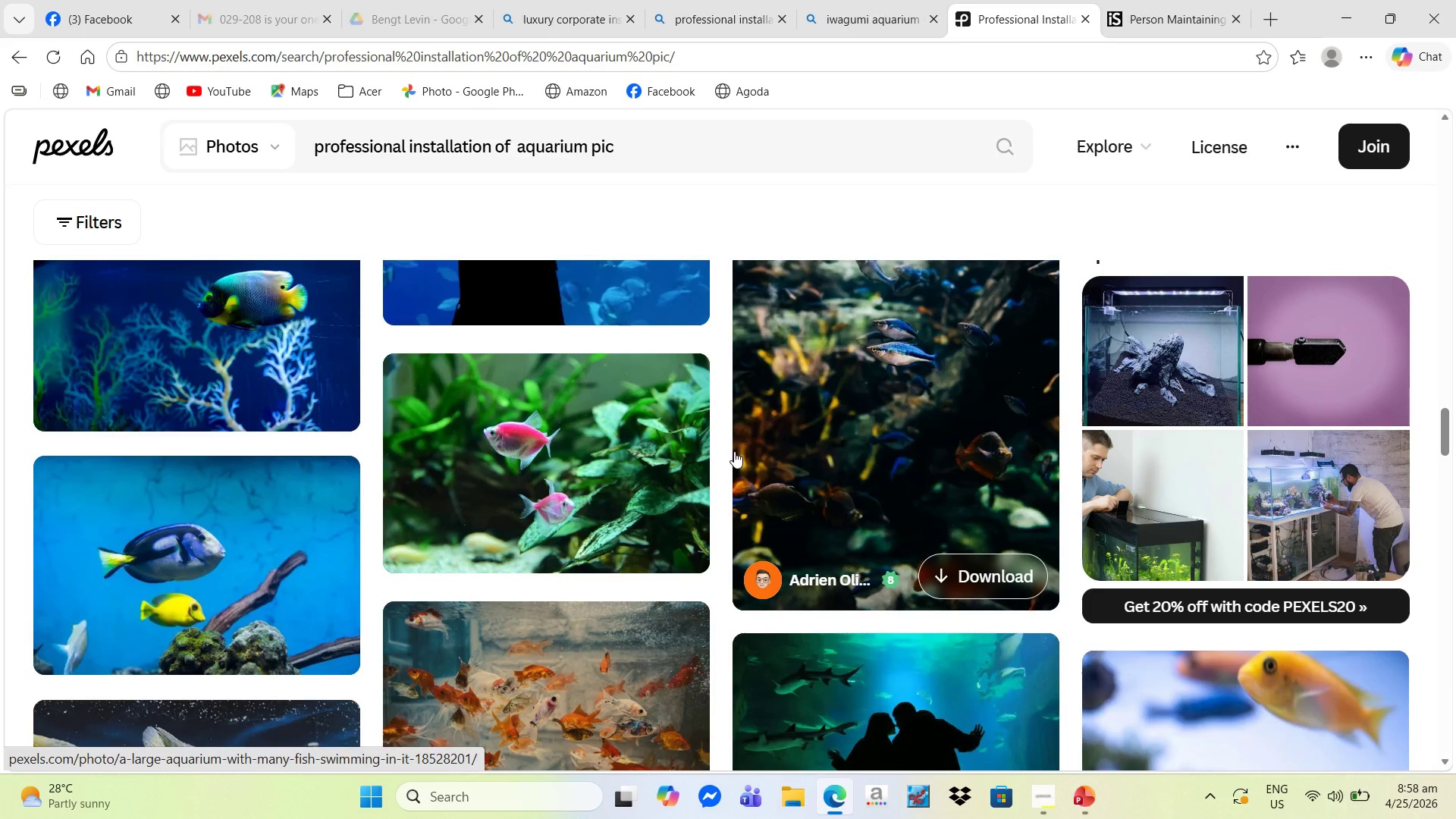 
scroll: coordinate [770, 454], scroll_direction: down, amount: 27.0
 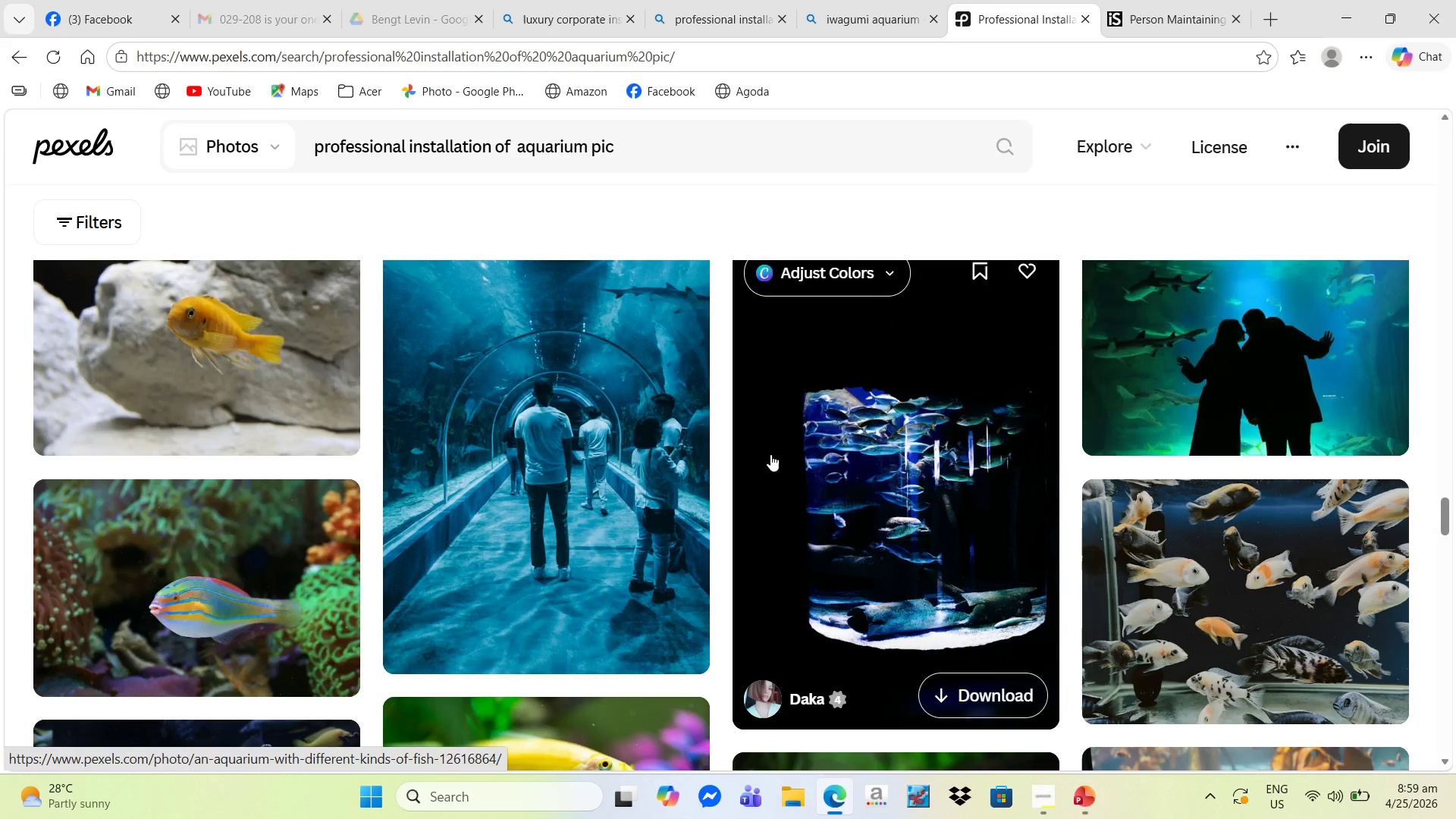 
scroll: coordinate [1043, 507], scroll_direction: down, amount: 26.0
 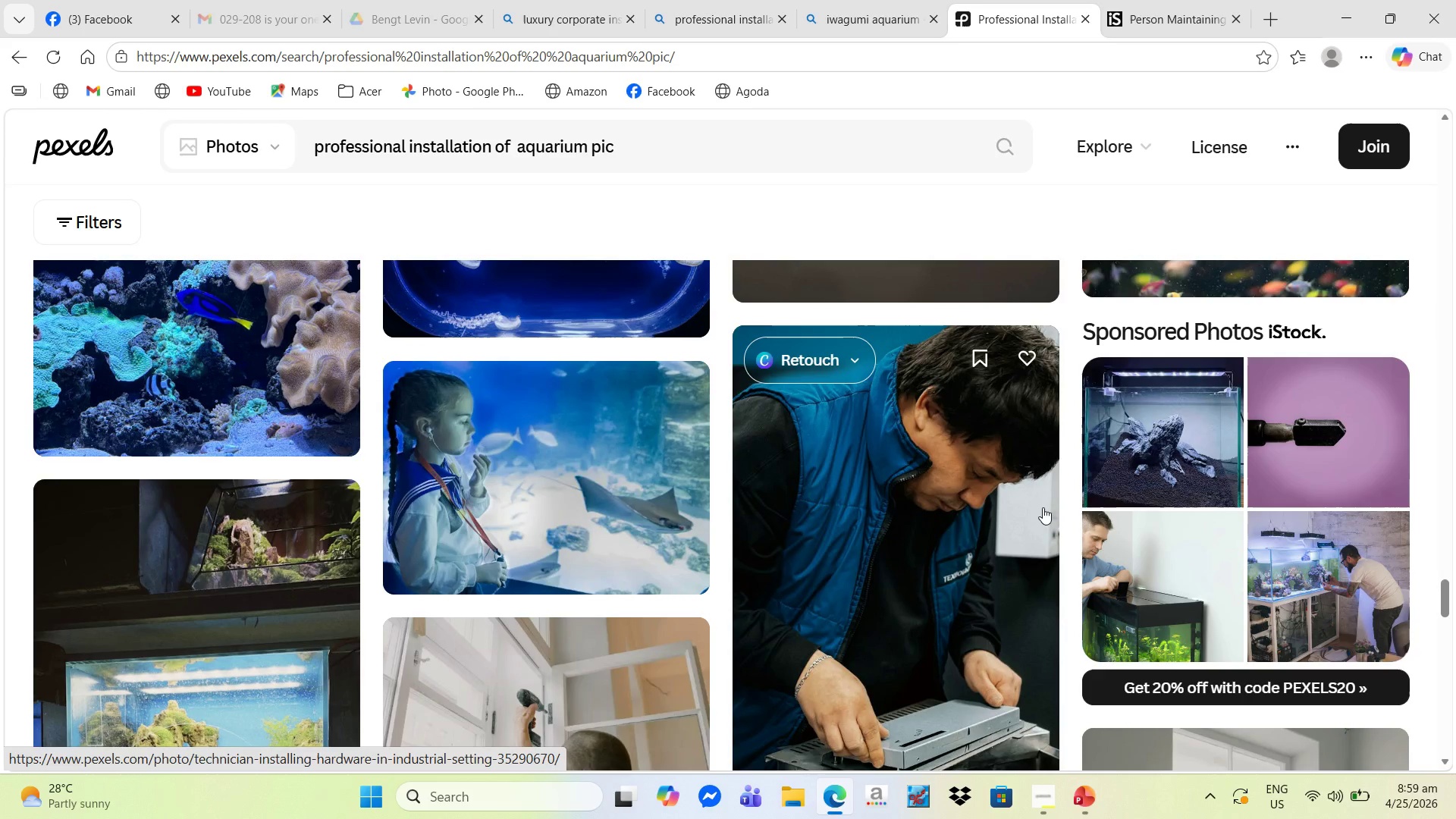 
scroll: coordinate [1043, 507], scroll_direction: down, amount: 3.0
 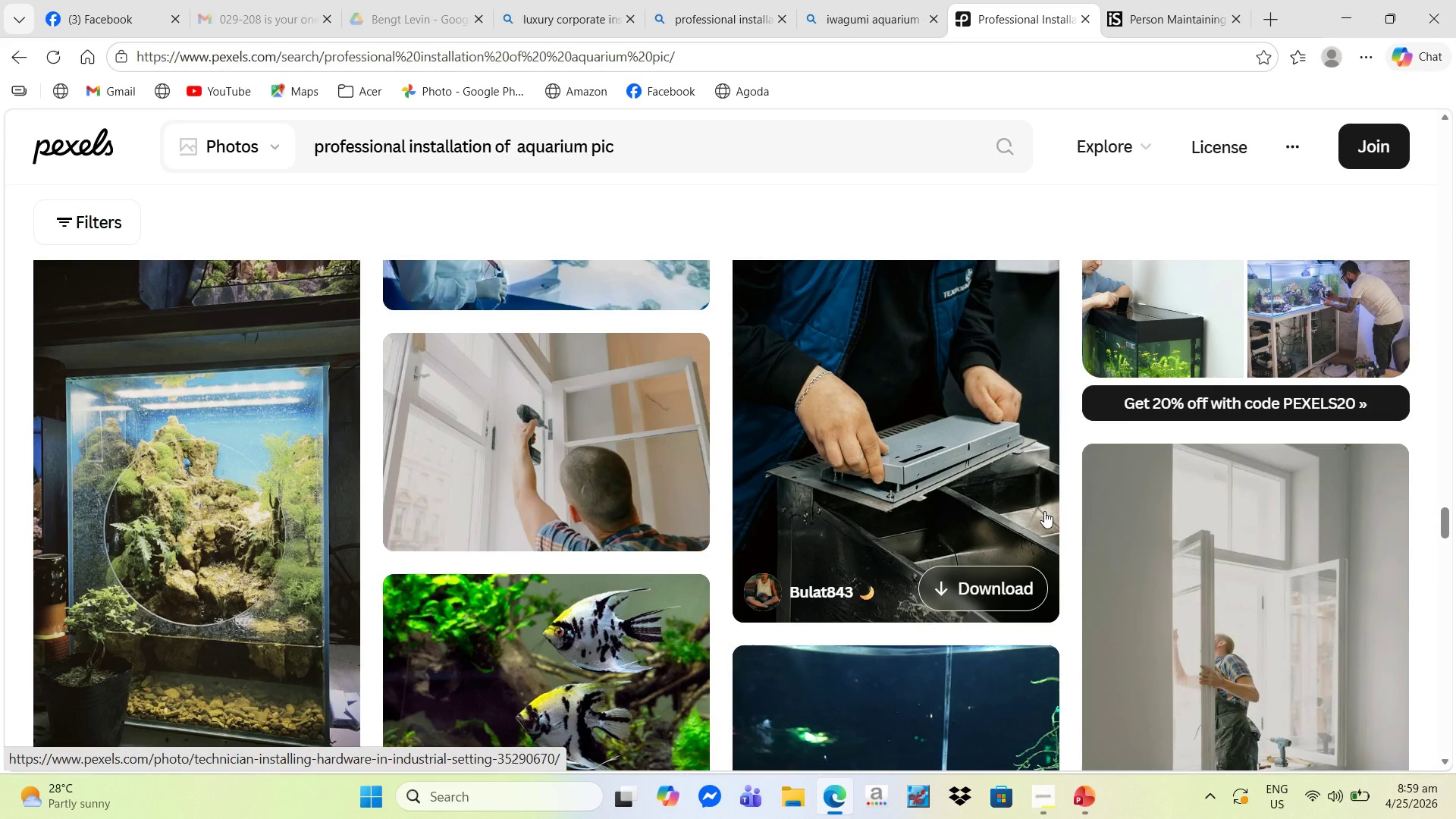 
scroll: coordinate [1044, 511], scroll_direction: up, amount: 2.0
 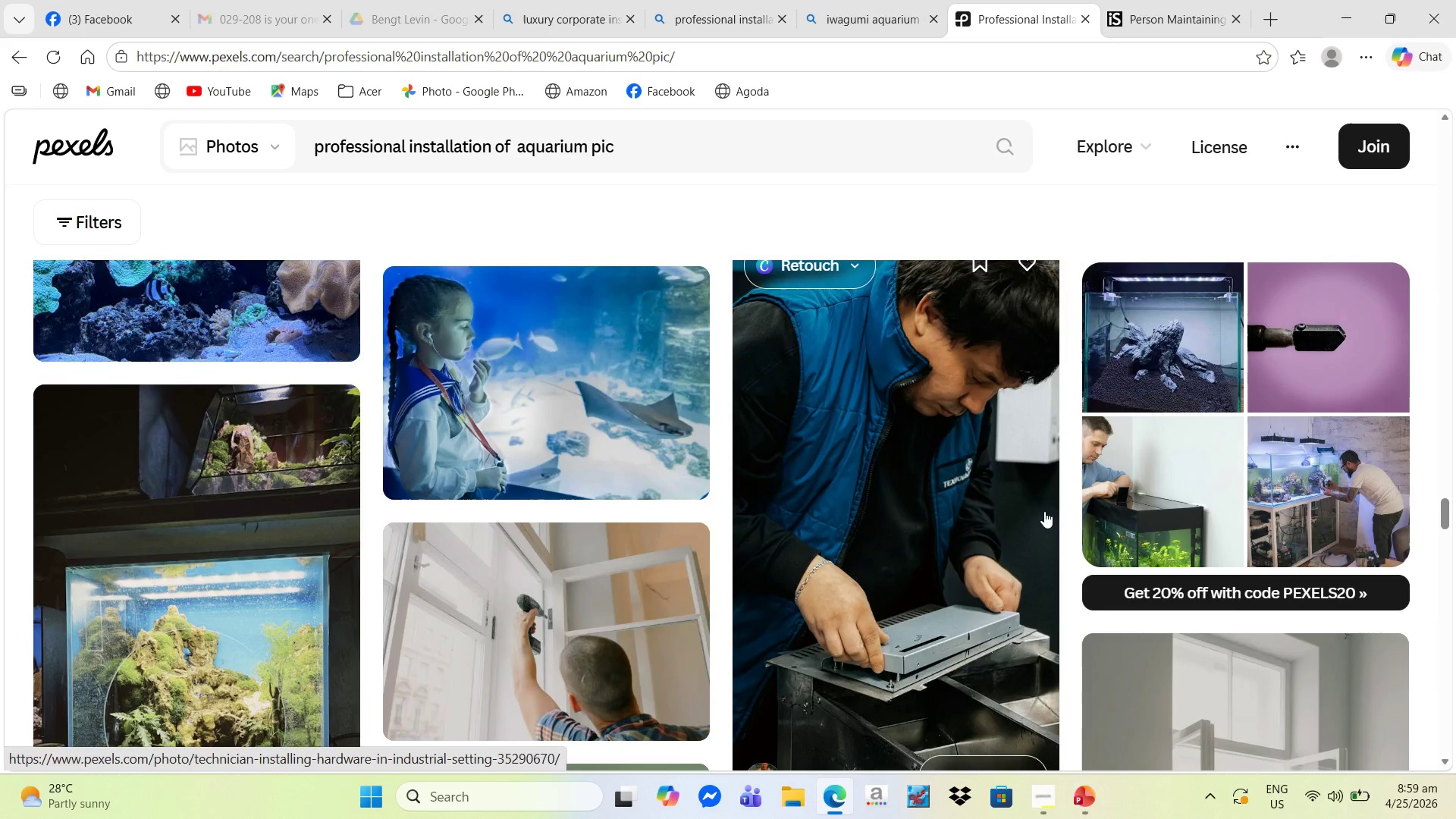 
scroll: coordinate [1044, 511], scroll_direction: down, amount: 9.0
 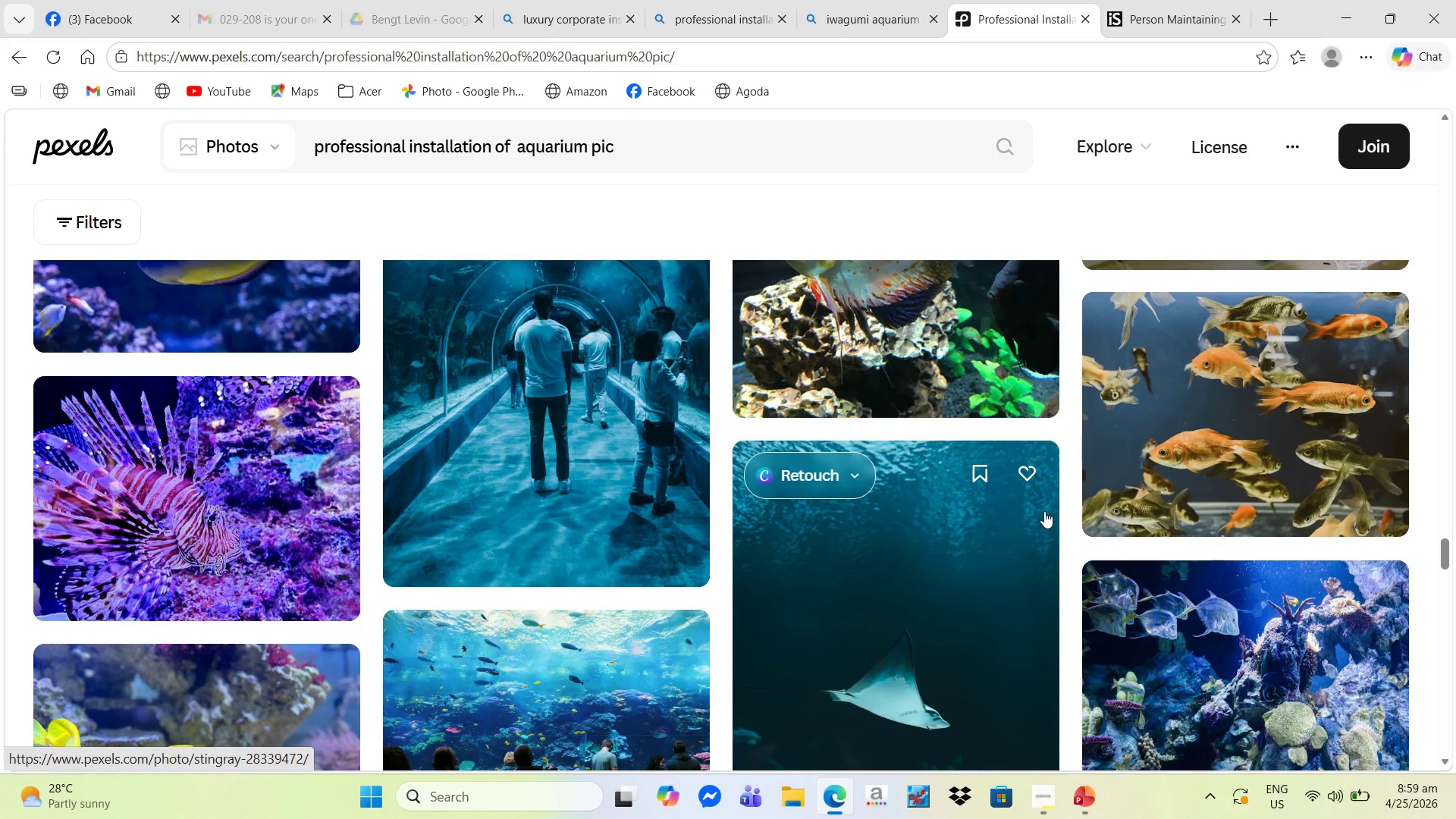 
scroll: coordinate [958, 450], scroll_direction: up, amount: 7.0
 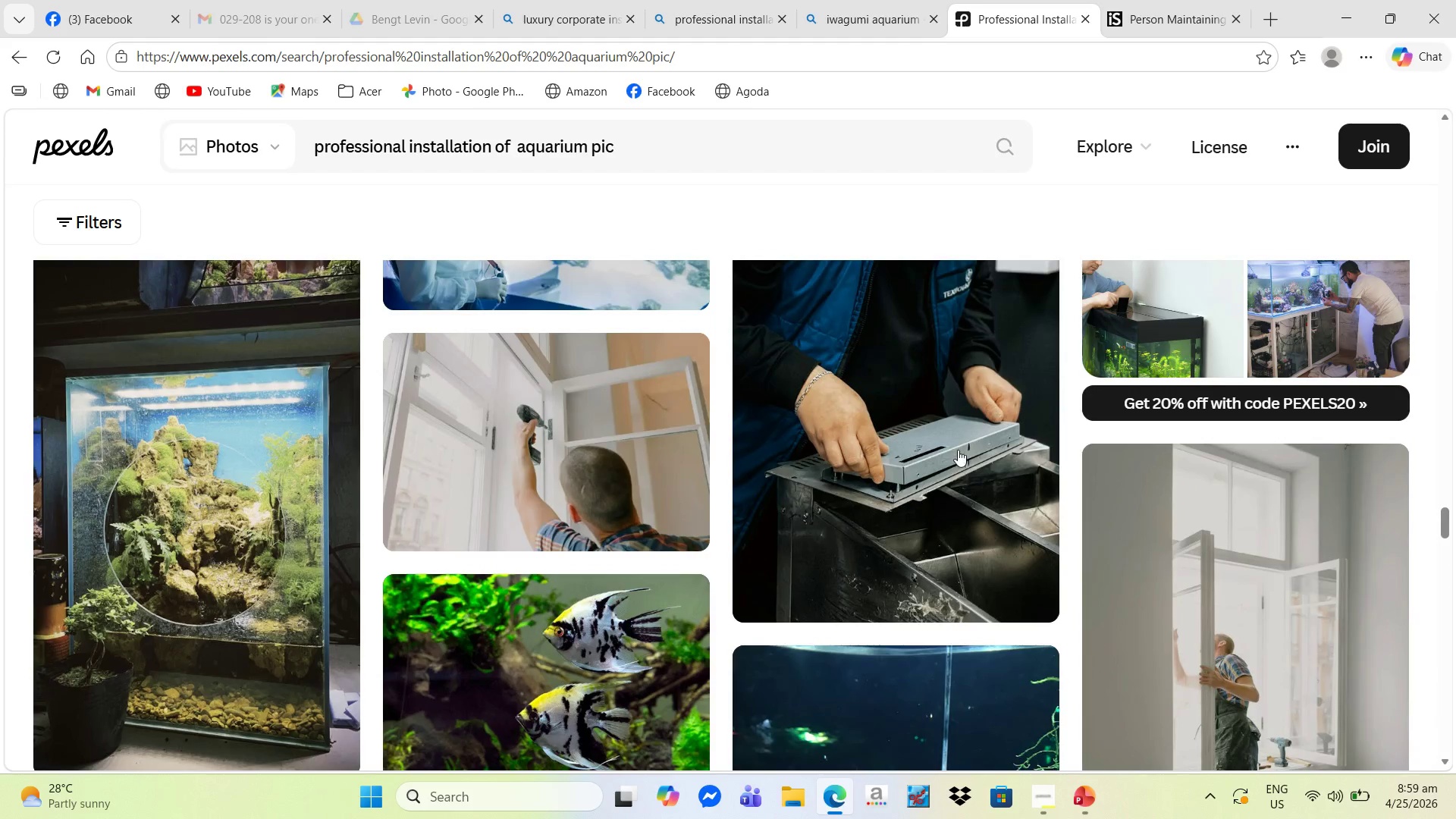 
left_click([958, 450])
 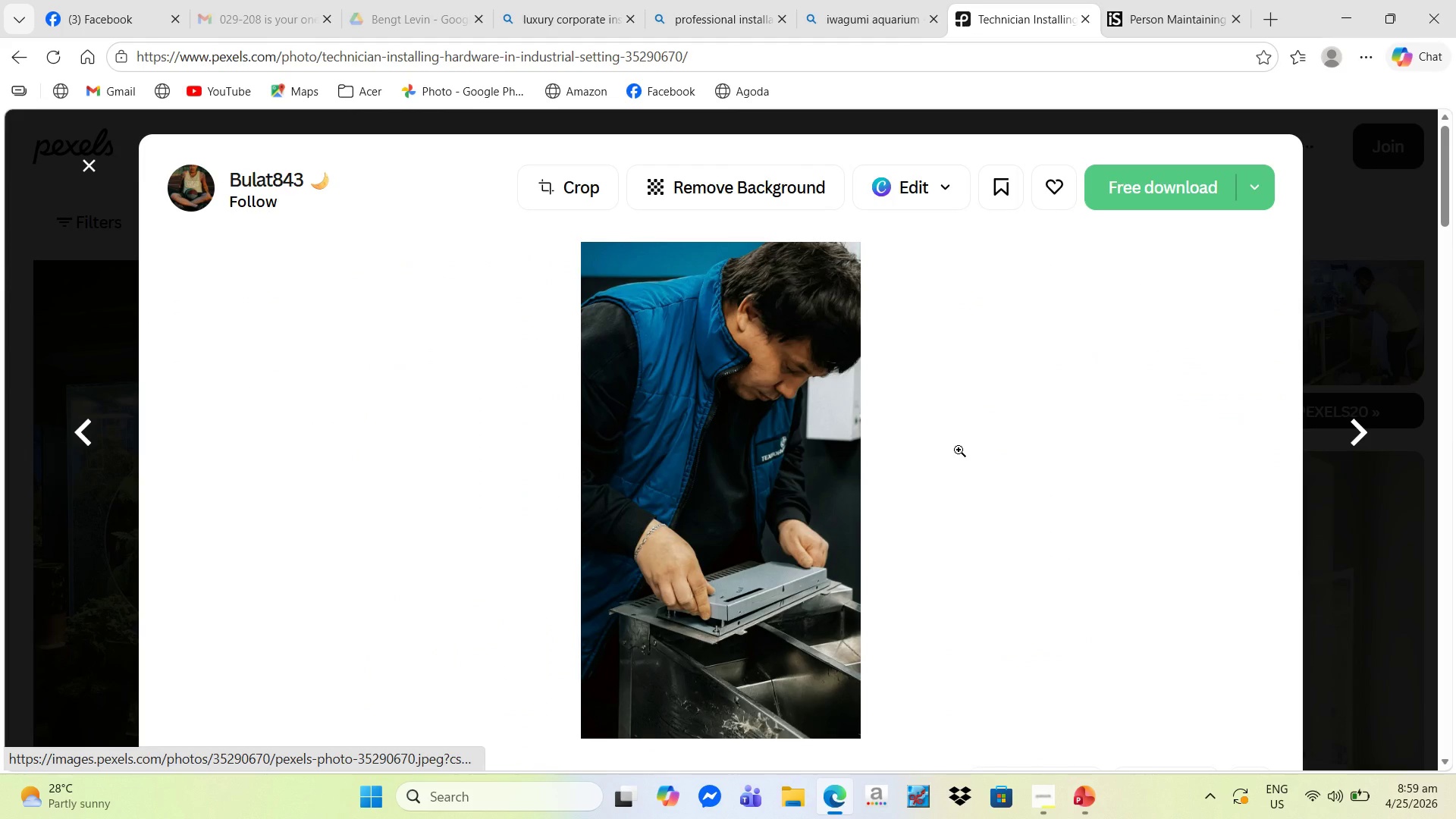 
scroll: coordinate [969, 458], scroll_direction: down, amount: 13.0
 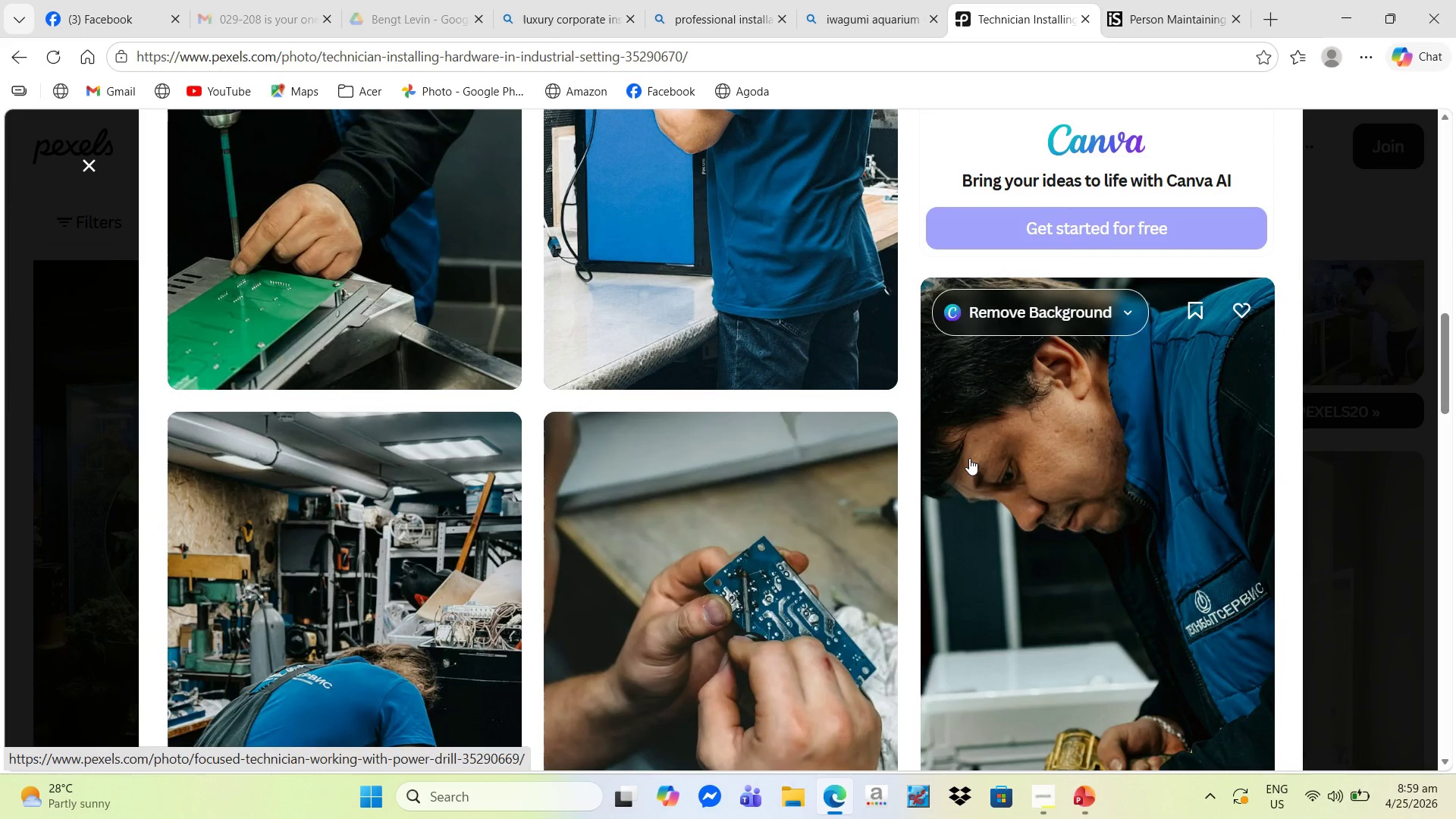 
scroll: coordinate [1147, 223], scroll_direction: up, amount: 16.0
 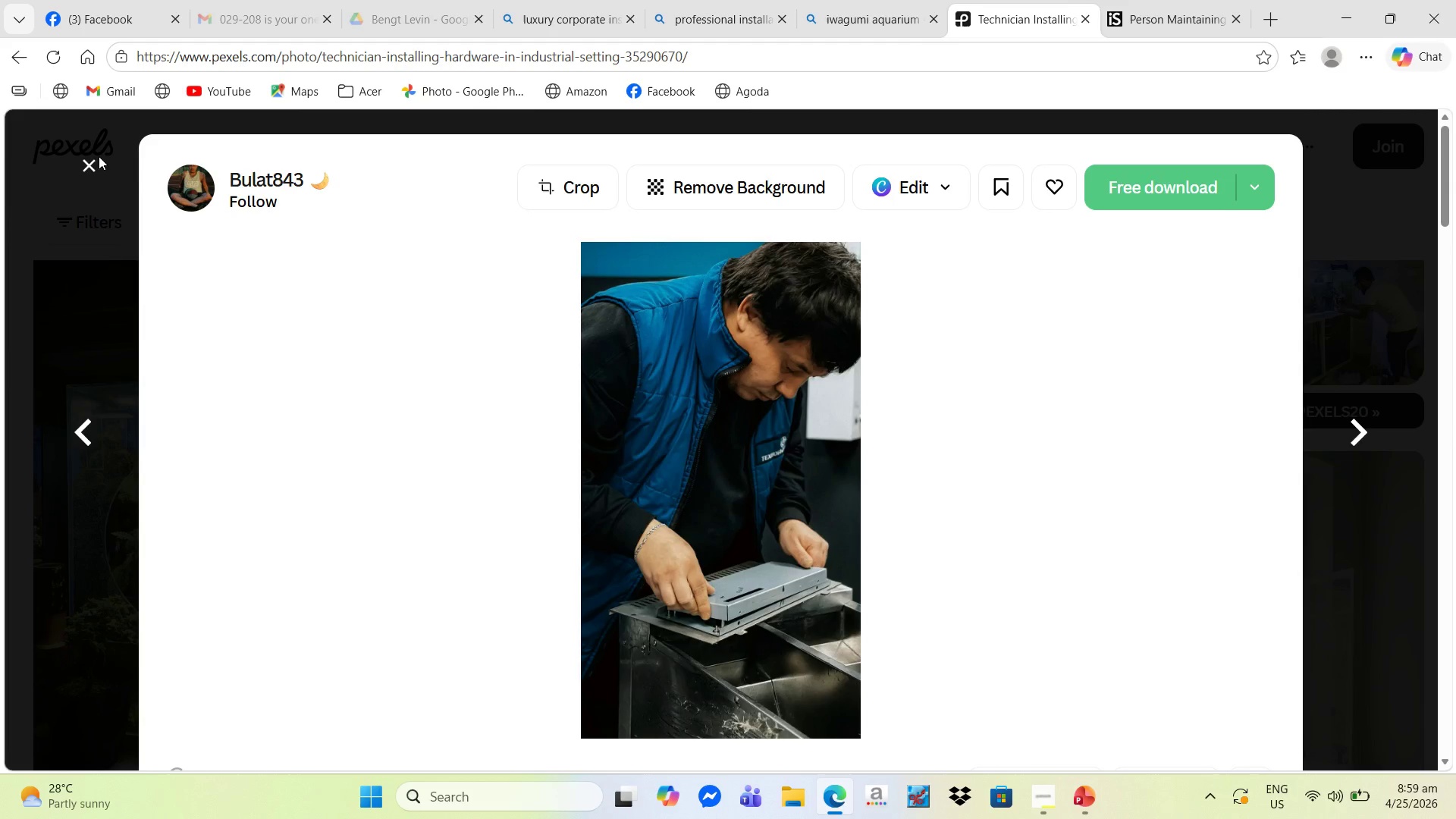 
left_click_drag(start_coordinate=[82, 159], to_coordinate=[86, 159])
 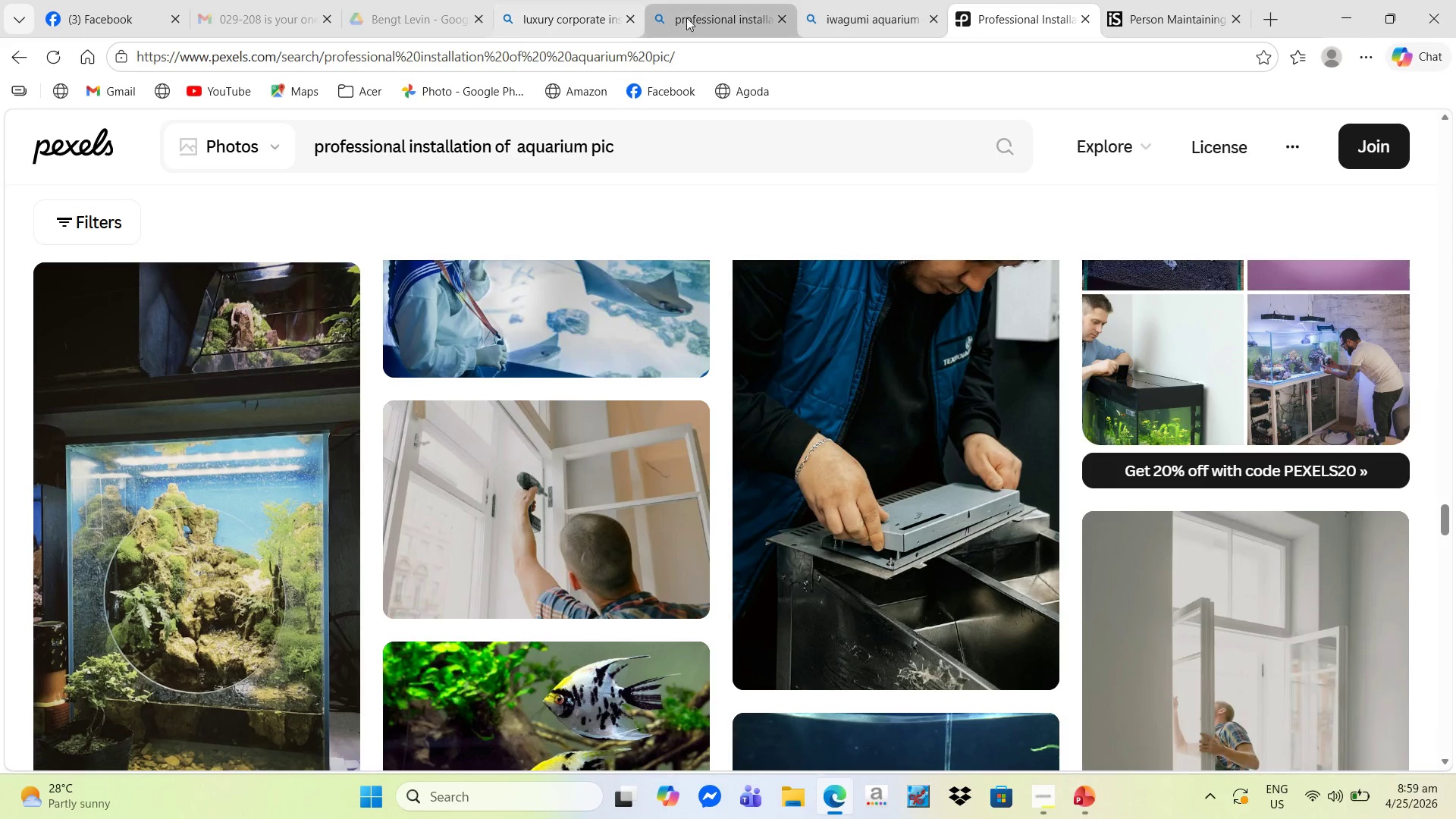 
left_click([720, 19])
 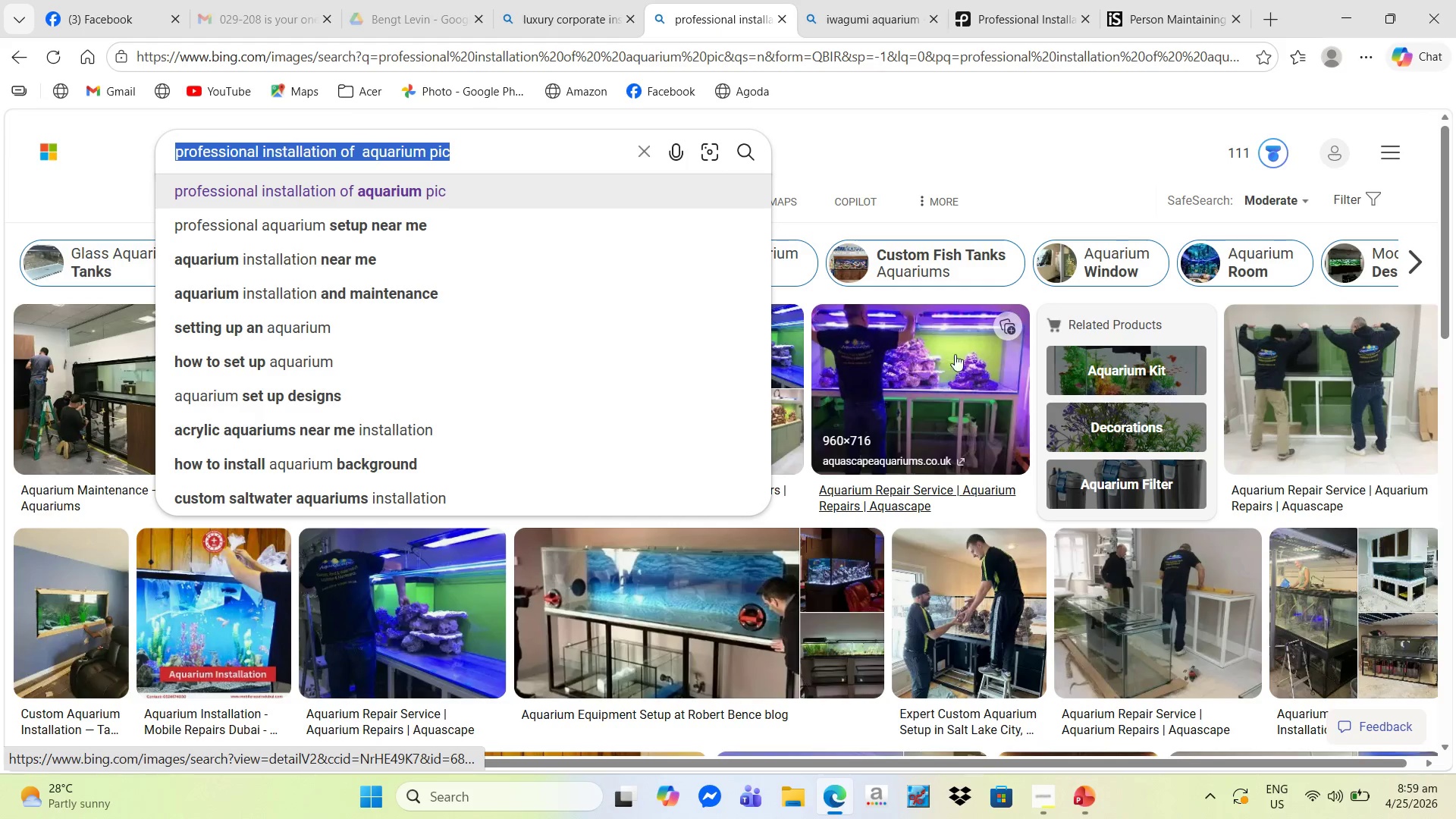 
scroll: coordinate [962, 504], scroll_direction: down, amount: 4.0
 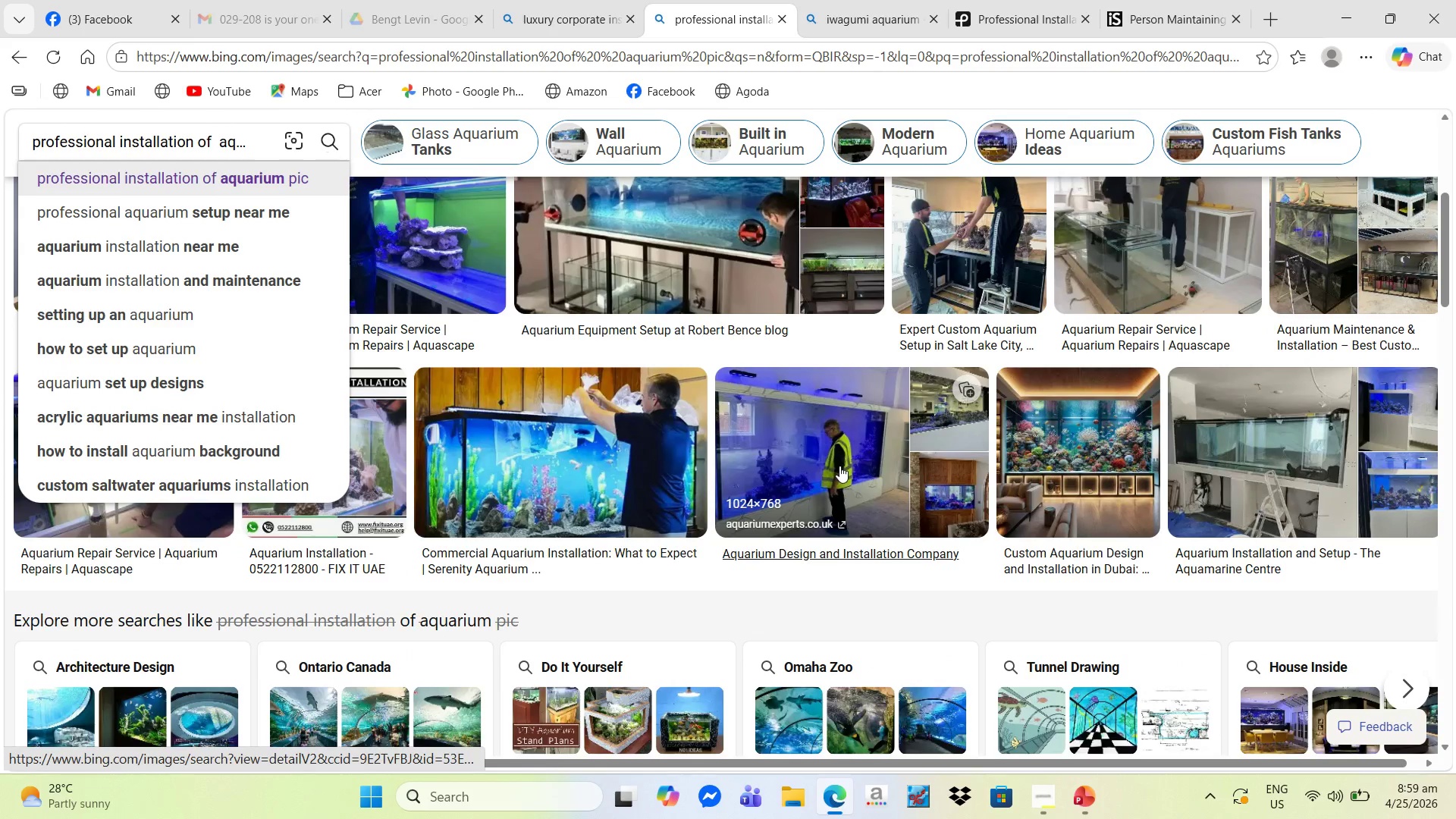 
left_click([839, 466])
 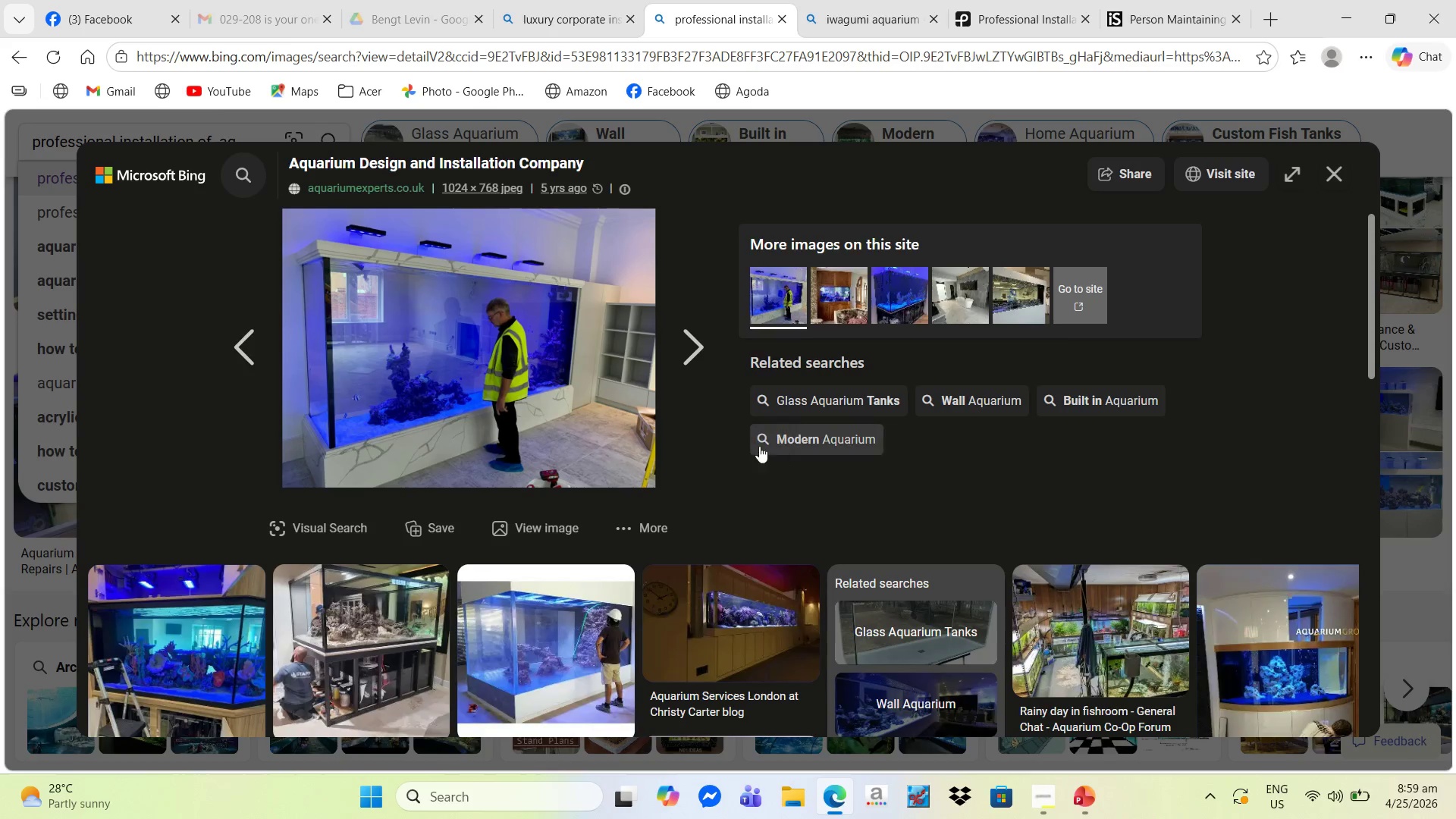 
right_click([565, 375])
 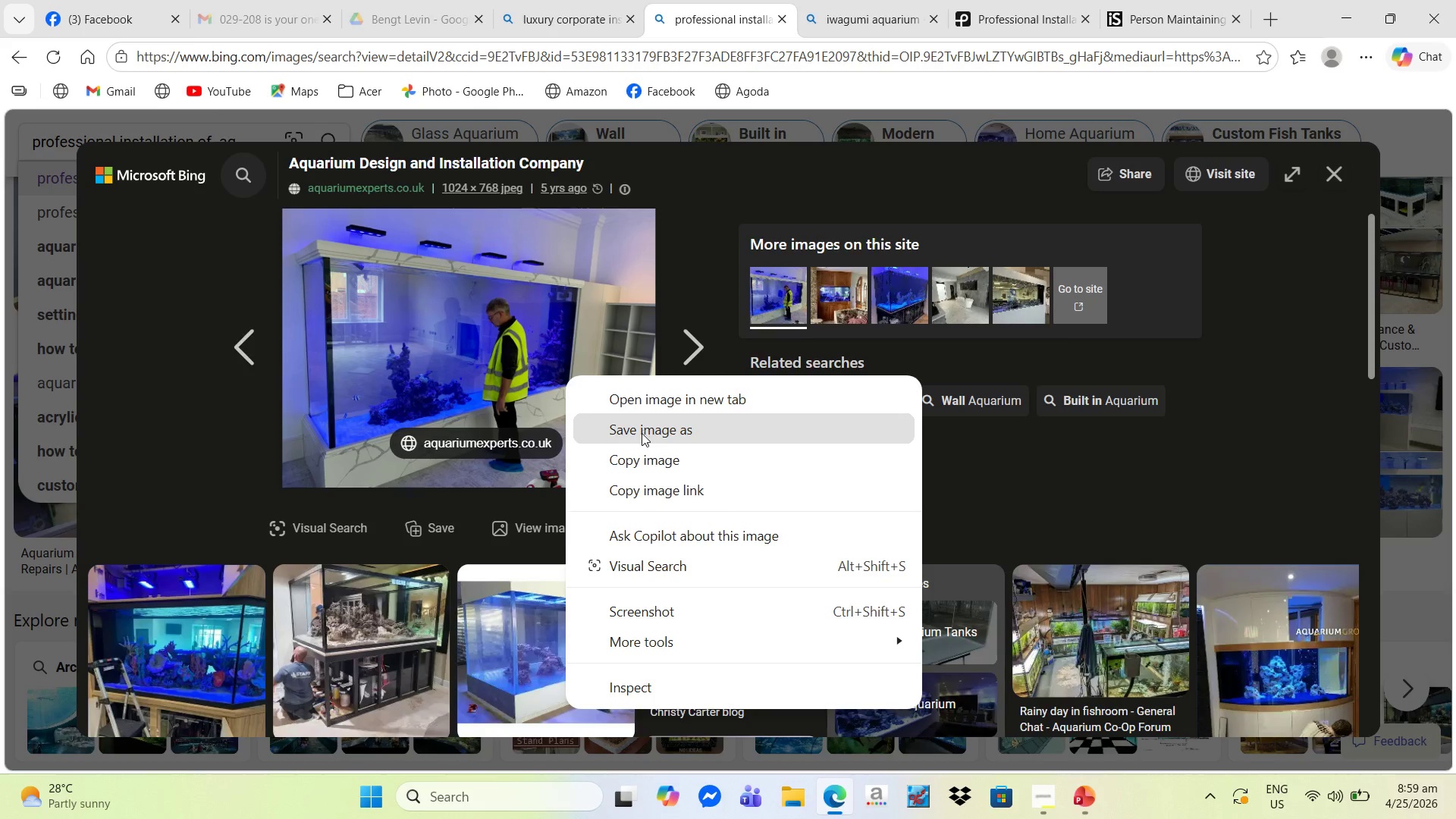 
left_click([642, 433])
 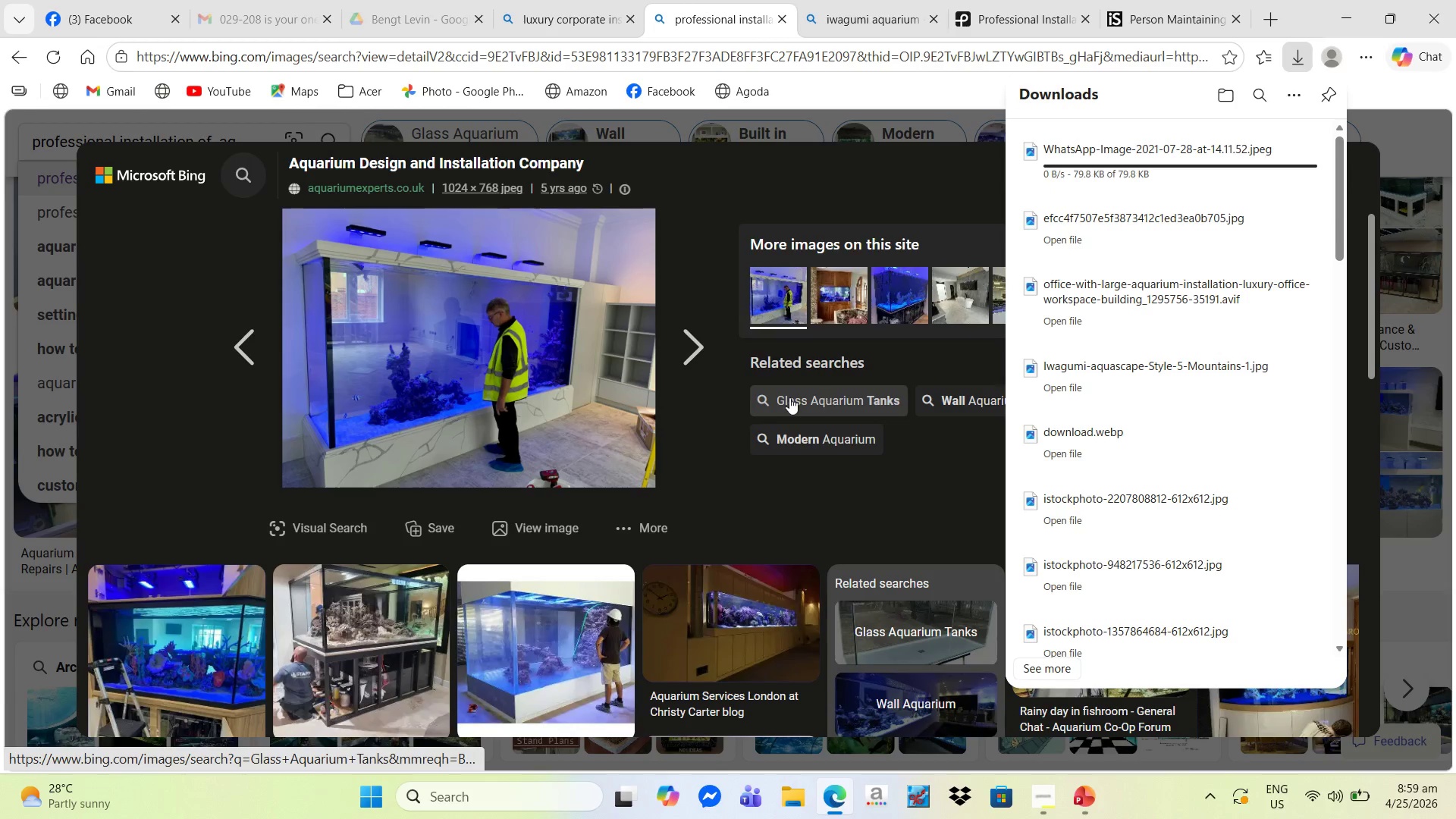 
wait(5.77)
 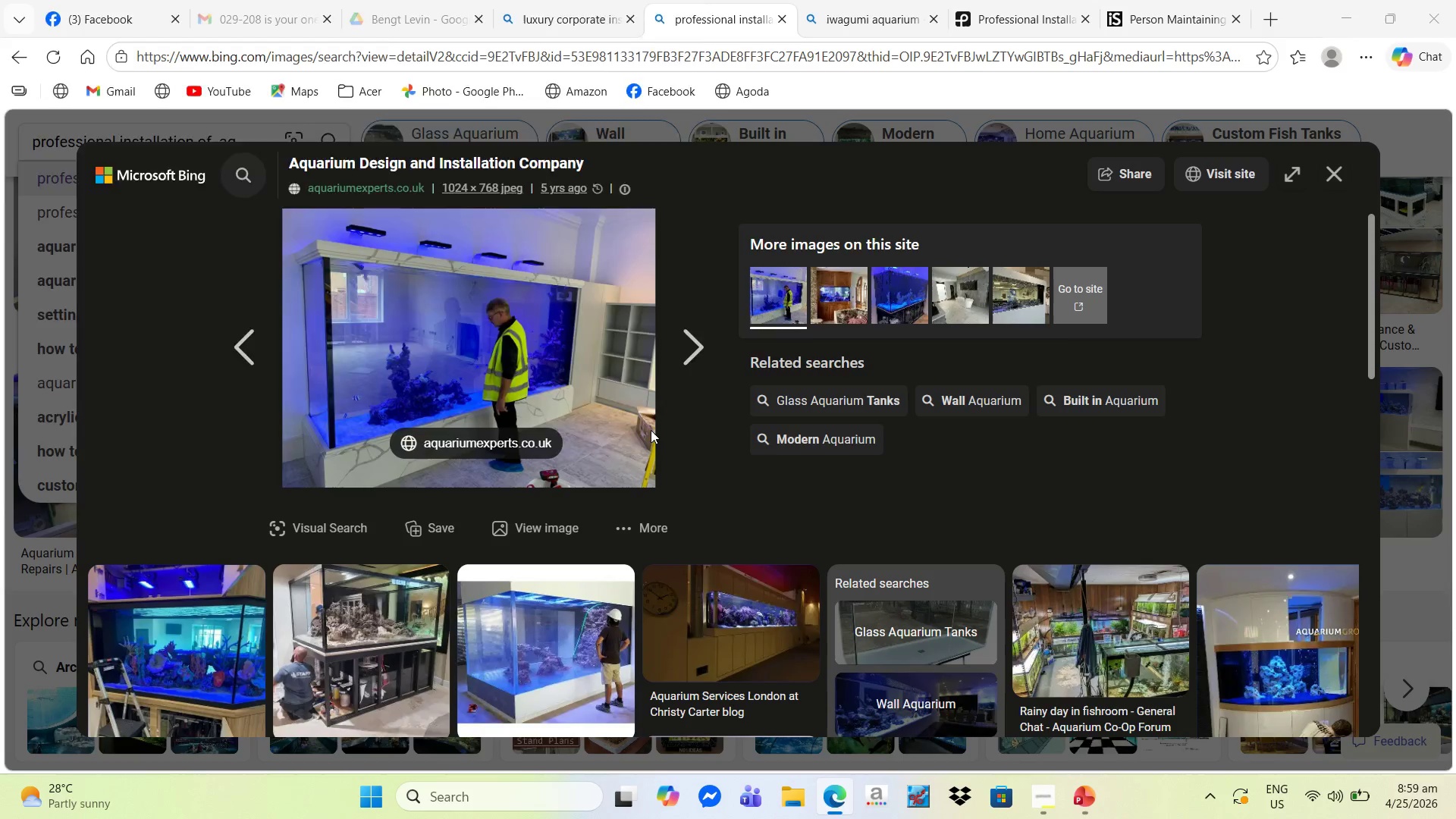 
scroll: coordinate [816, 261], scroll_direction: down, amount: 9.0
 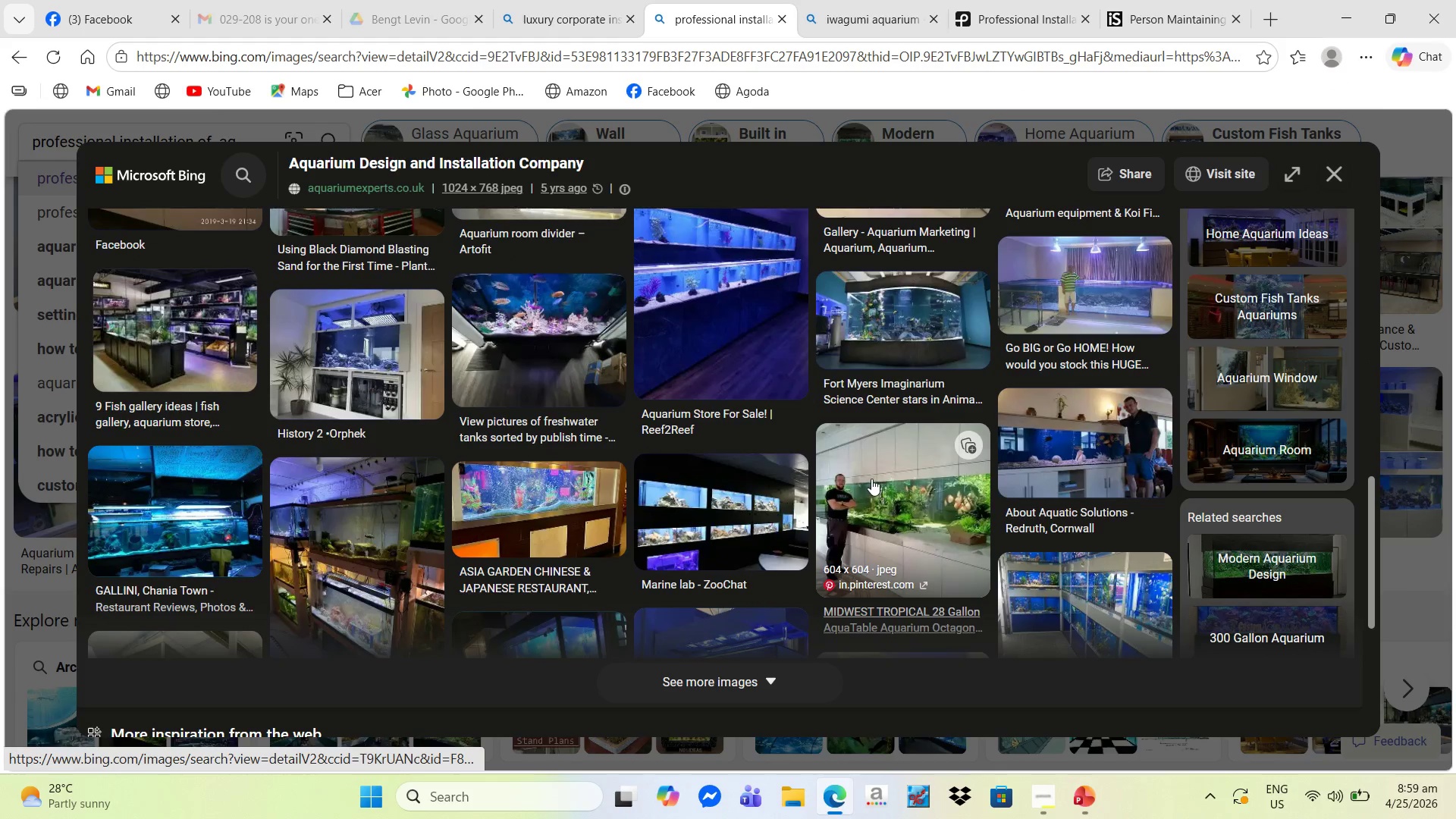 
left_click([871, 479])
 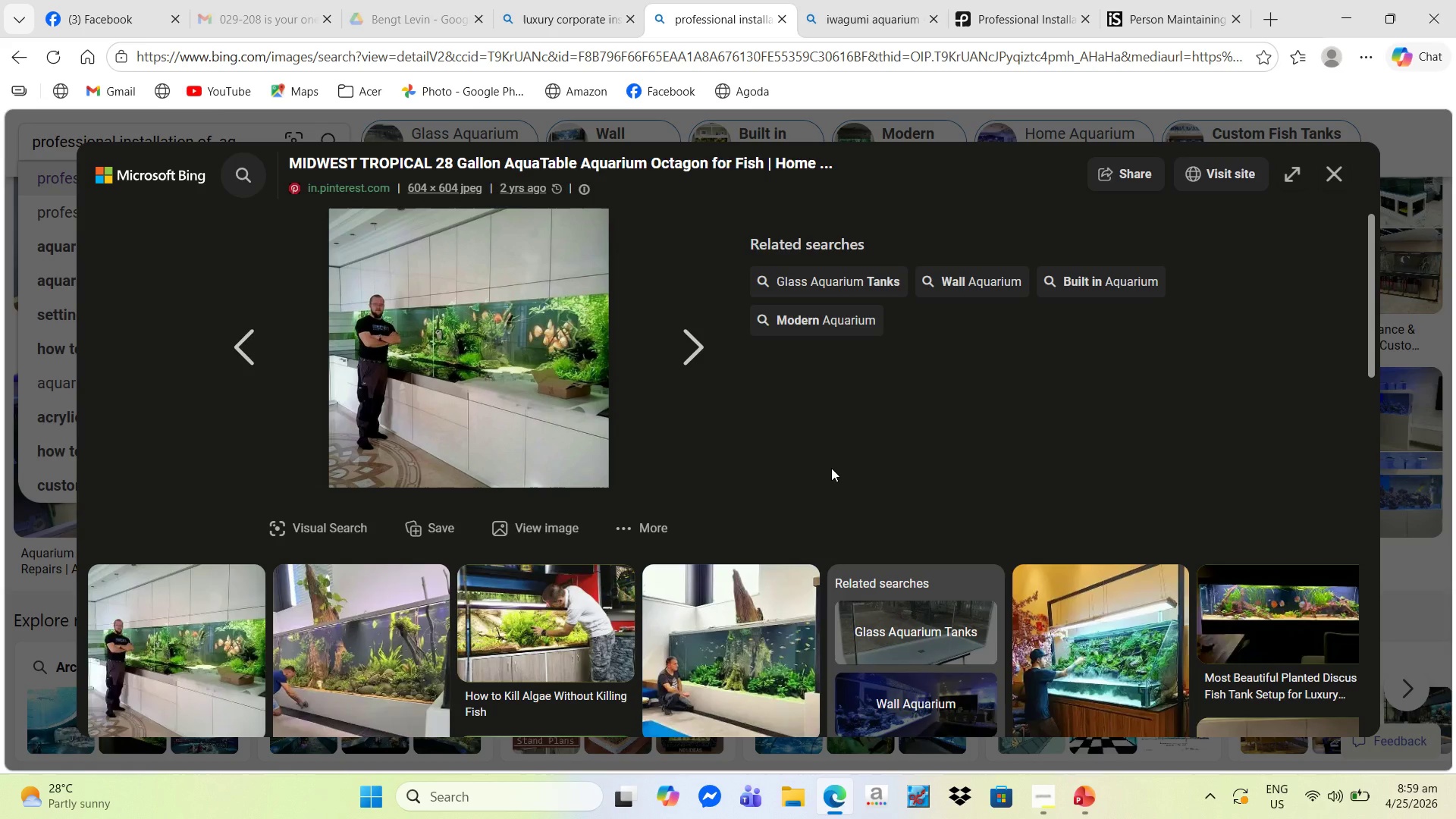 
scroll: coordinate [830, 469], scroll_direction: down, amount: 3.0
 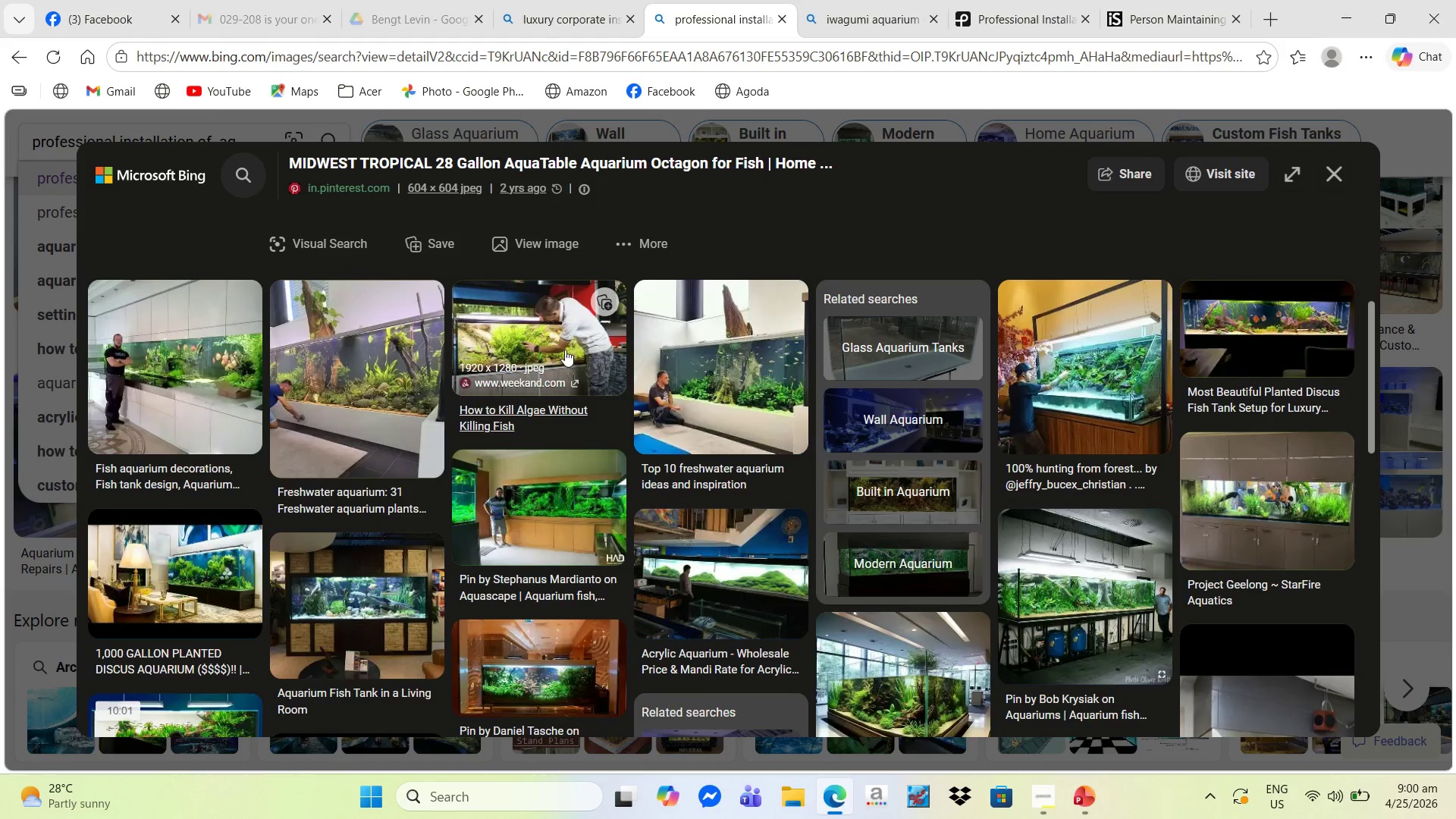 
left_click([565, 339])
 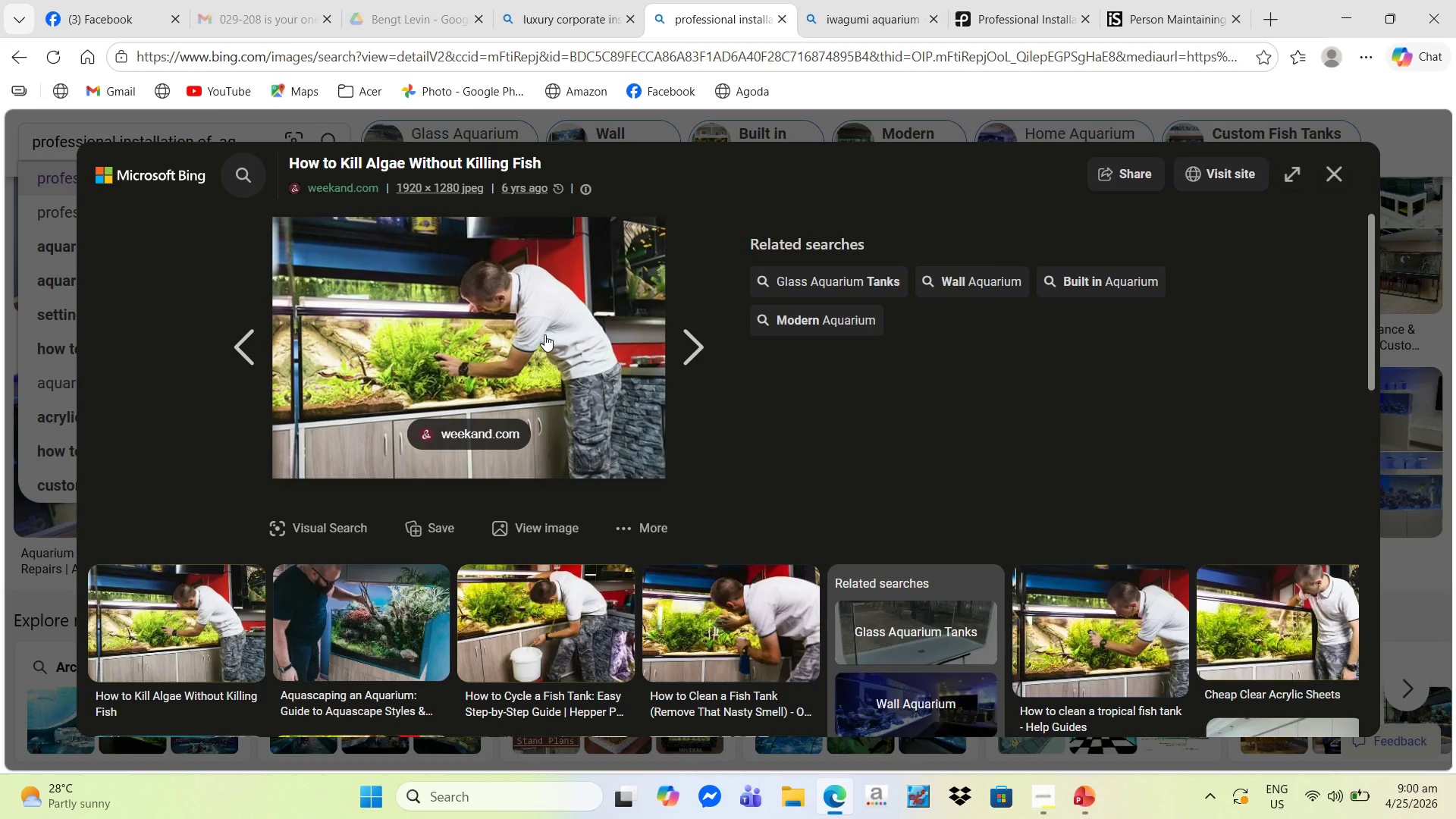 
scroll: coordinate [548, 344], scroll_direction: down, amount: 3.0
 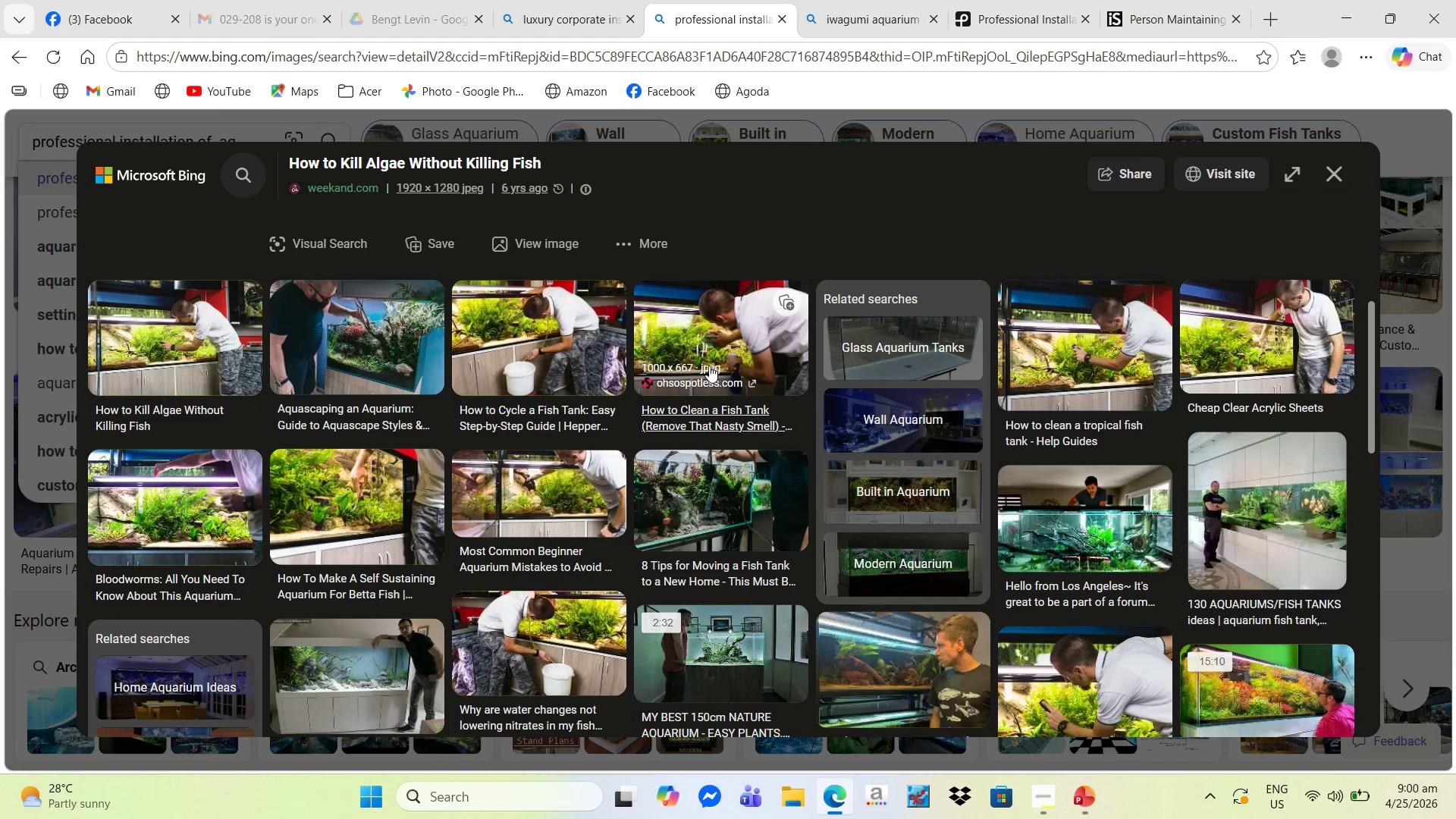 
mouse_move([703, 319])
 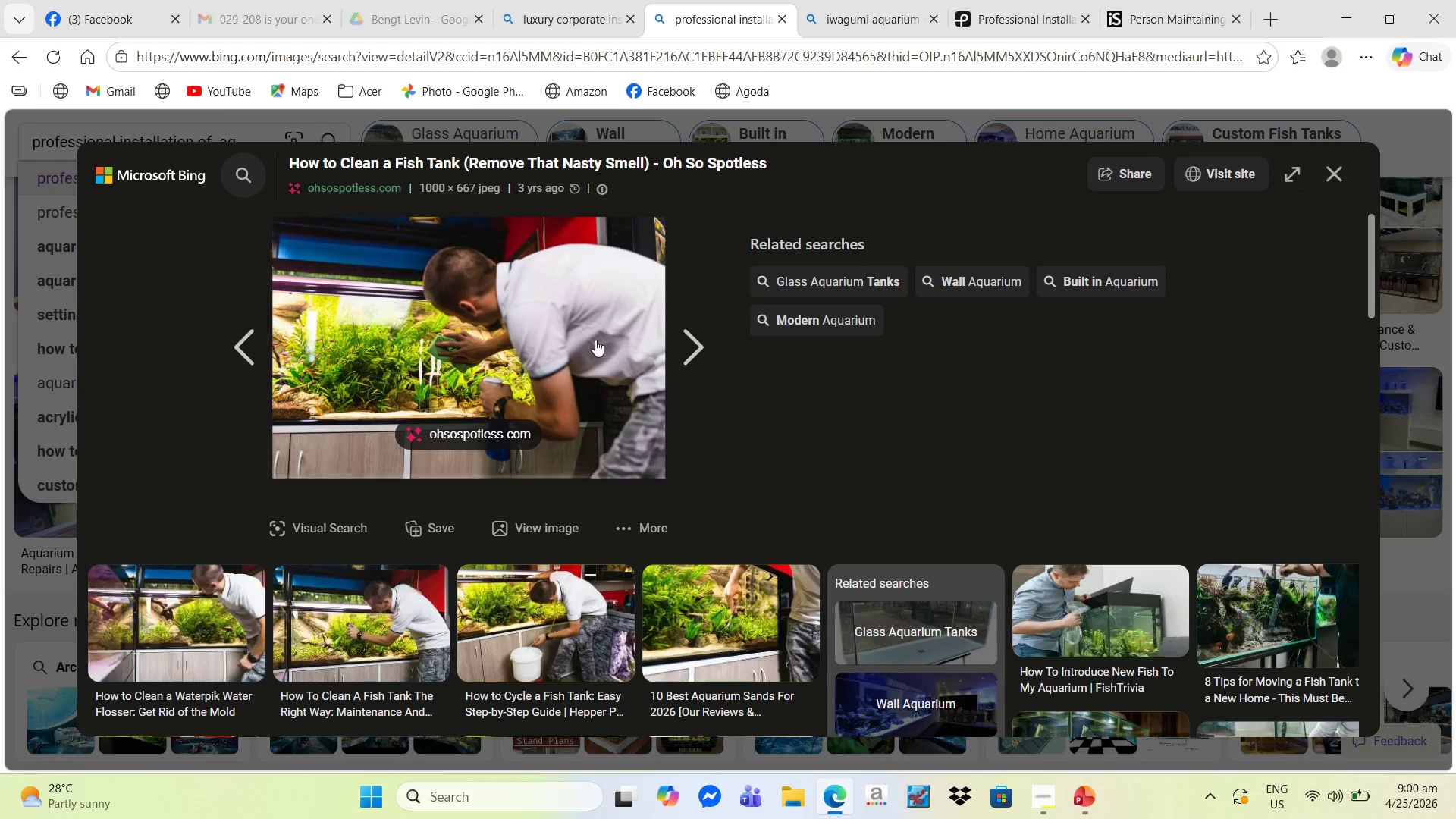 
wait(6.94)
 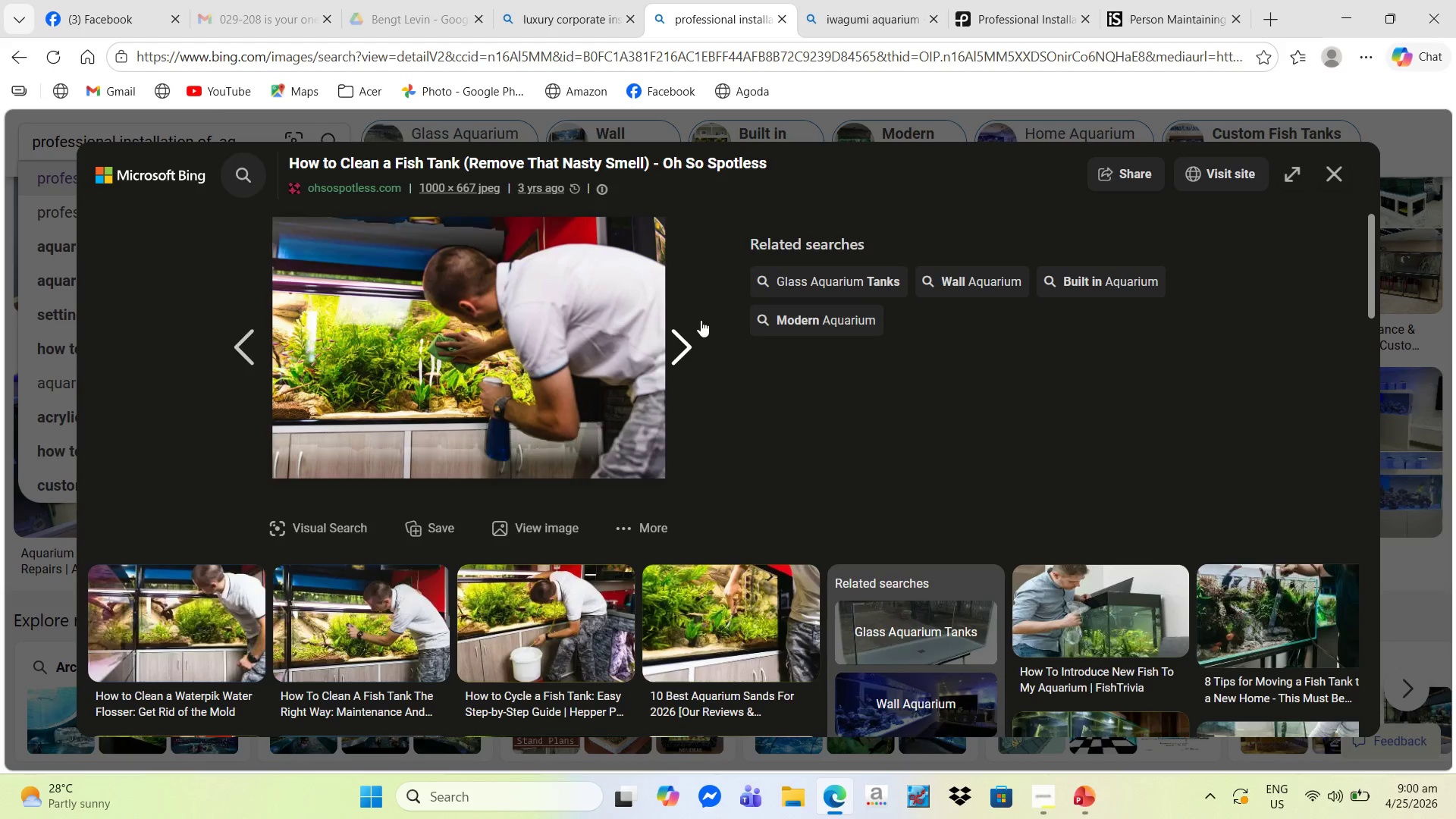 
left_click([632, 406])
 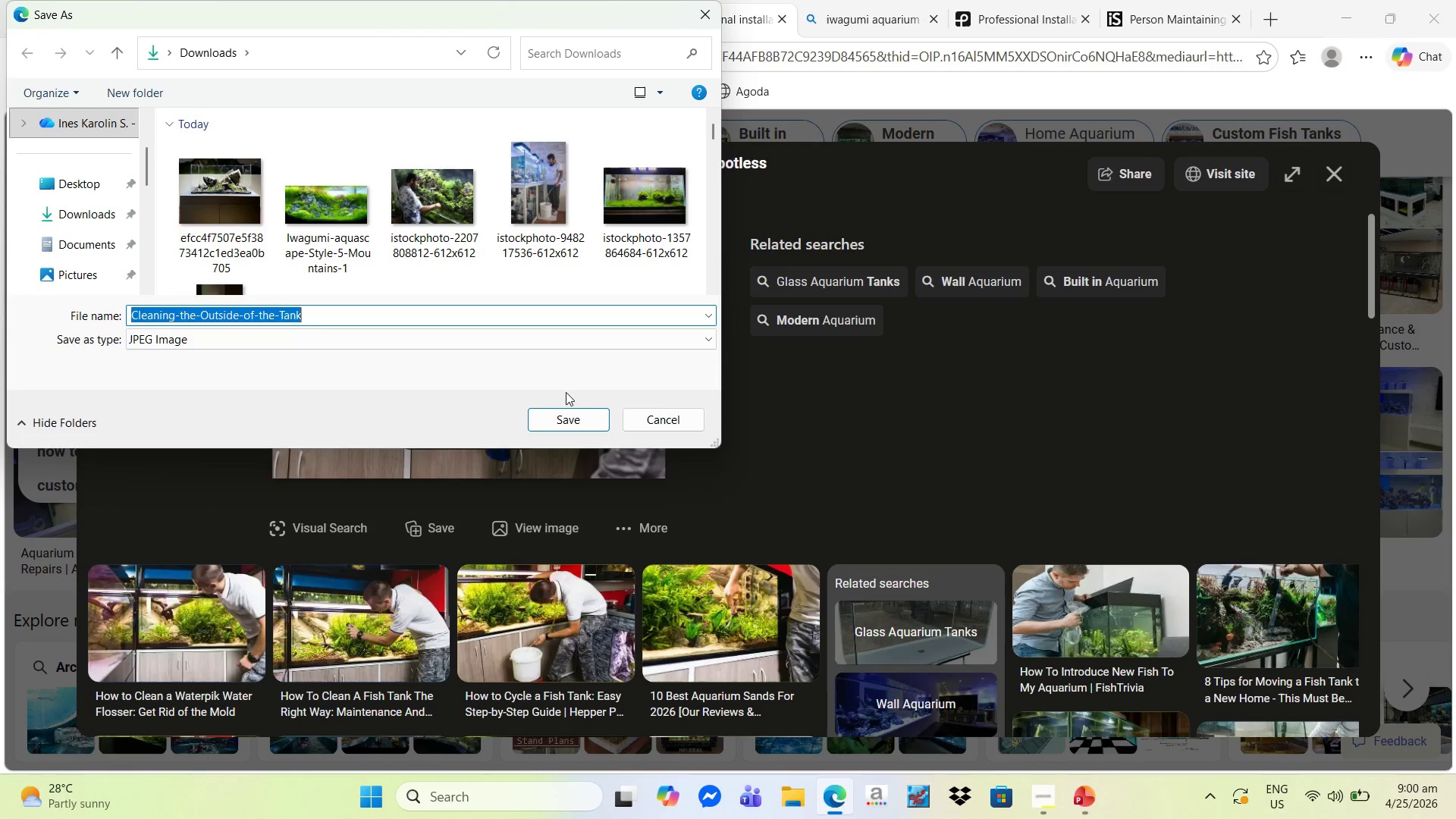 
left_click([586, 416])
 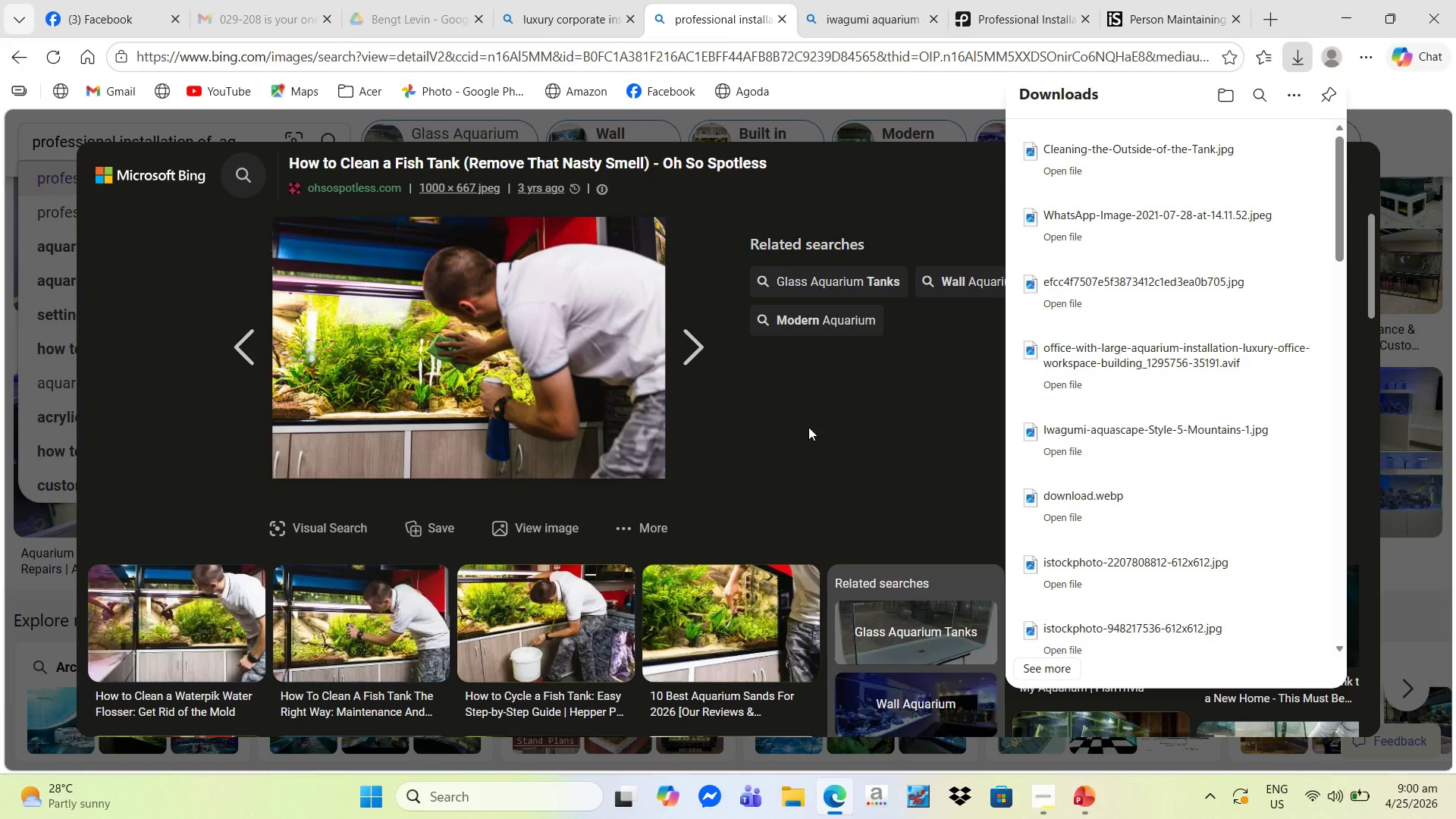 
scroll: coordinate [814, 418], scroll_direction: down, amount: 7.0
 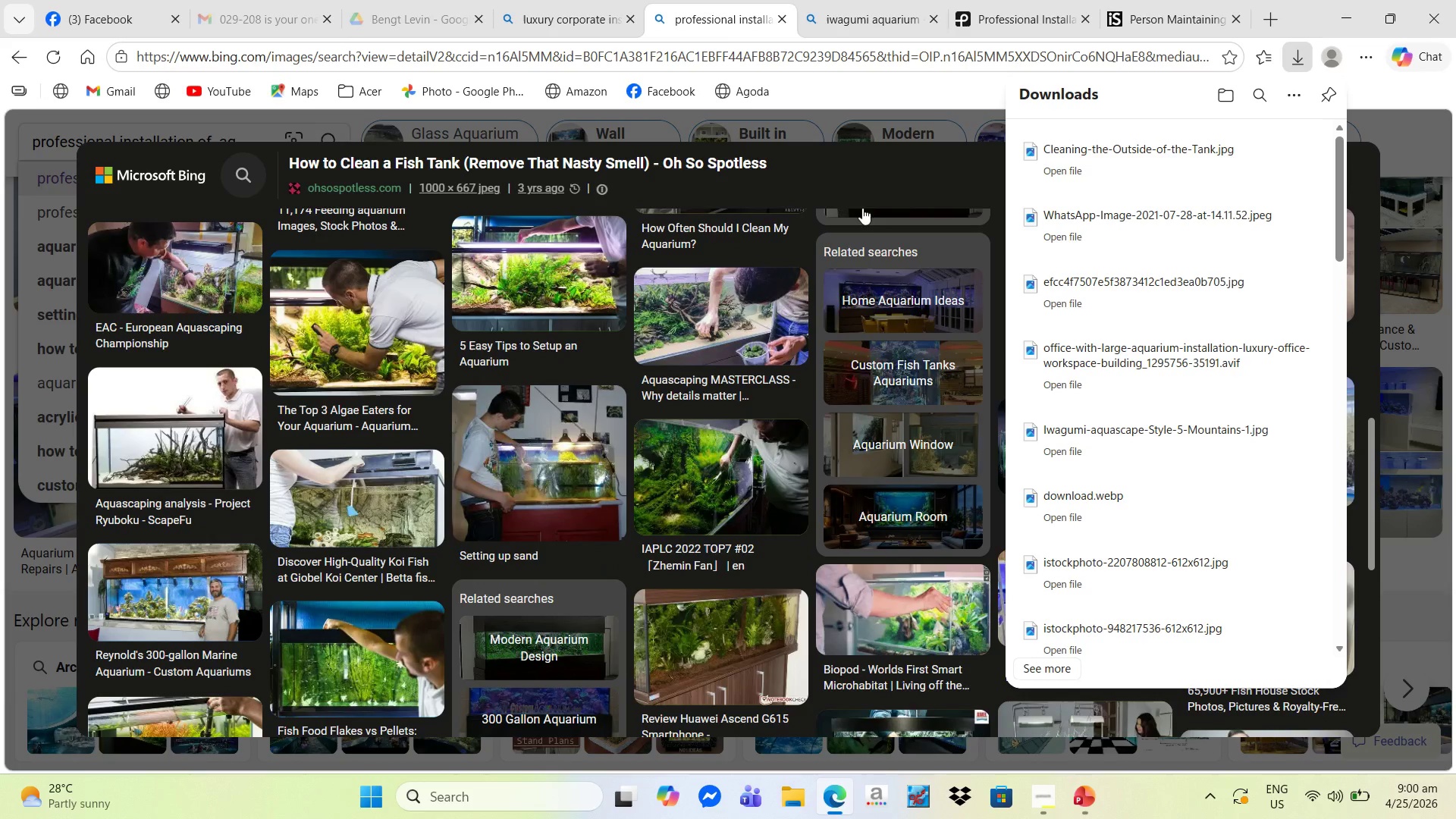 
left_click([871, 184])
 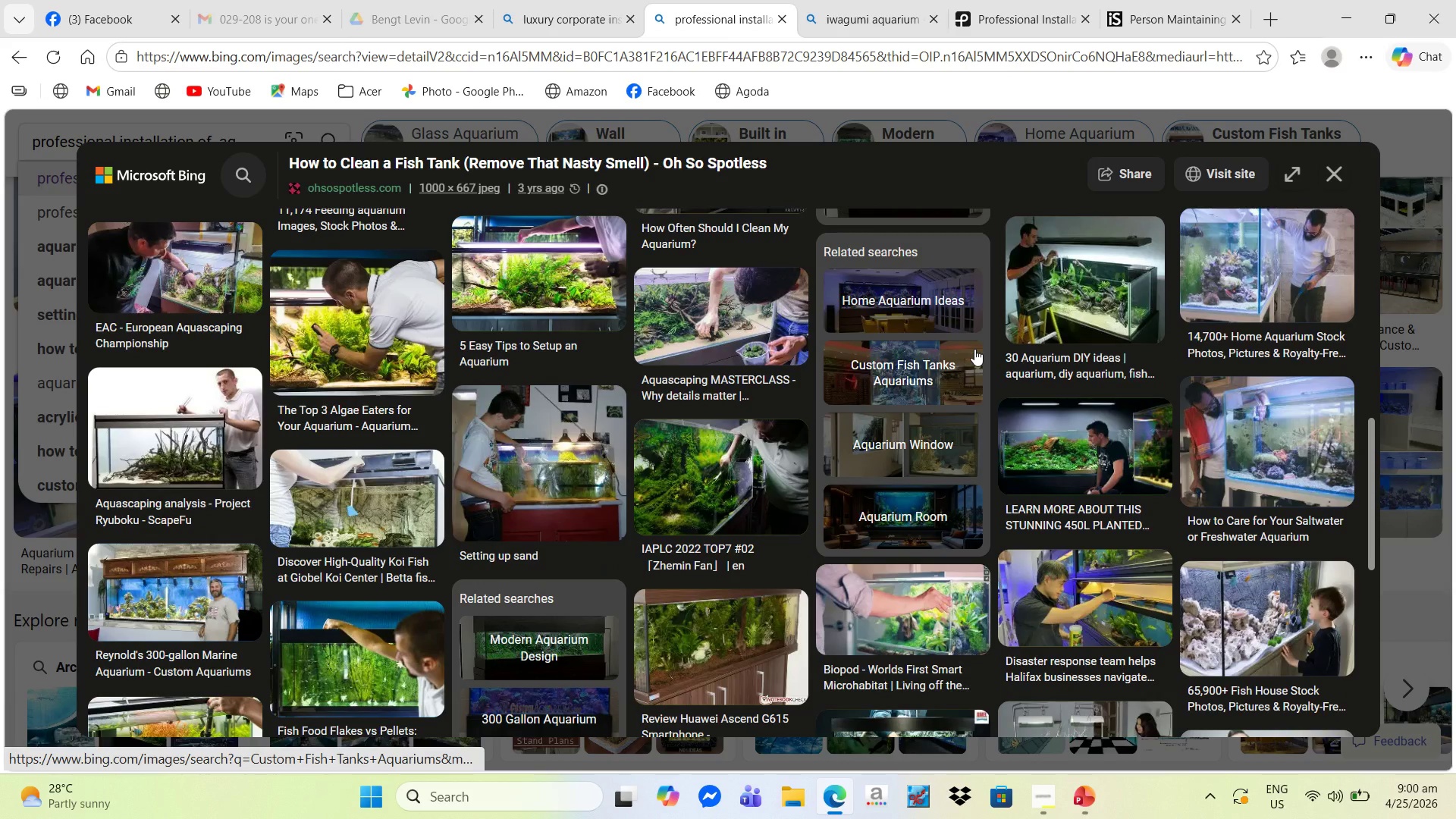 
scroll: coordinate [974, 349], scroll_direction: up, amount: 4.0
 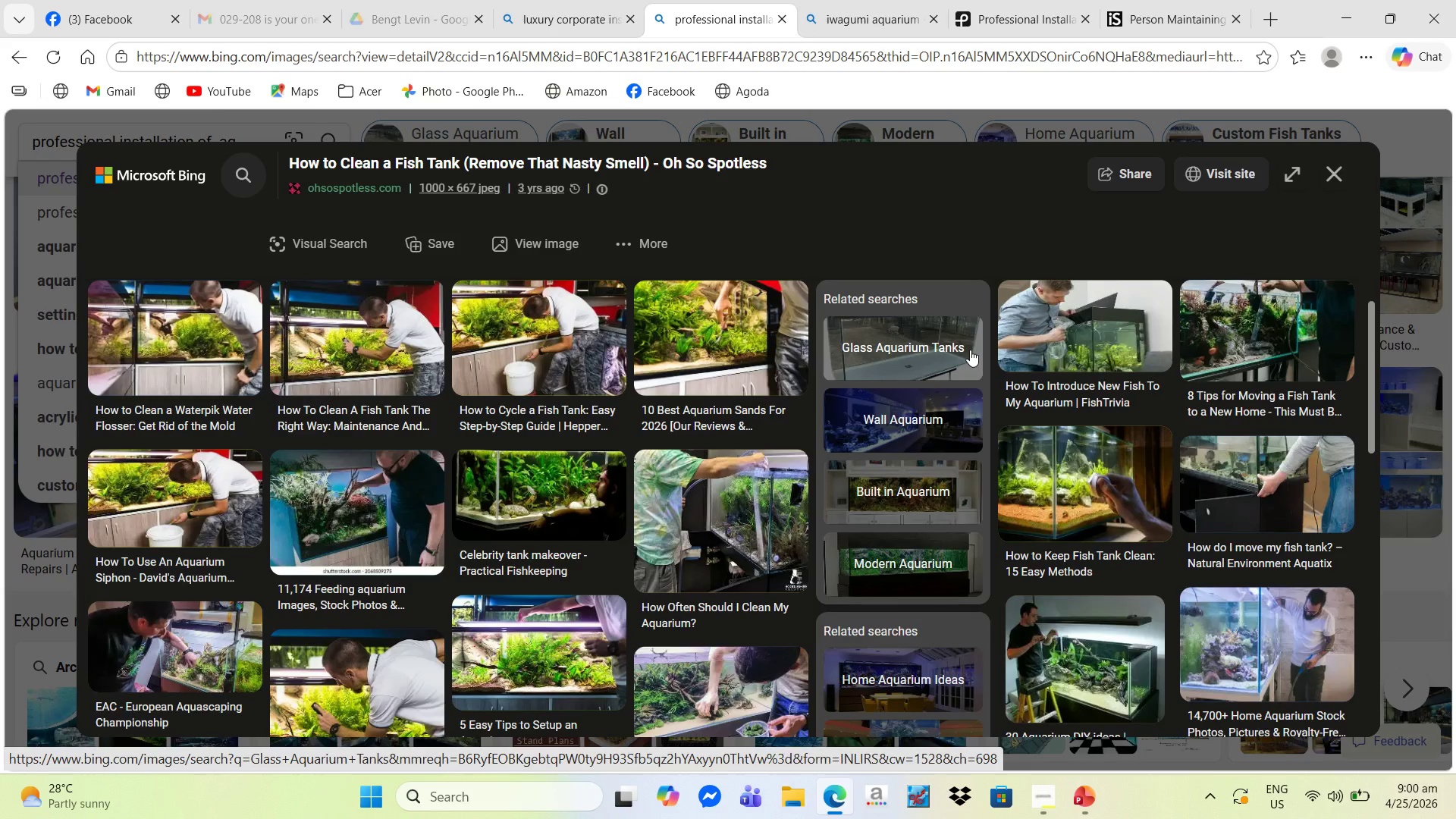 
scroll: coordinate [970, 356], scroll_direction: down, amount: 5.0
 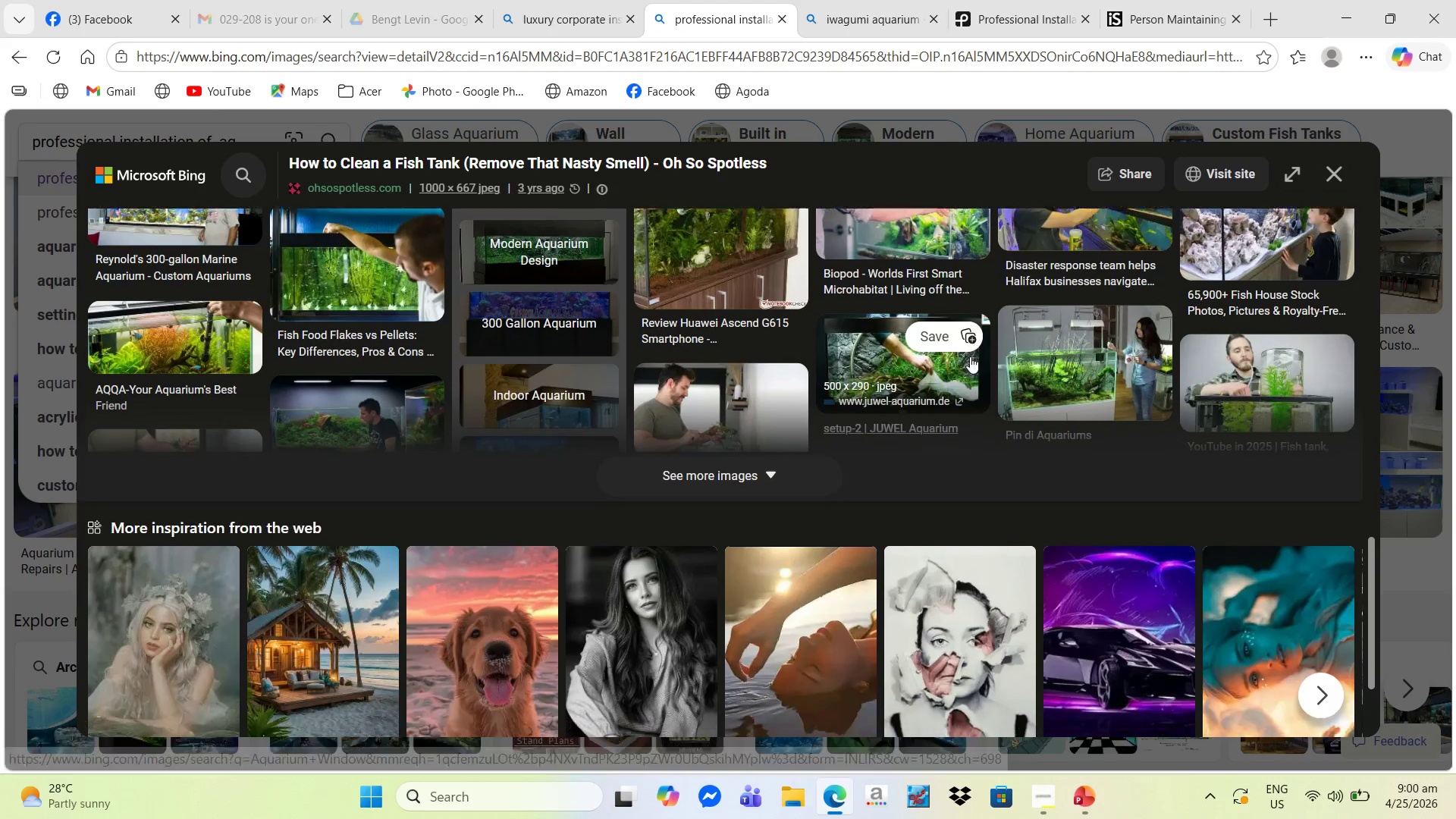 
scroll: coordinate [876, 407], scroll_direction: up, amount: 9.0
 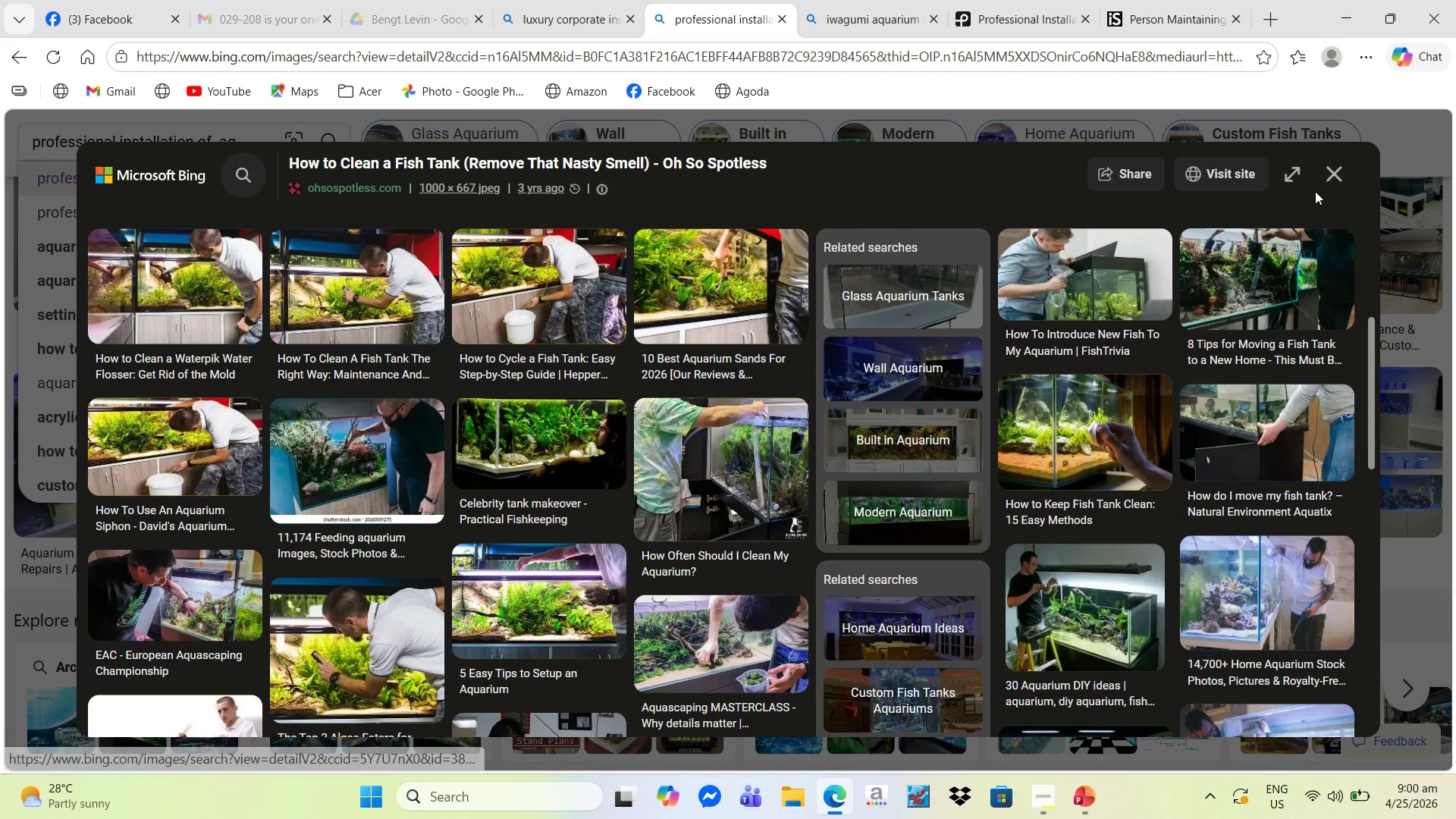 
left_click([1324, 179])
 